 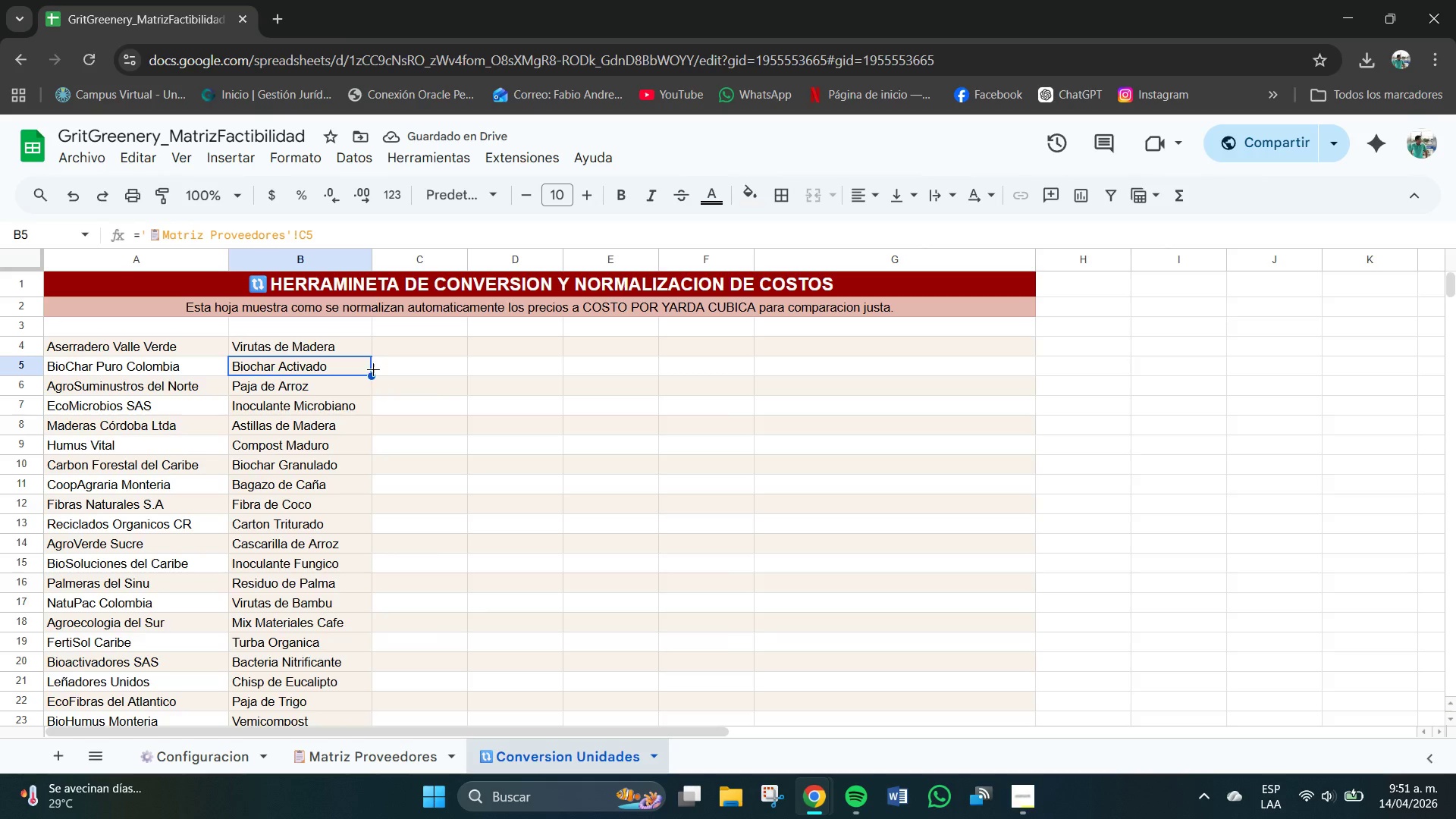 
left_click_drag(start_coordinate=[372, 260], to_coordinate=[379, 262])
 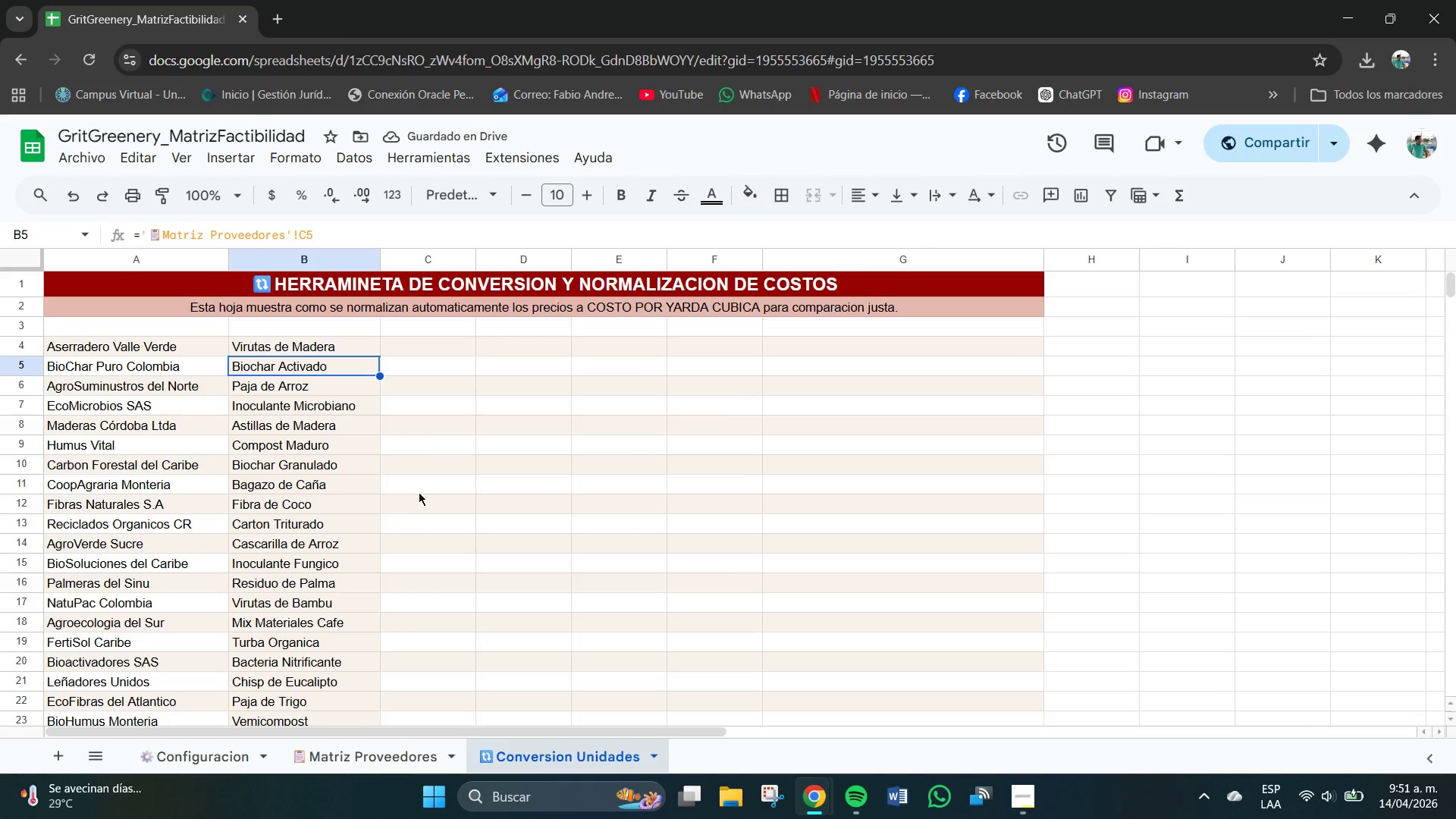 
scroll: coordinate [406, 400], scroll_direction: none, amount: 0.0
 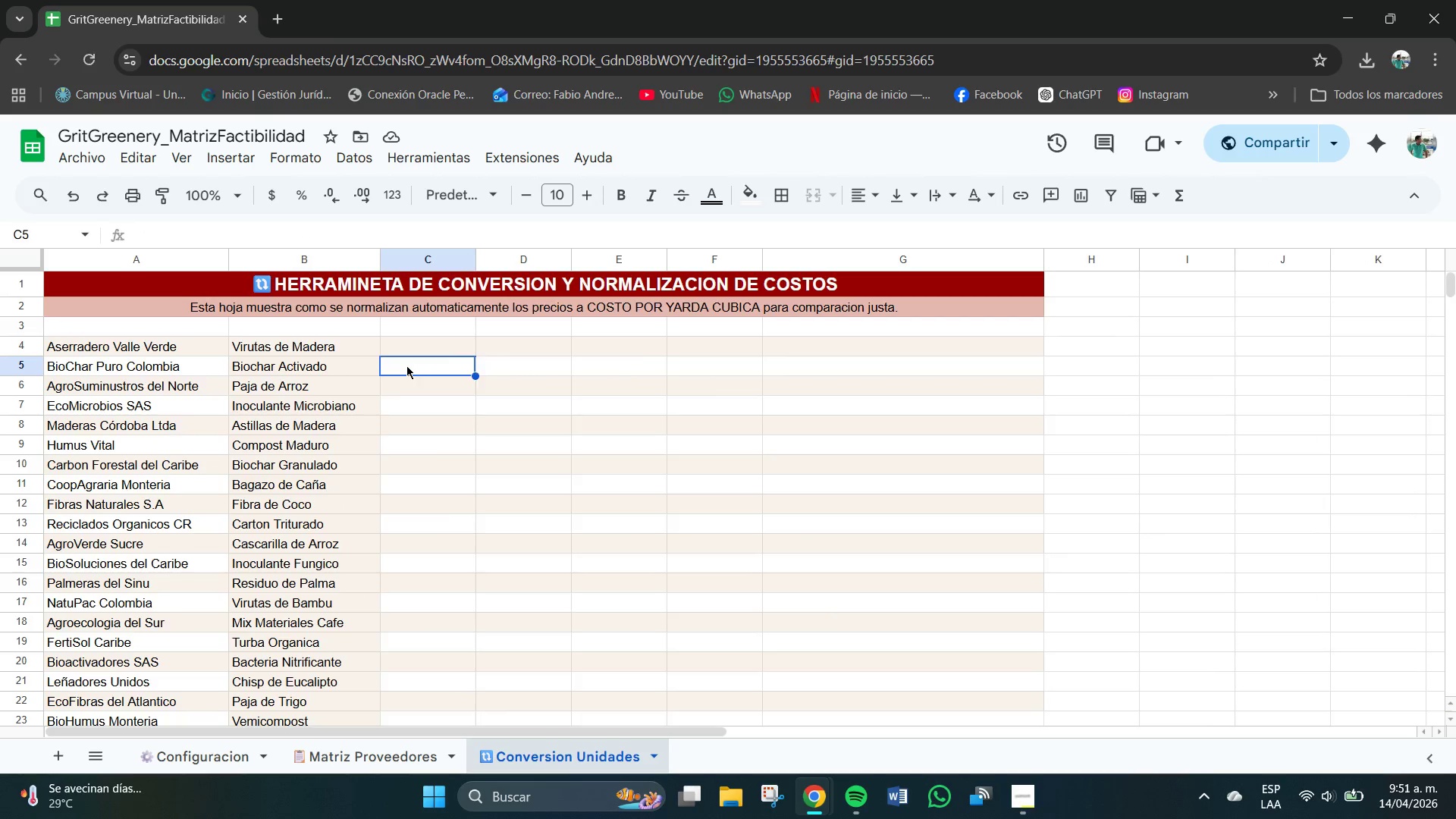 
left_click([365, 369])
 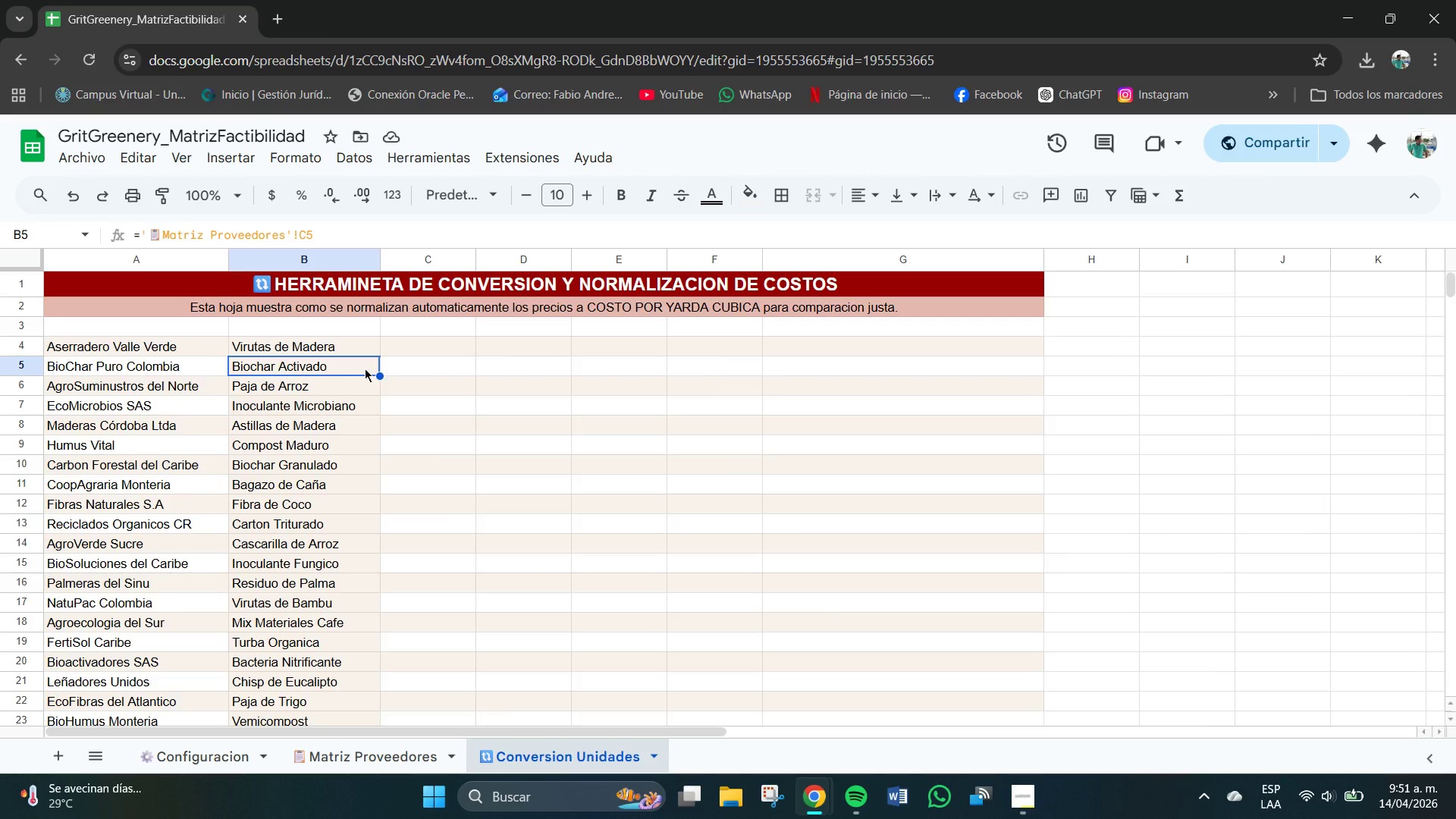 
hold_key(key=ControlLeft, duration=10.39)
left_click([372, 410])
 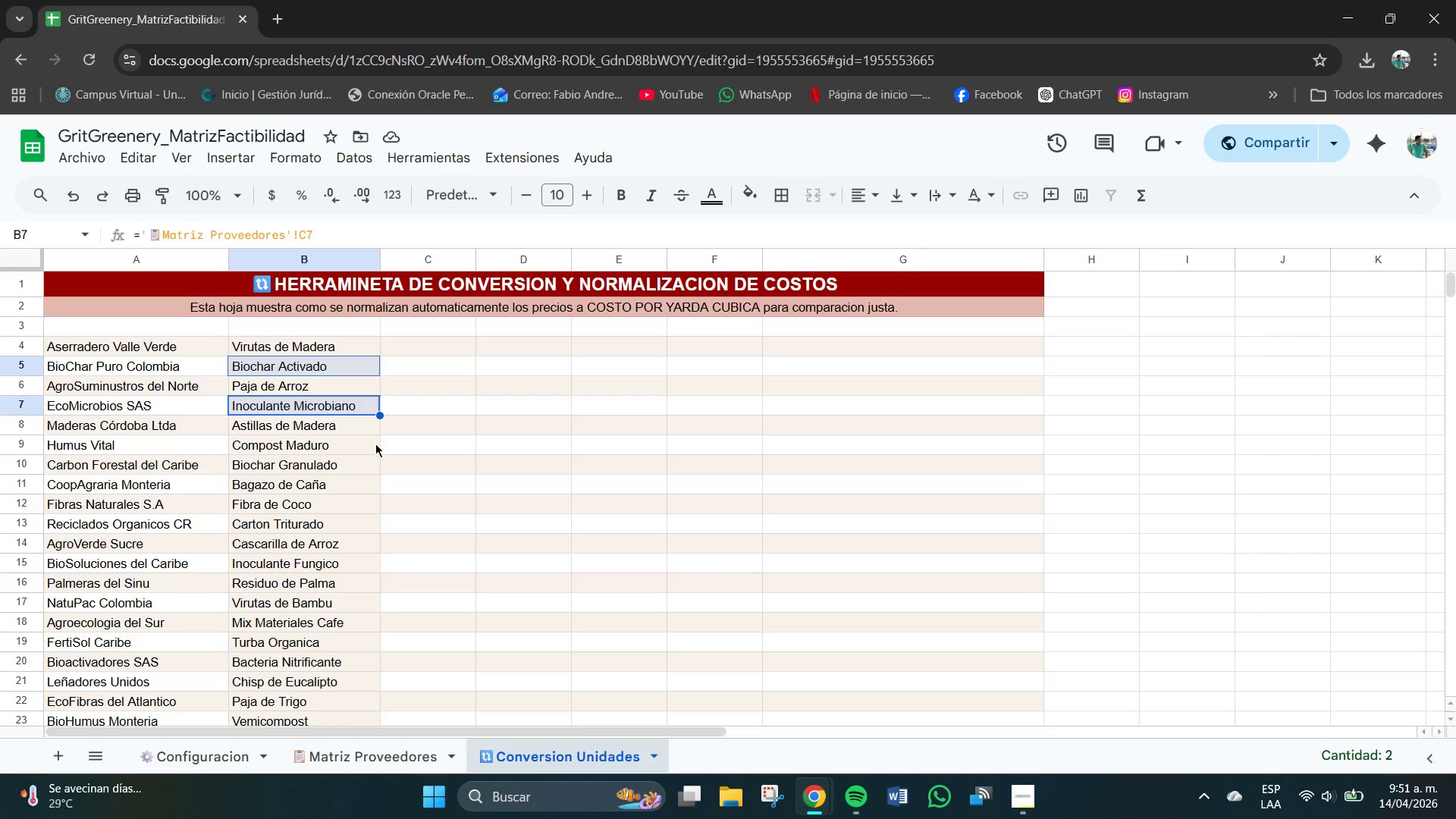 
left_click([375, 444])
 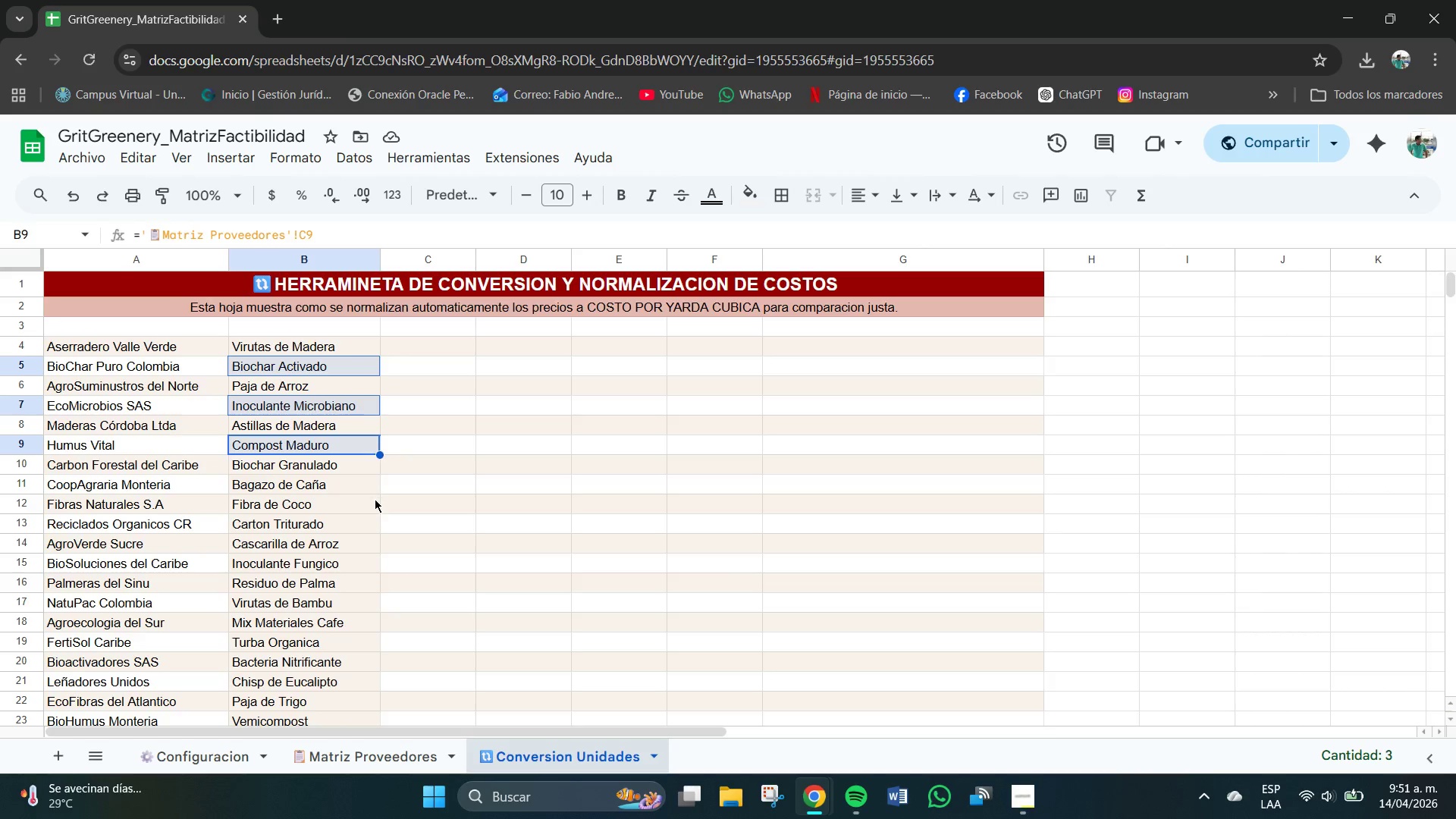 
left_click([372, 485])
 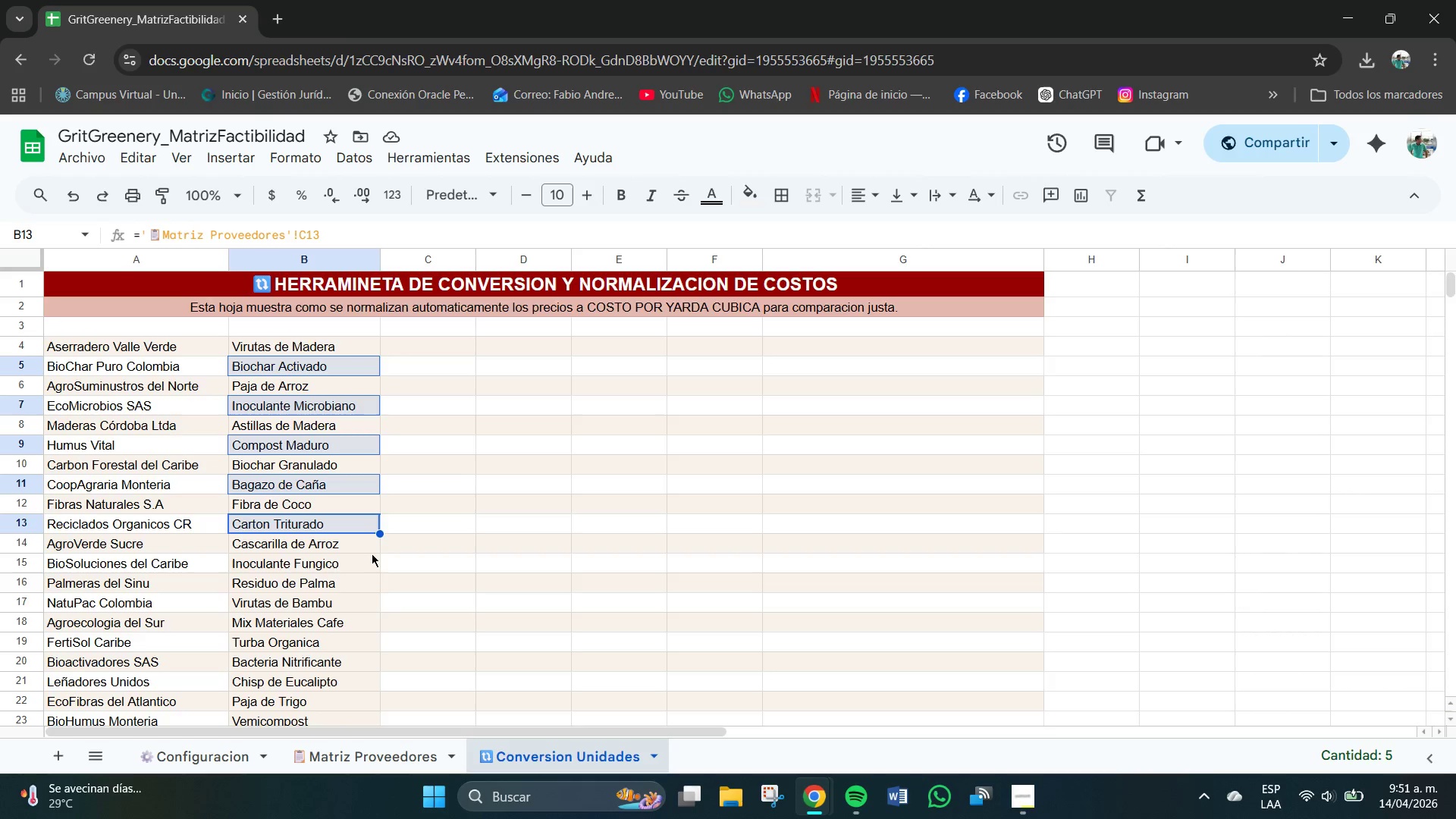 
left_click([372, 563])
 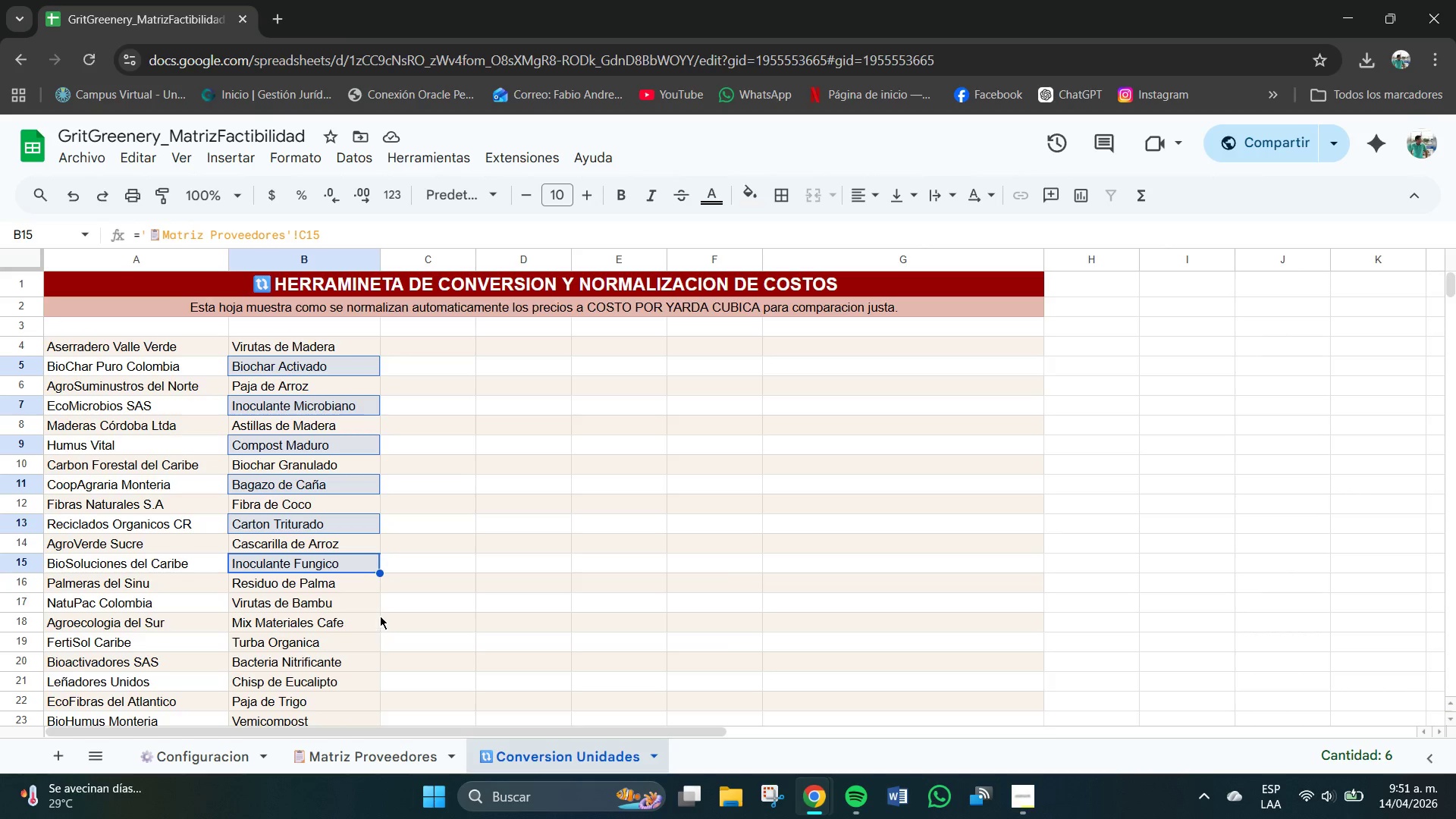 
left_click([372, 601])
 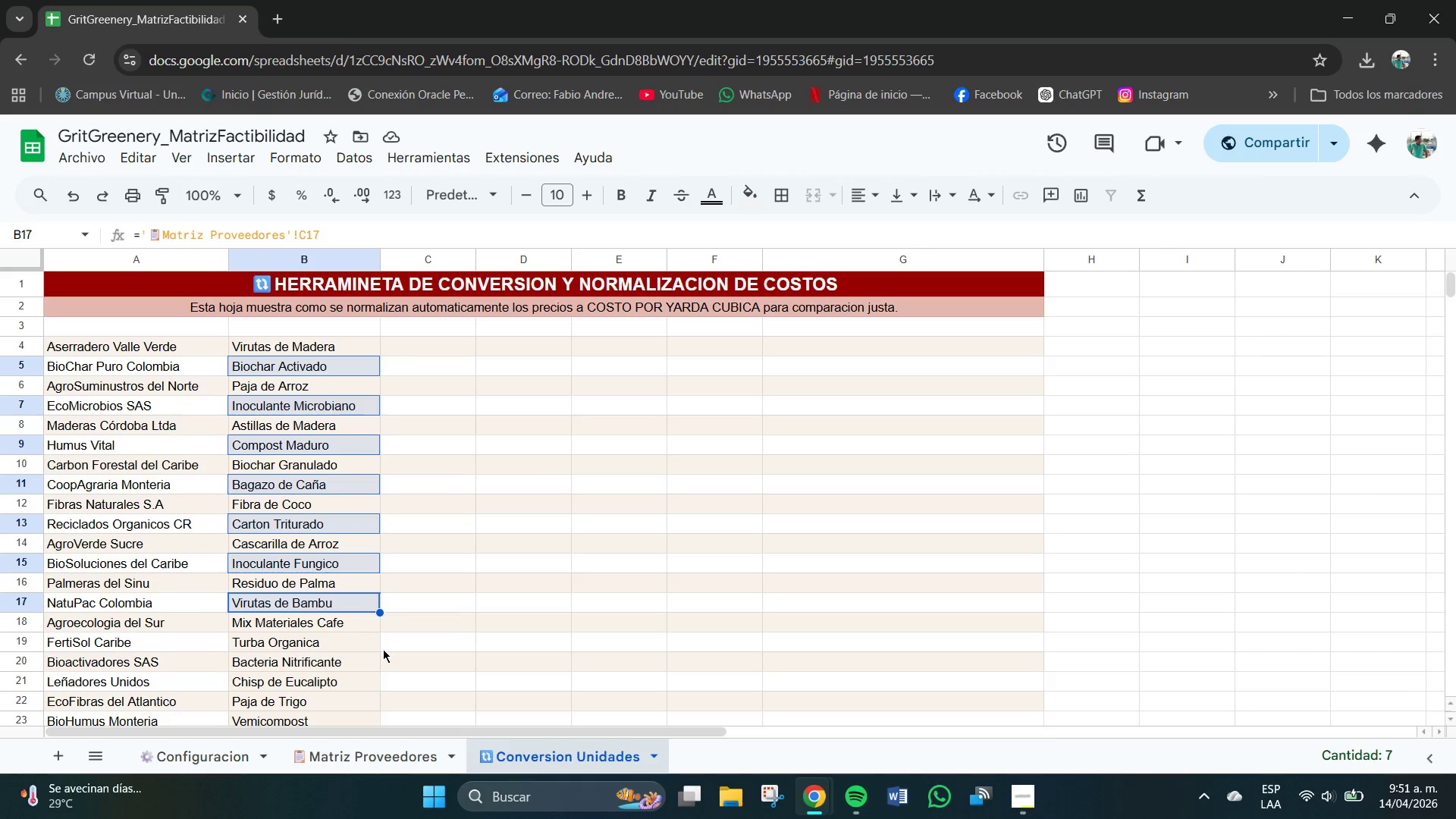 
left_click([375, 641])
 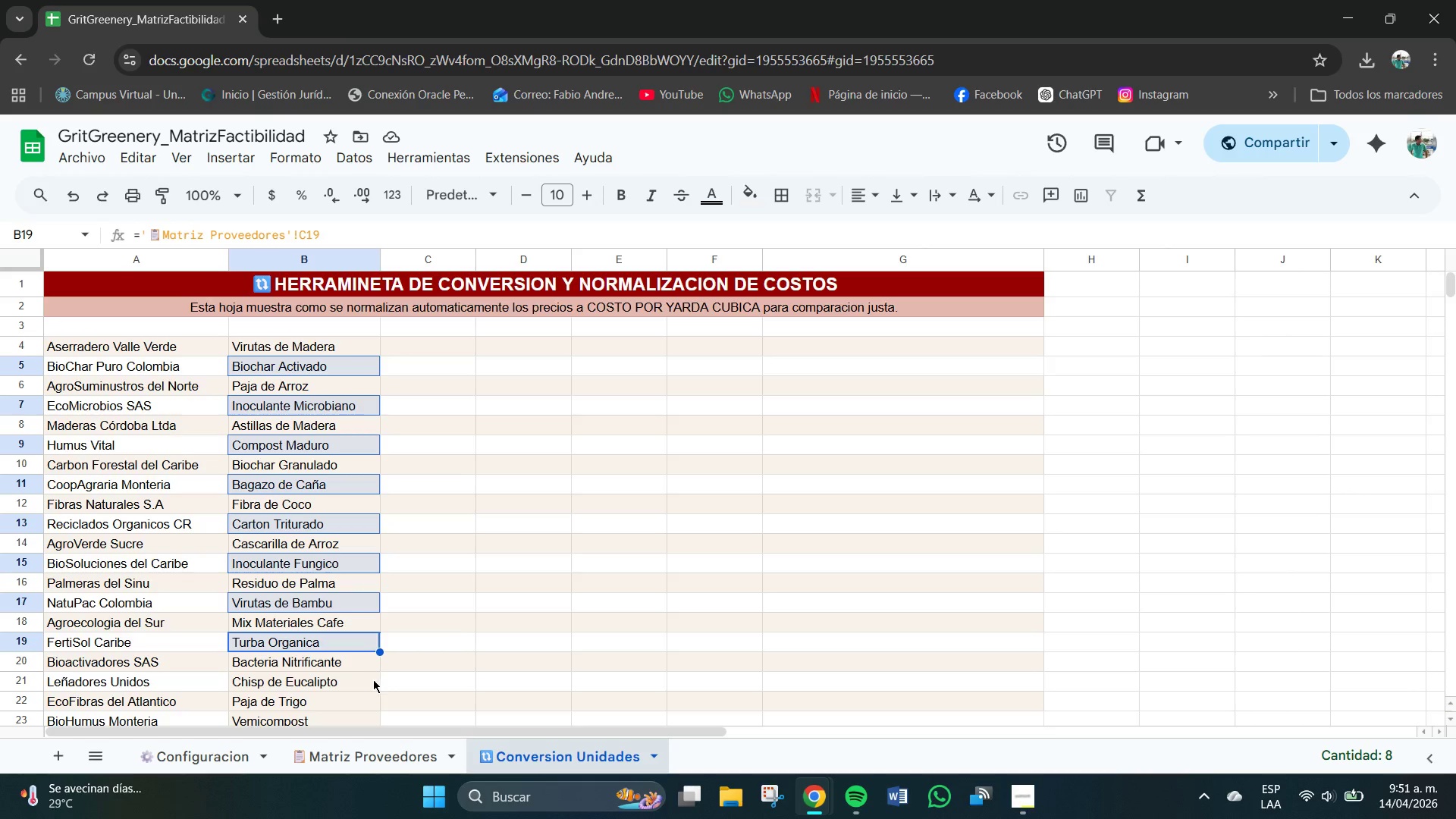 
left_click([372, 682])
 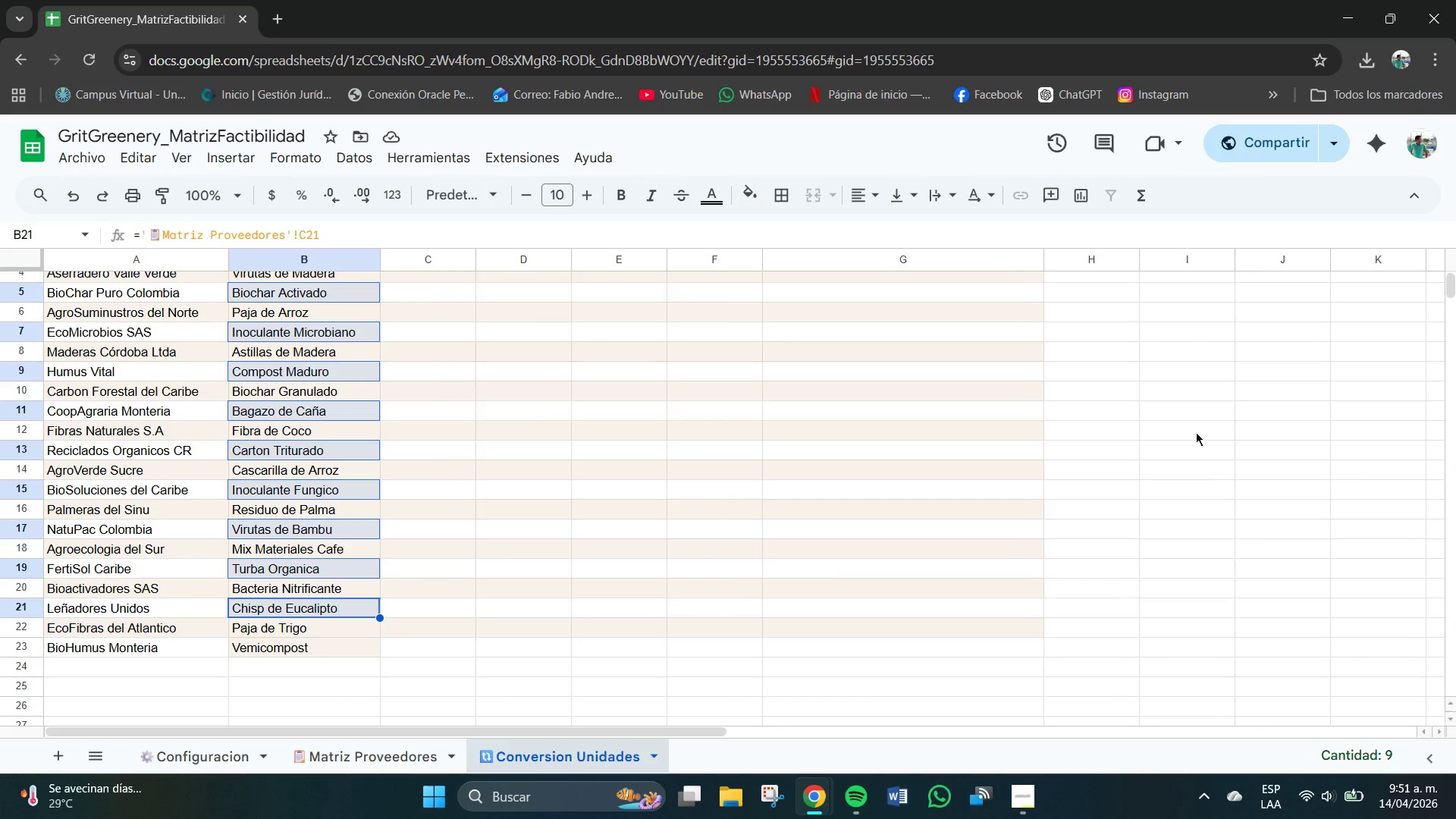 
left_click([343, 649])
 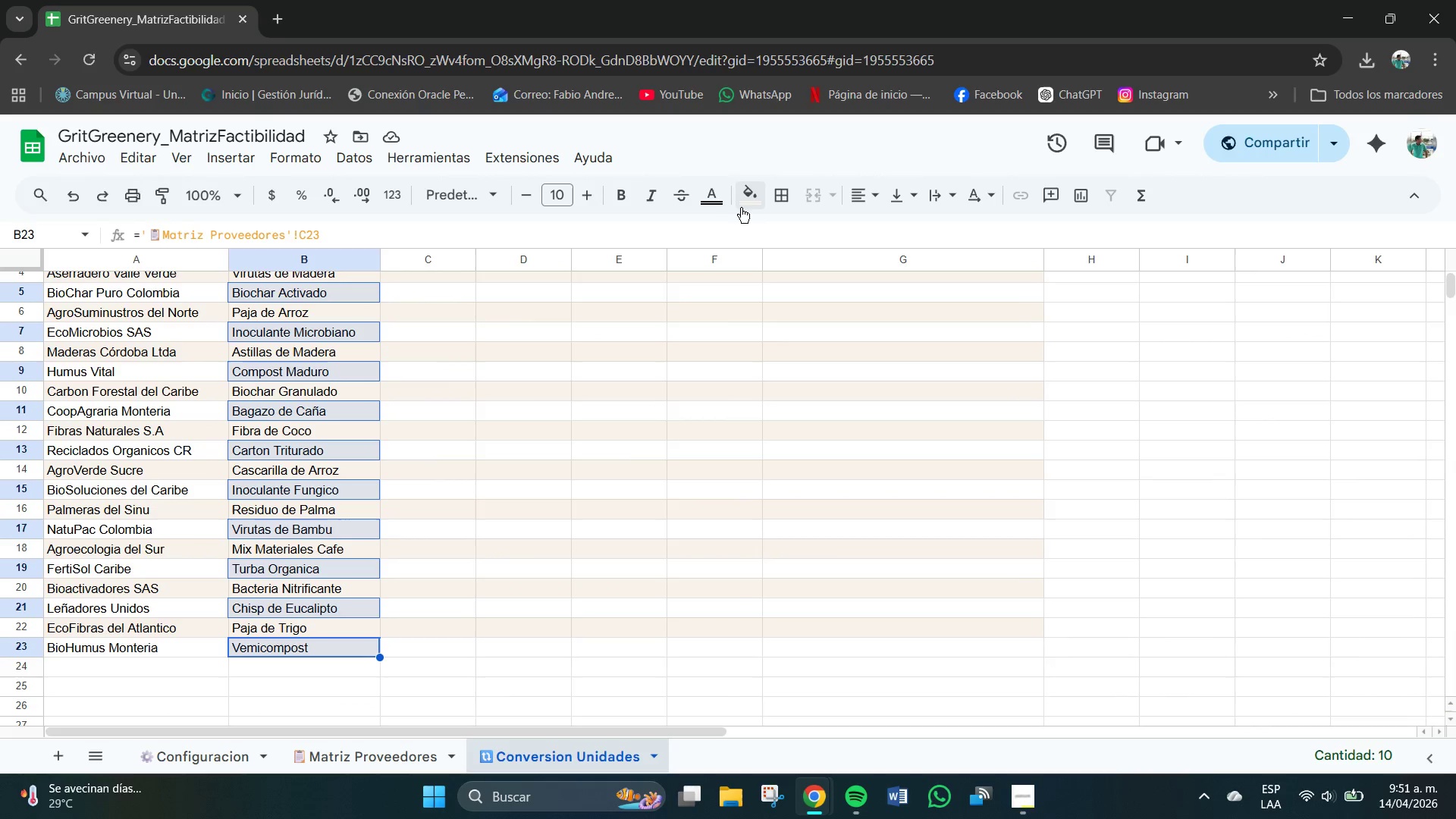 
left_click([748, 196])
 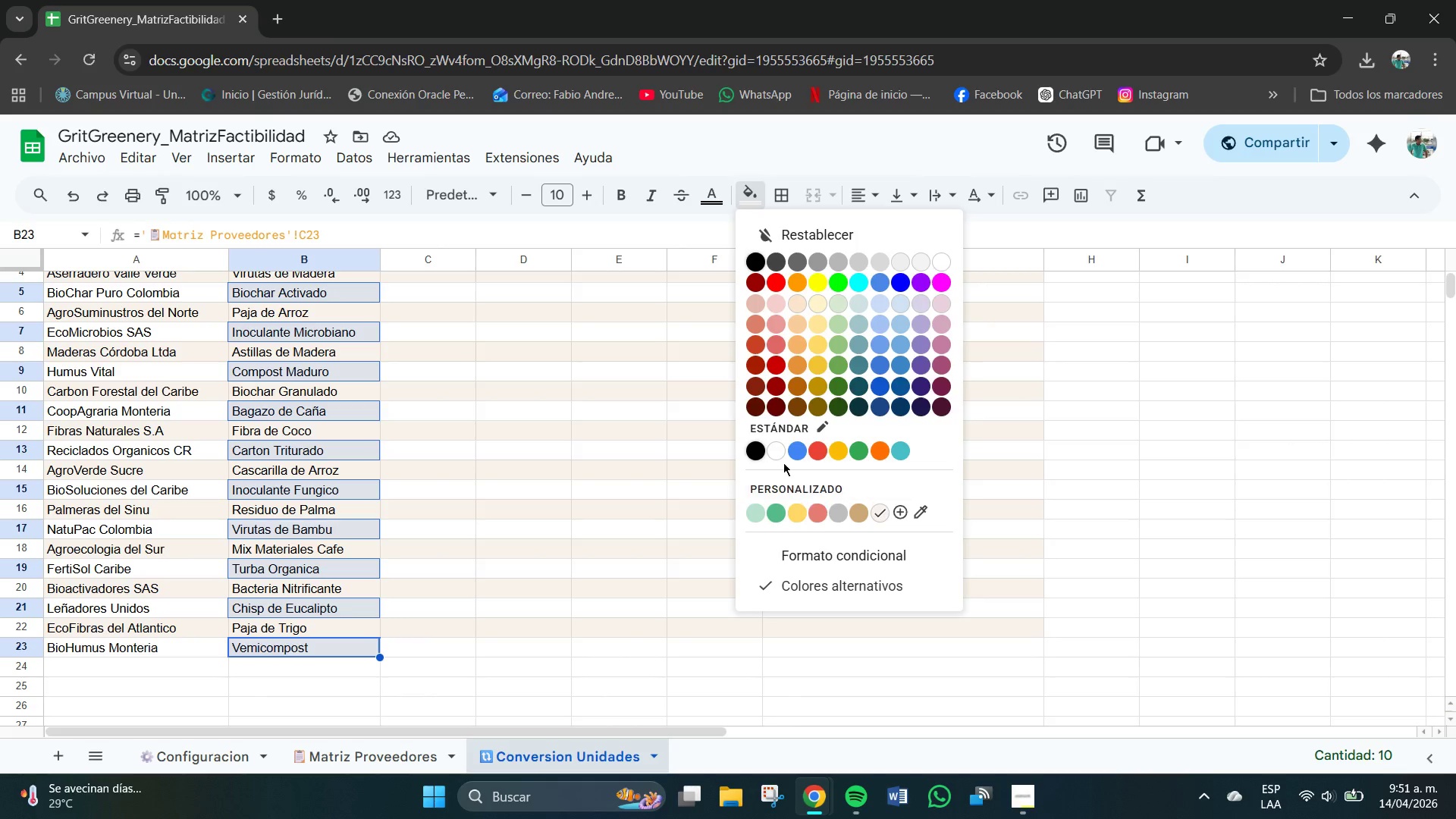 
left_click([774, 448])
 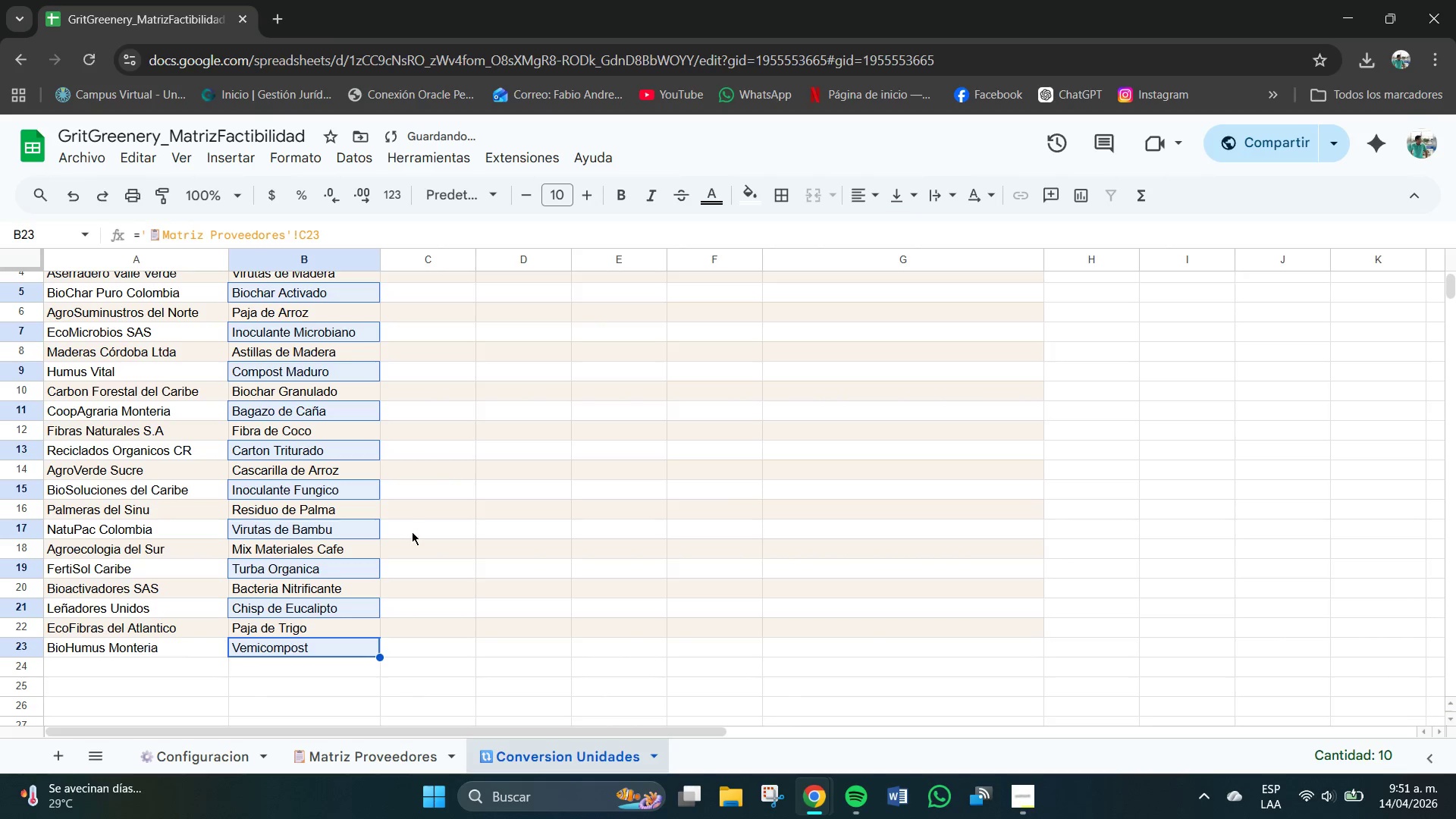 
left_click([420, 378])
 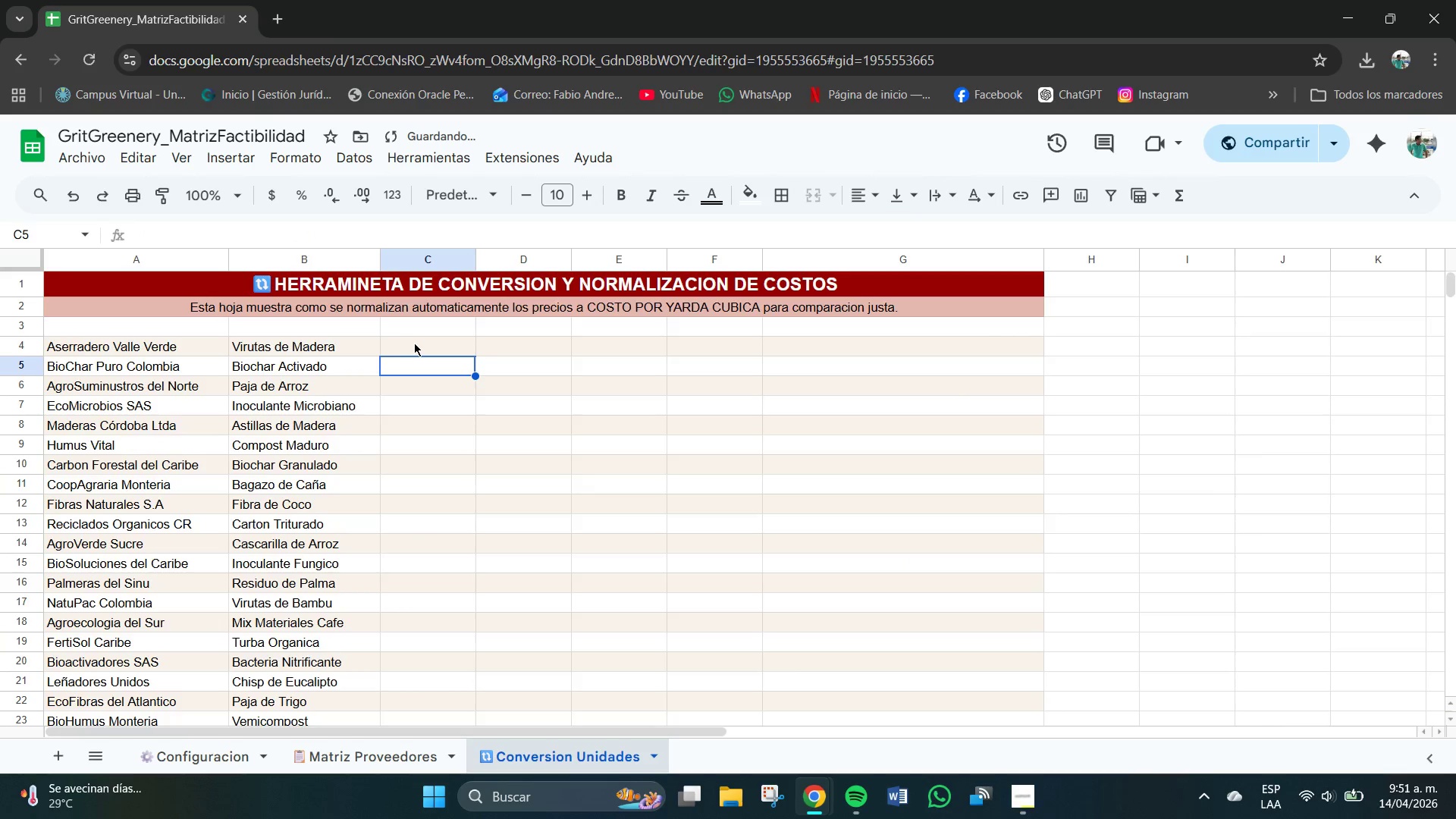 
scroll: coordinate [422, 513], scroll_direction: up, amount: 2.0
 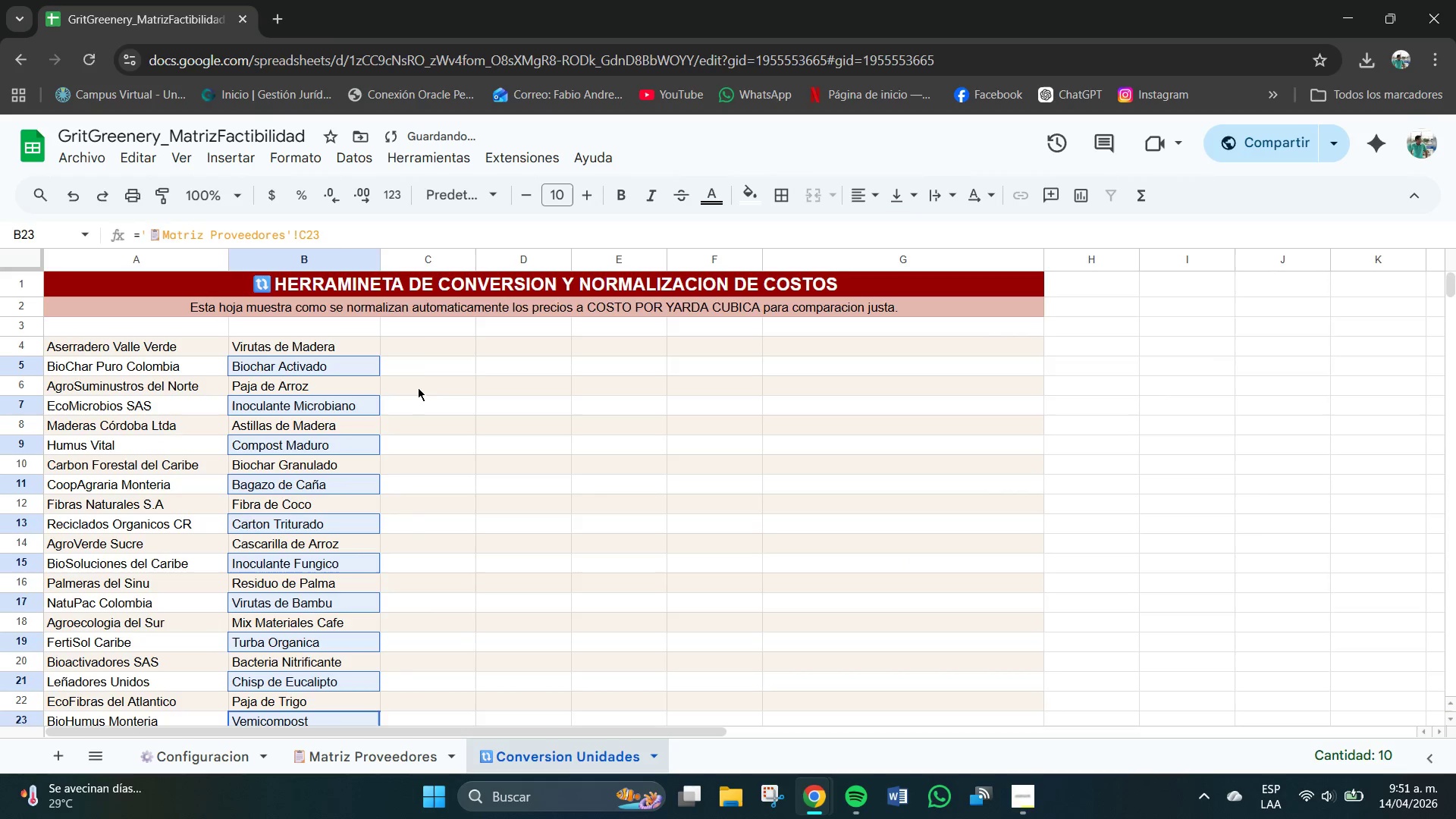 
left_click([416, 343])
 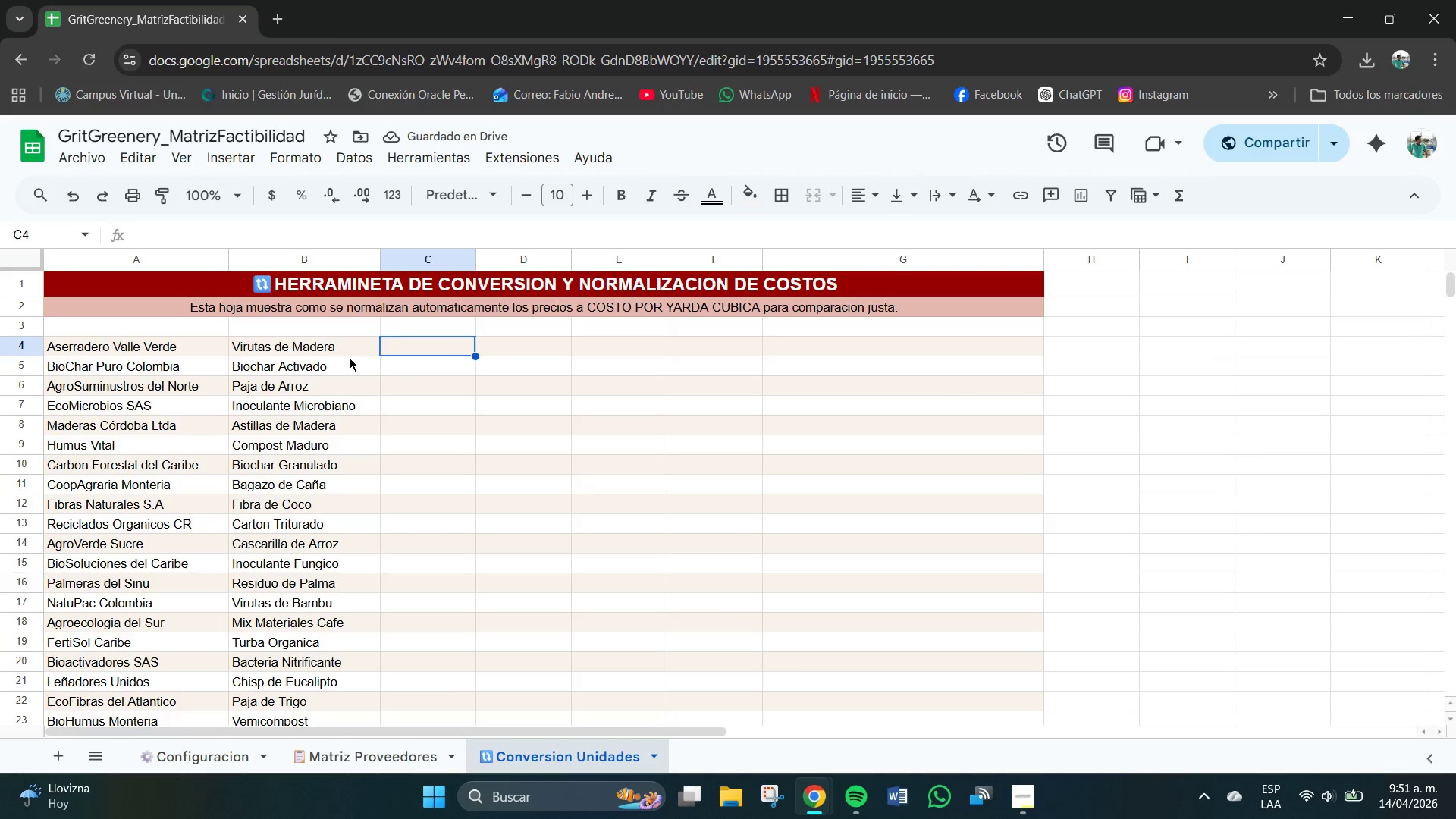 
scroll: coordinate [242, 472], scroll_direction: none, amount: 0.0
 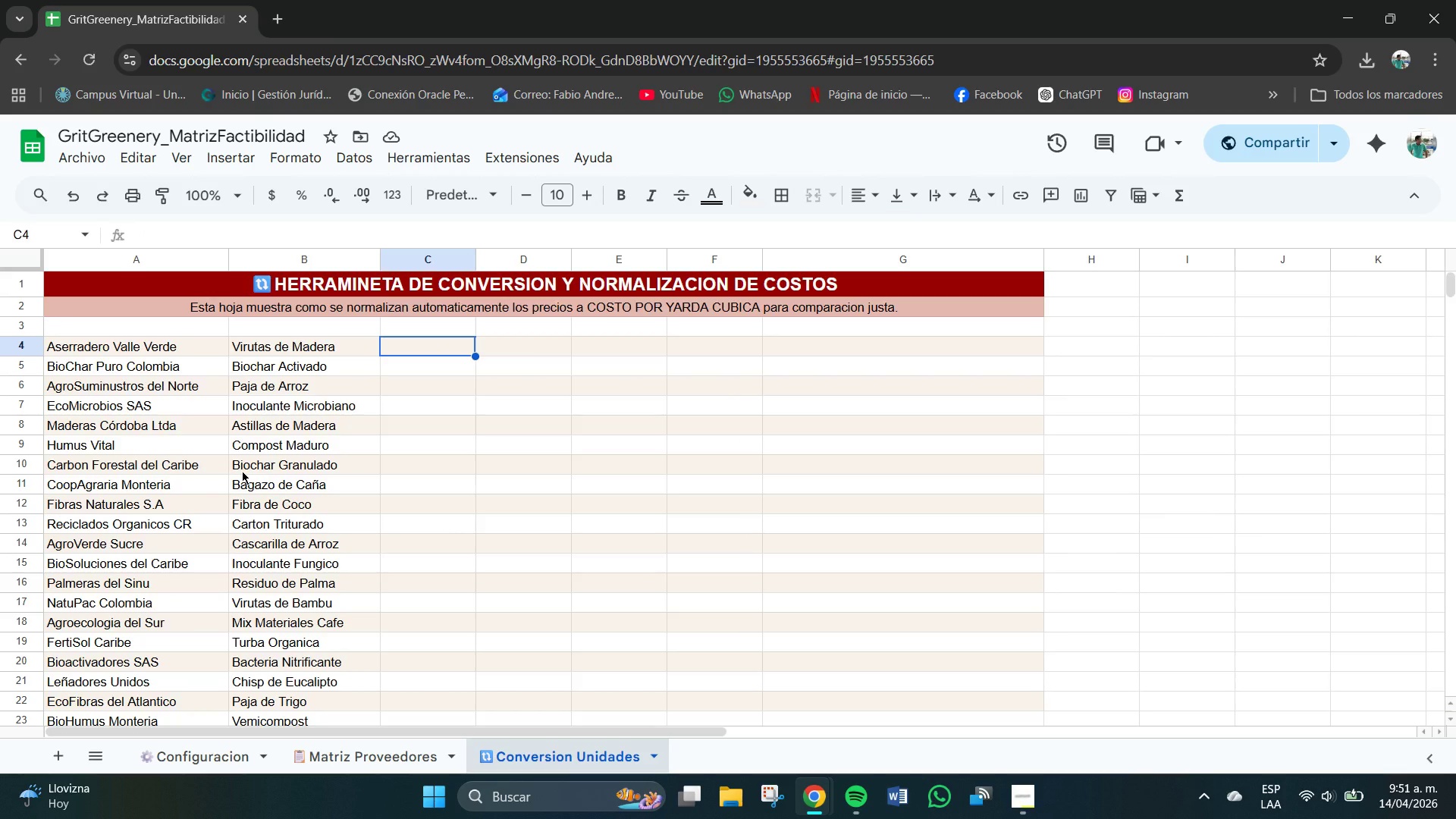 
scroll: coordinate [273, 517], scroll_direction: down, amount: 2.0
 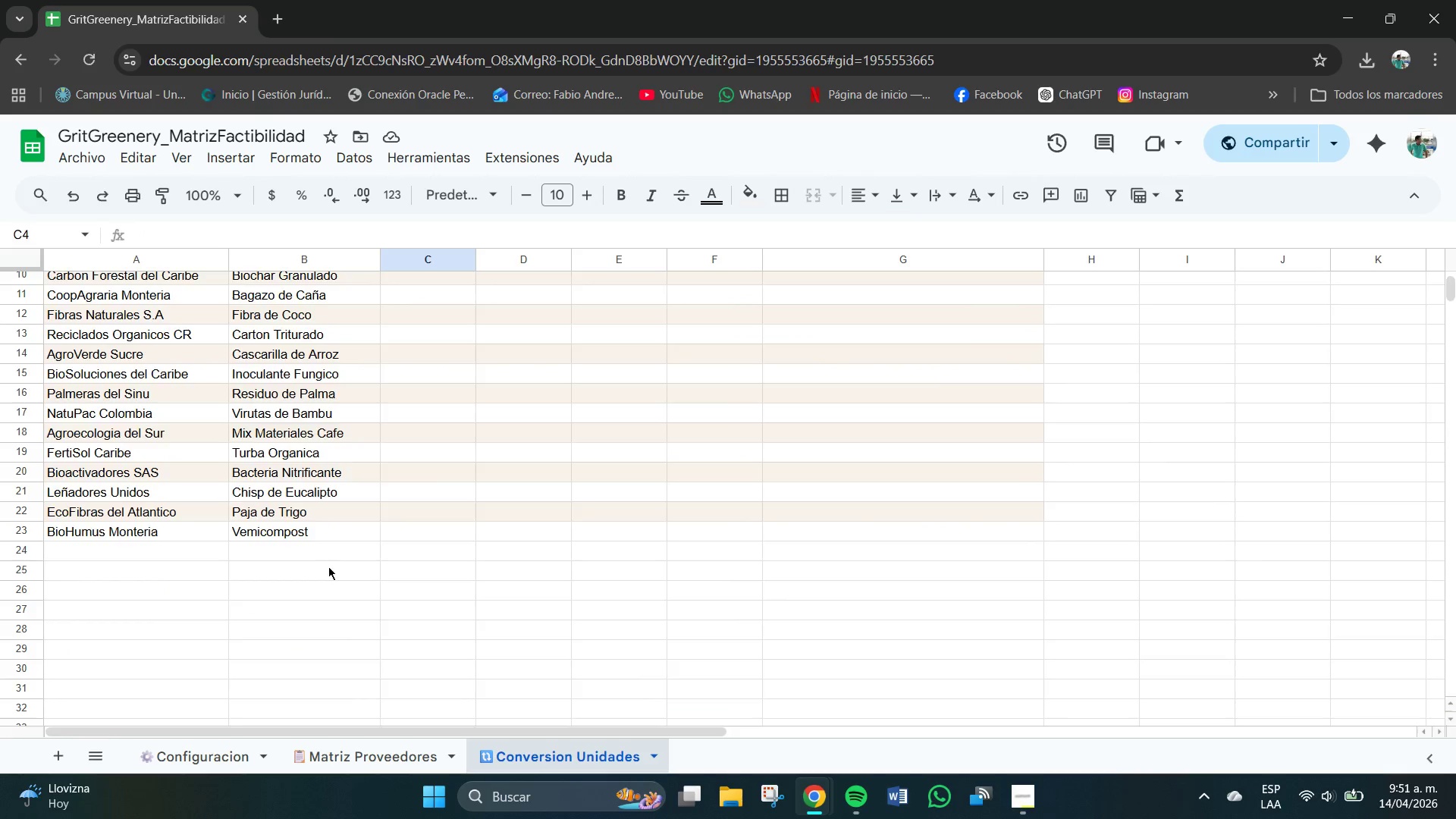 
scroll: coordinate [328, 567], scroll_direction: up, amount: 3.0
 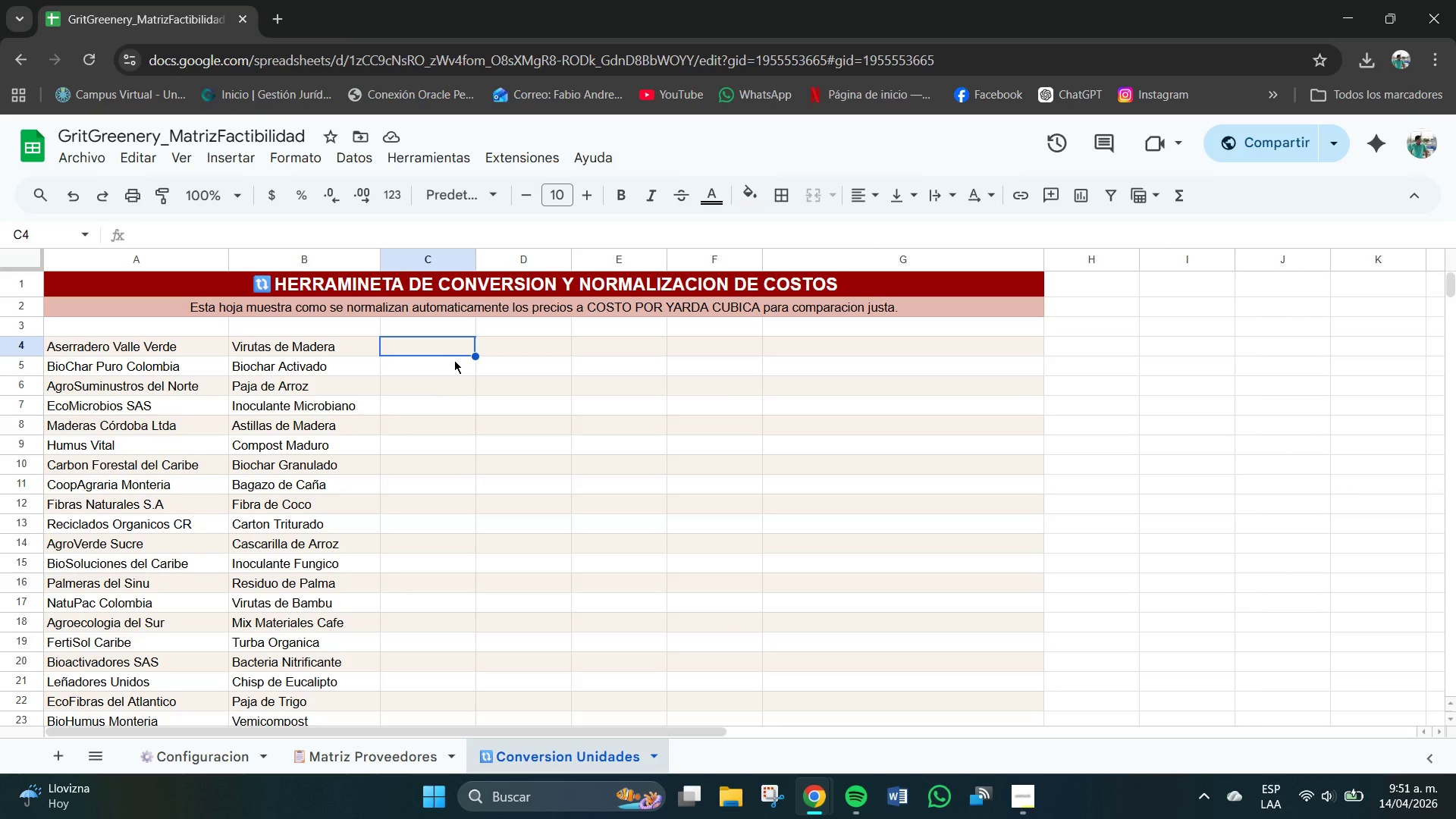 
left_click([452, 347])
 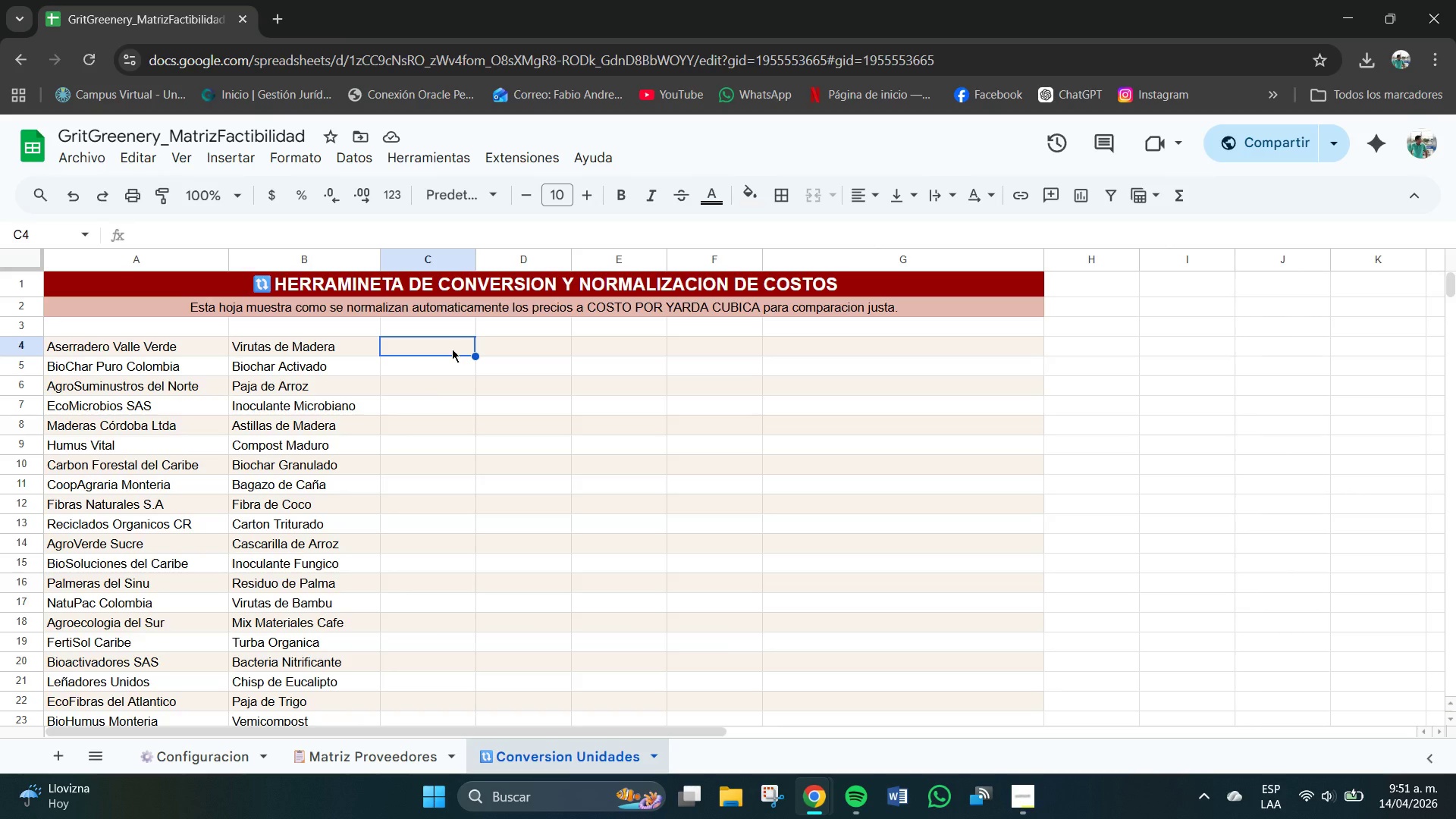 
hold_key(key=ShiftRight, duration=0.56)
 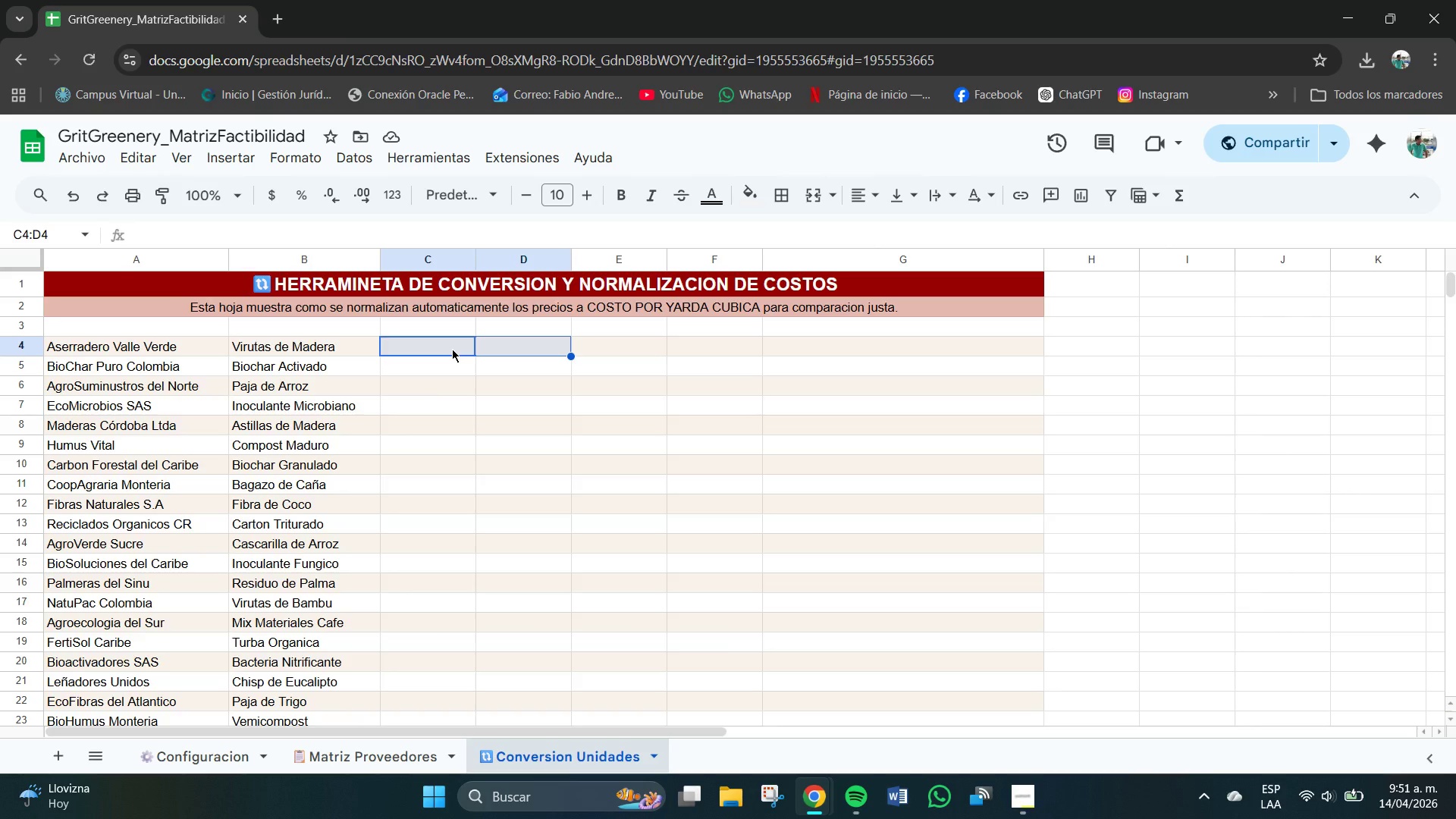 
hold_key(key=ArrowRight, duration=0.33)
 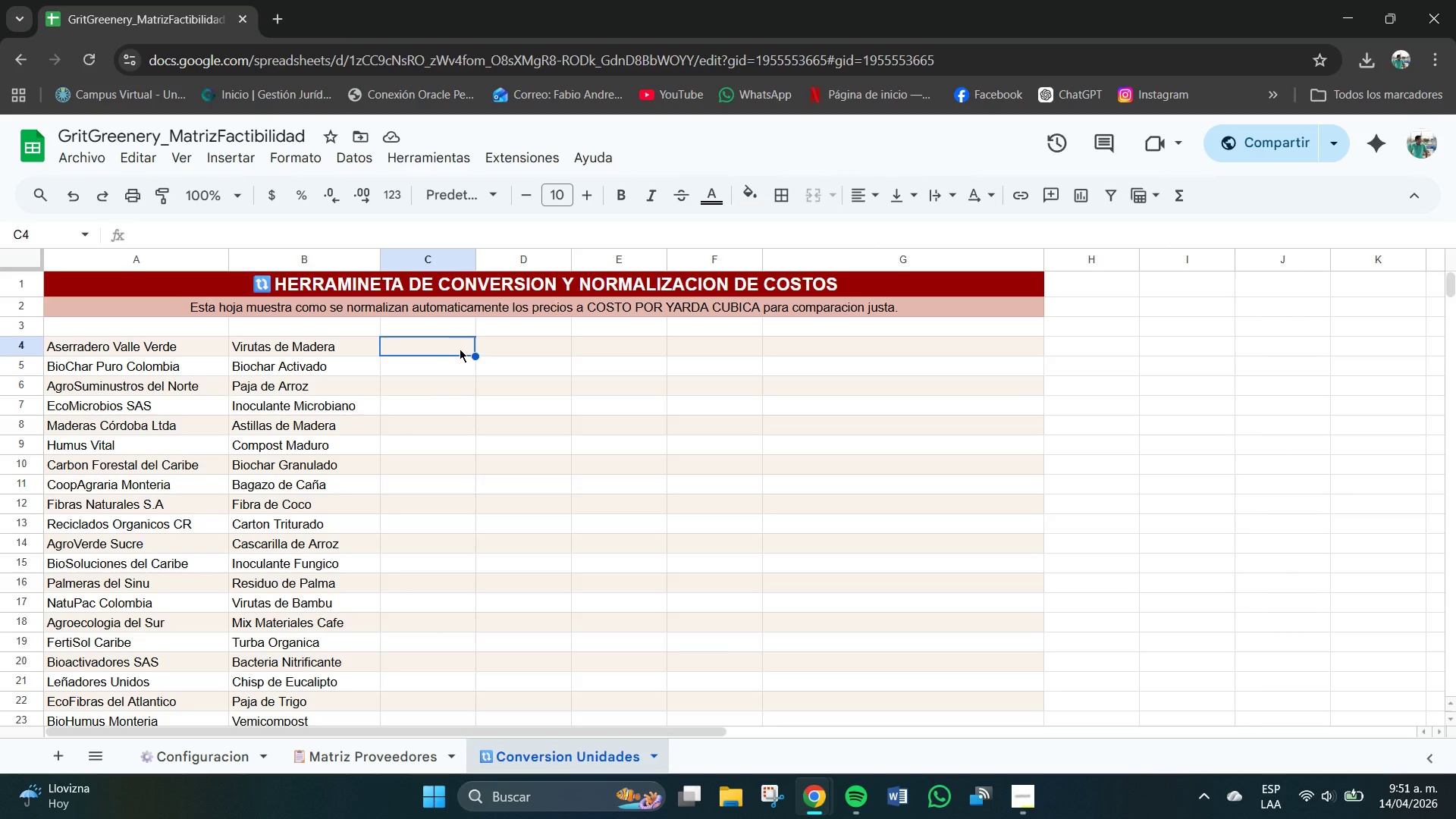 
key(Shift+0)
 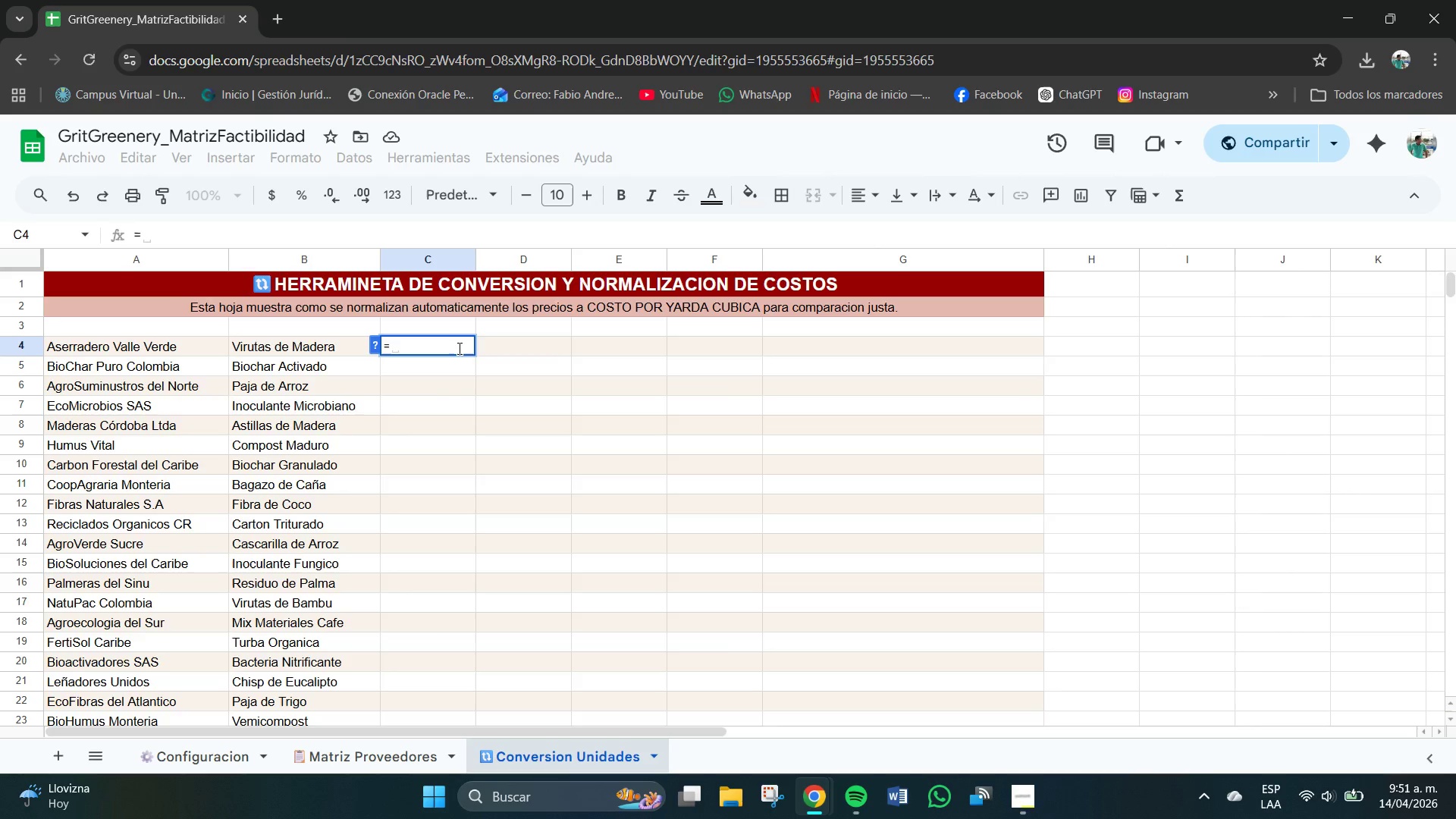 
key(BracketLeft)
 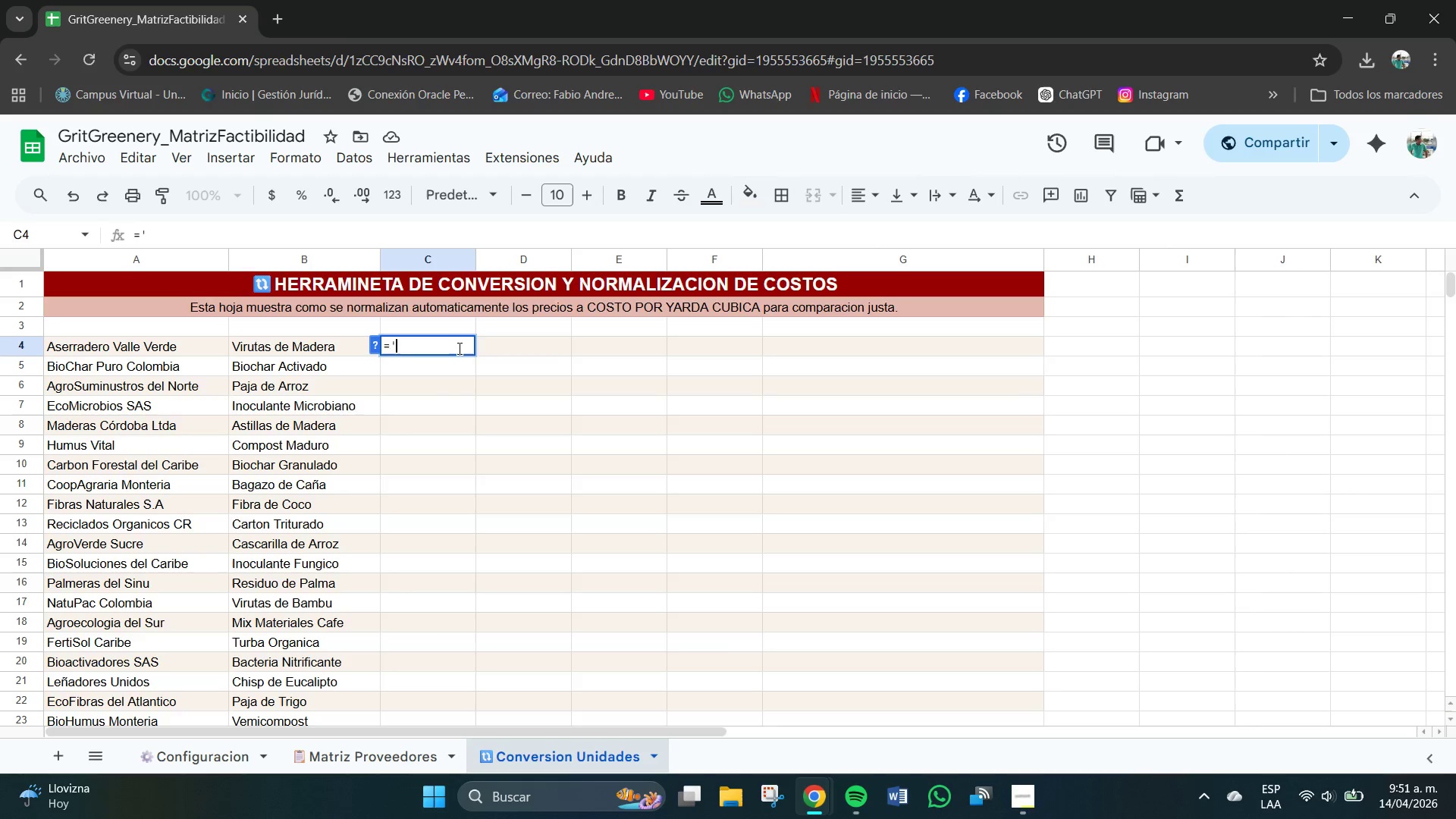 
key(Meta+V)
 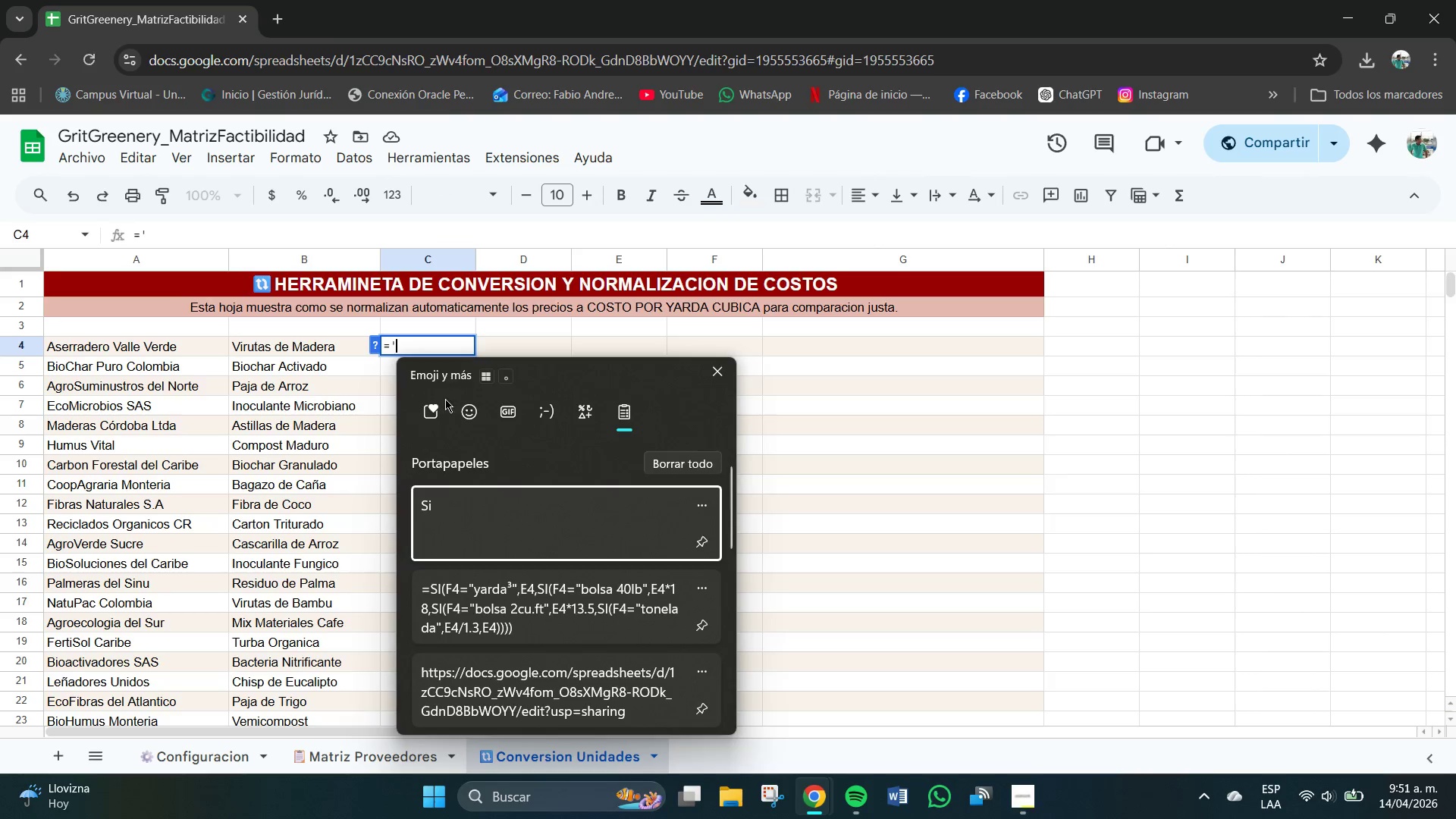 
left_click([469, 414])
 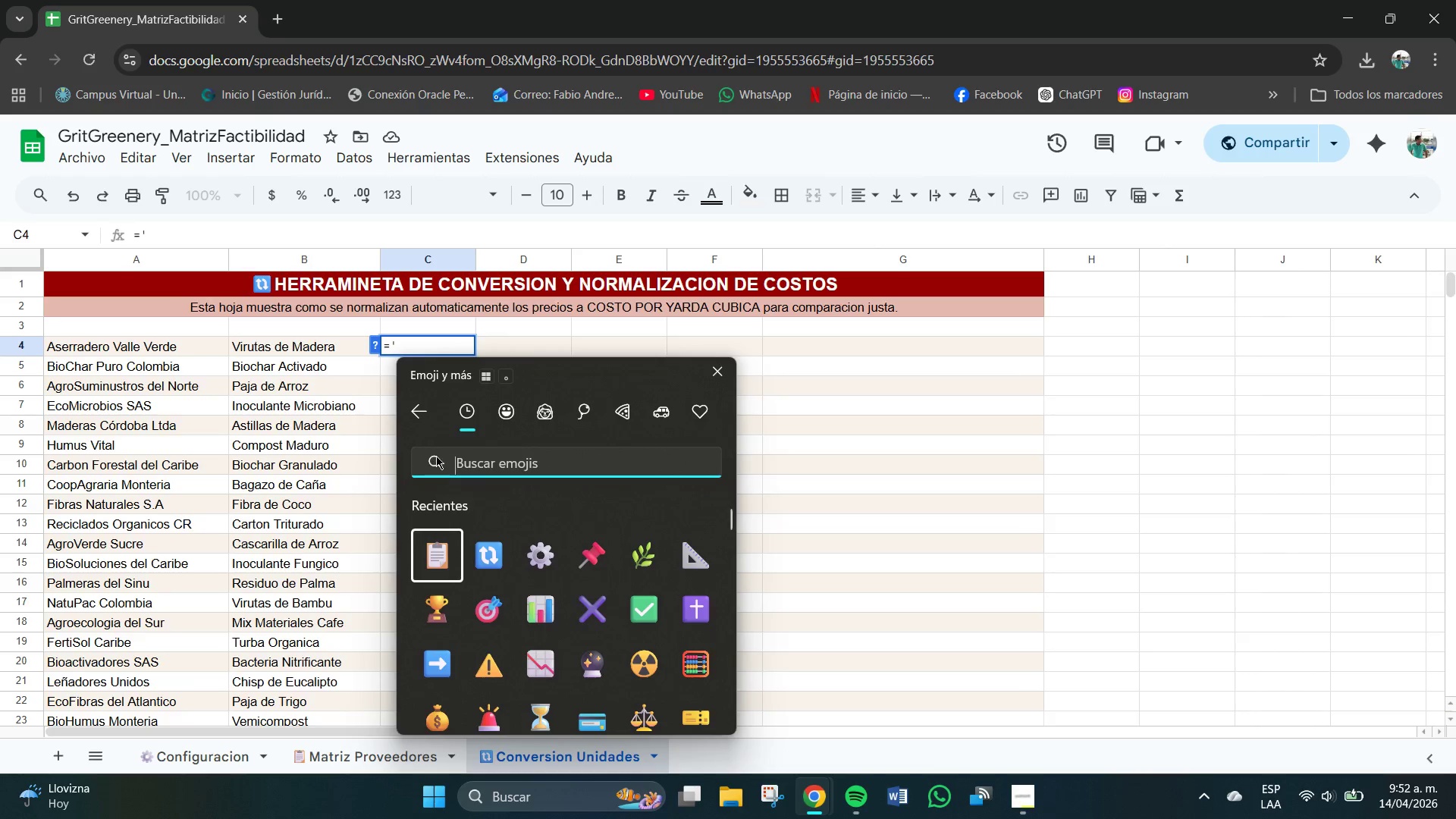 
left_click([441, 553])
 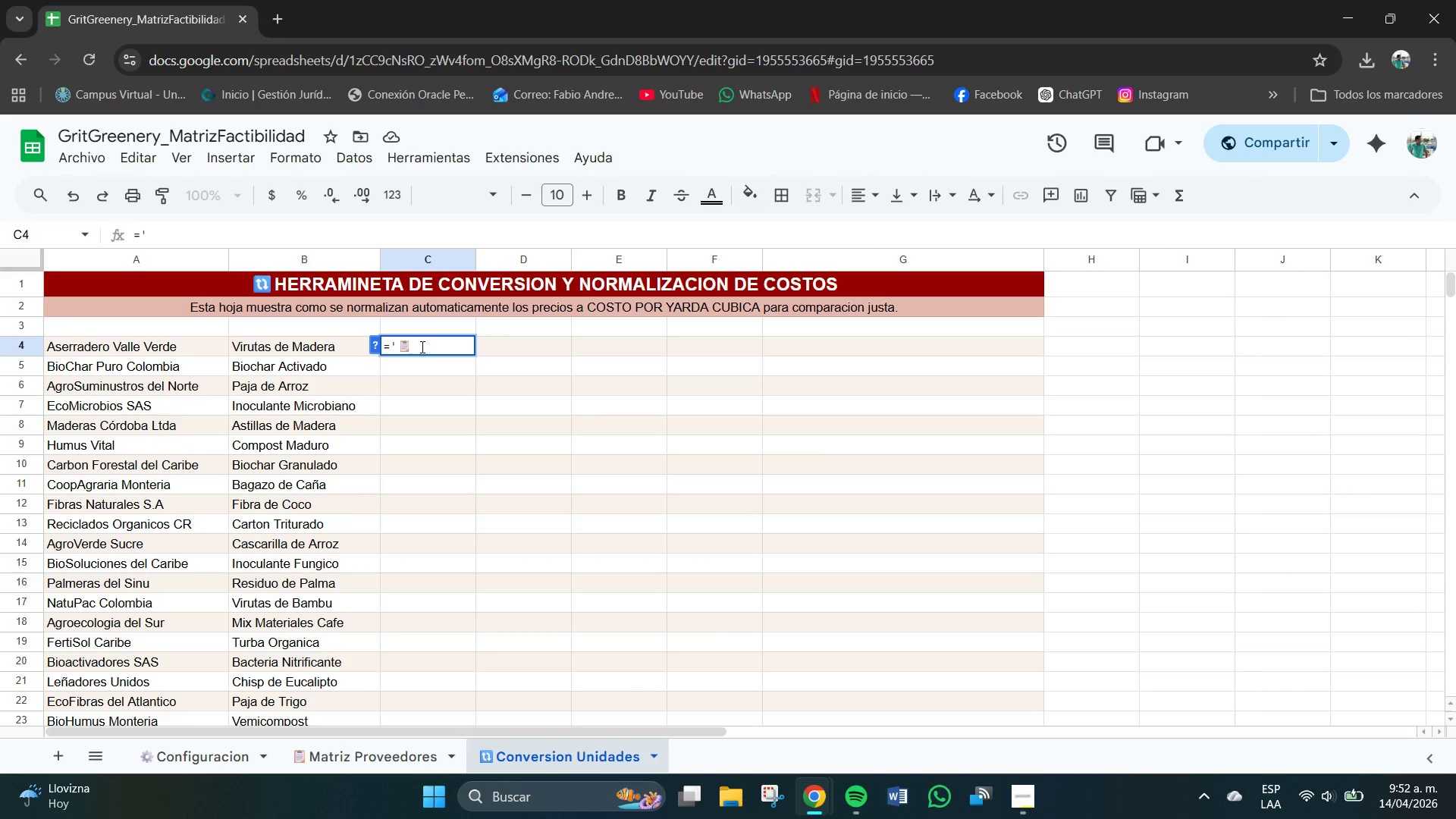 
type(M)
key(Backspace)
type( Matriz)
 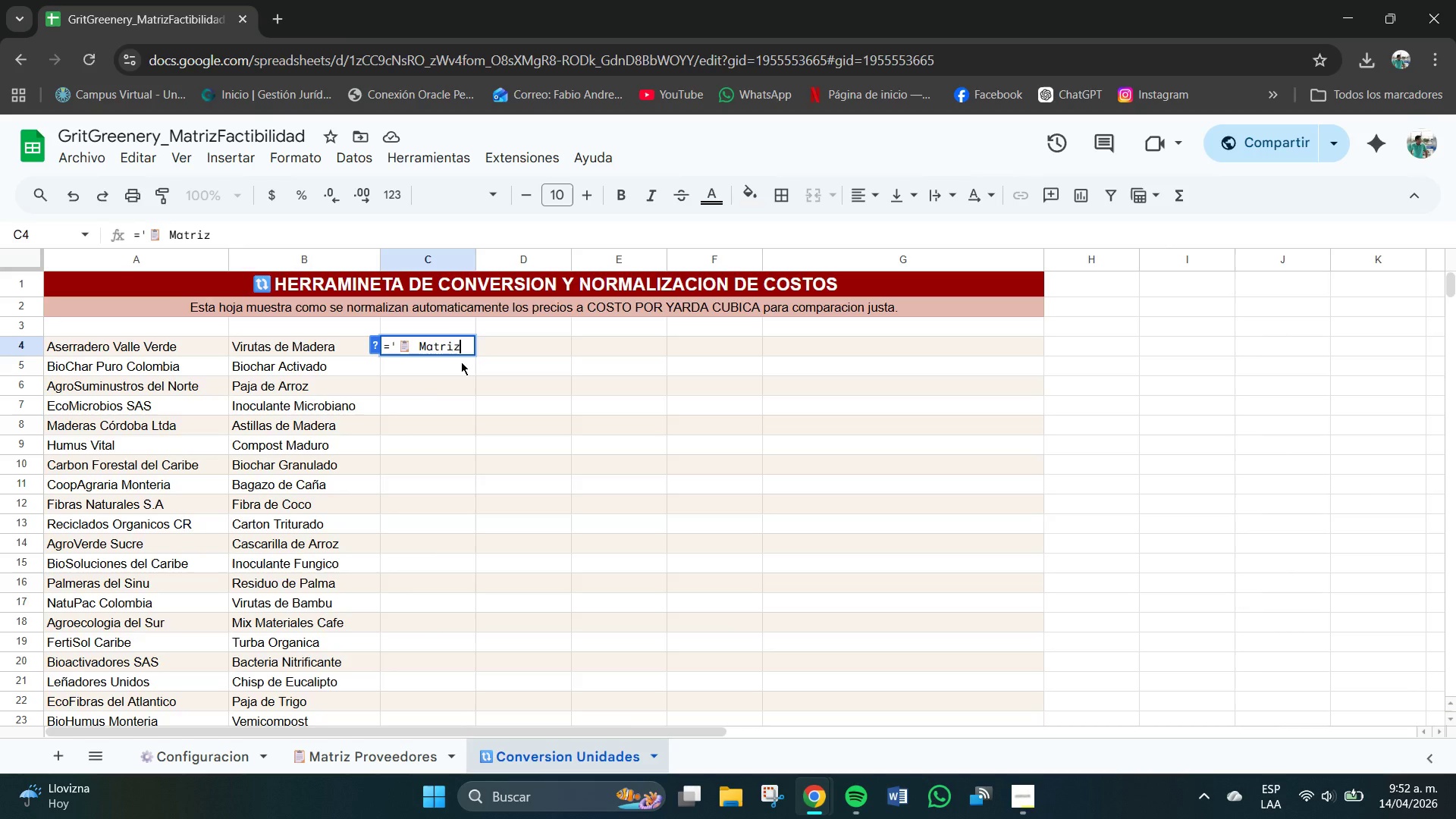 
type( Proveedores[!E4)
 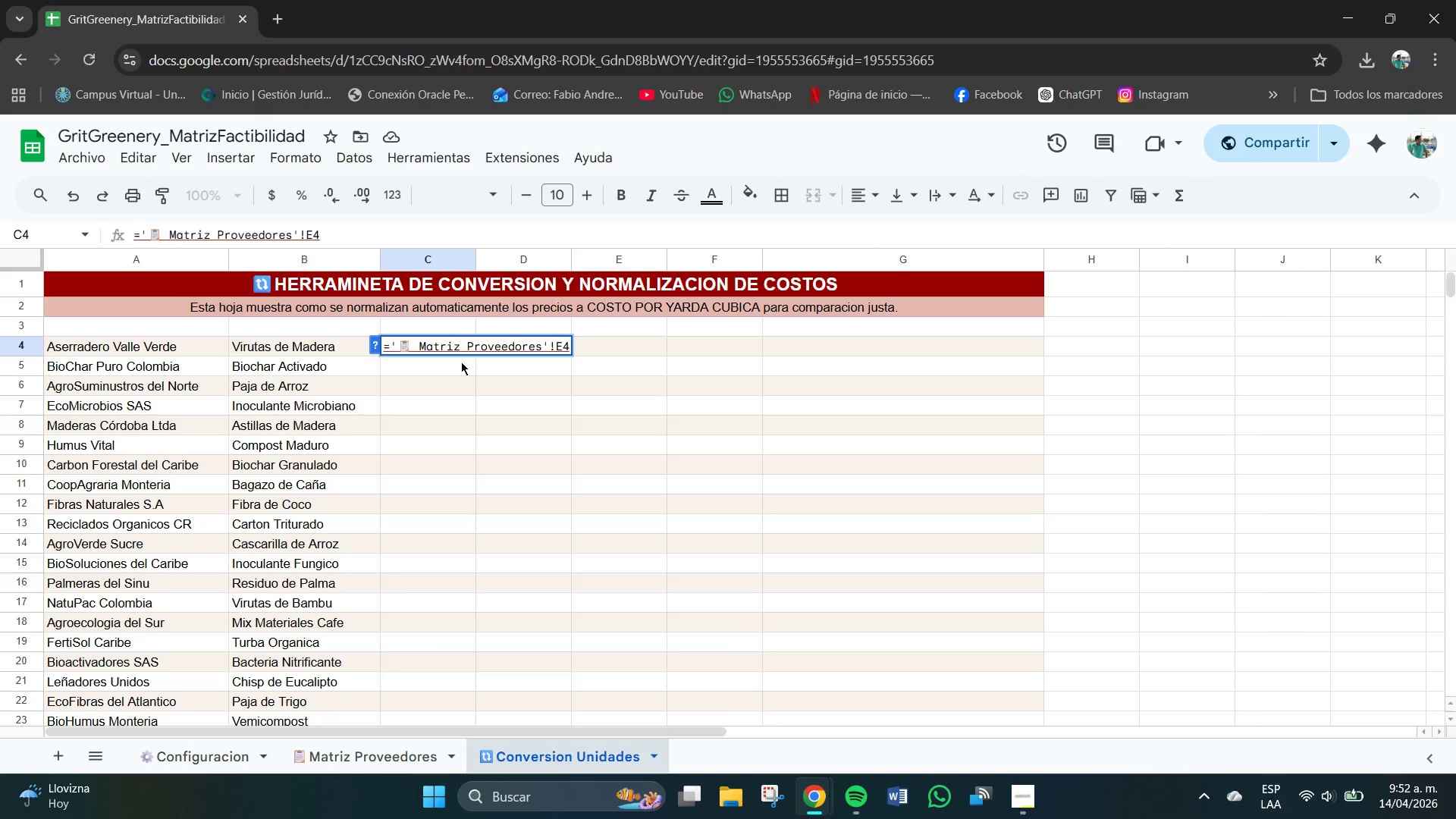 
mouse_move([444, 347])
 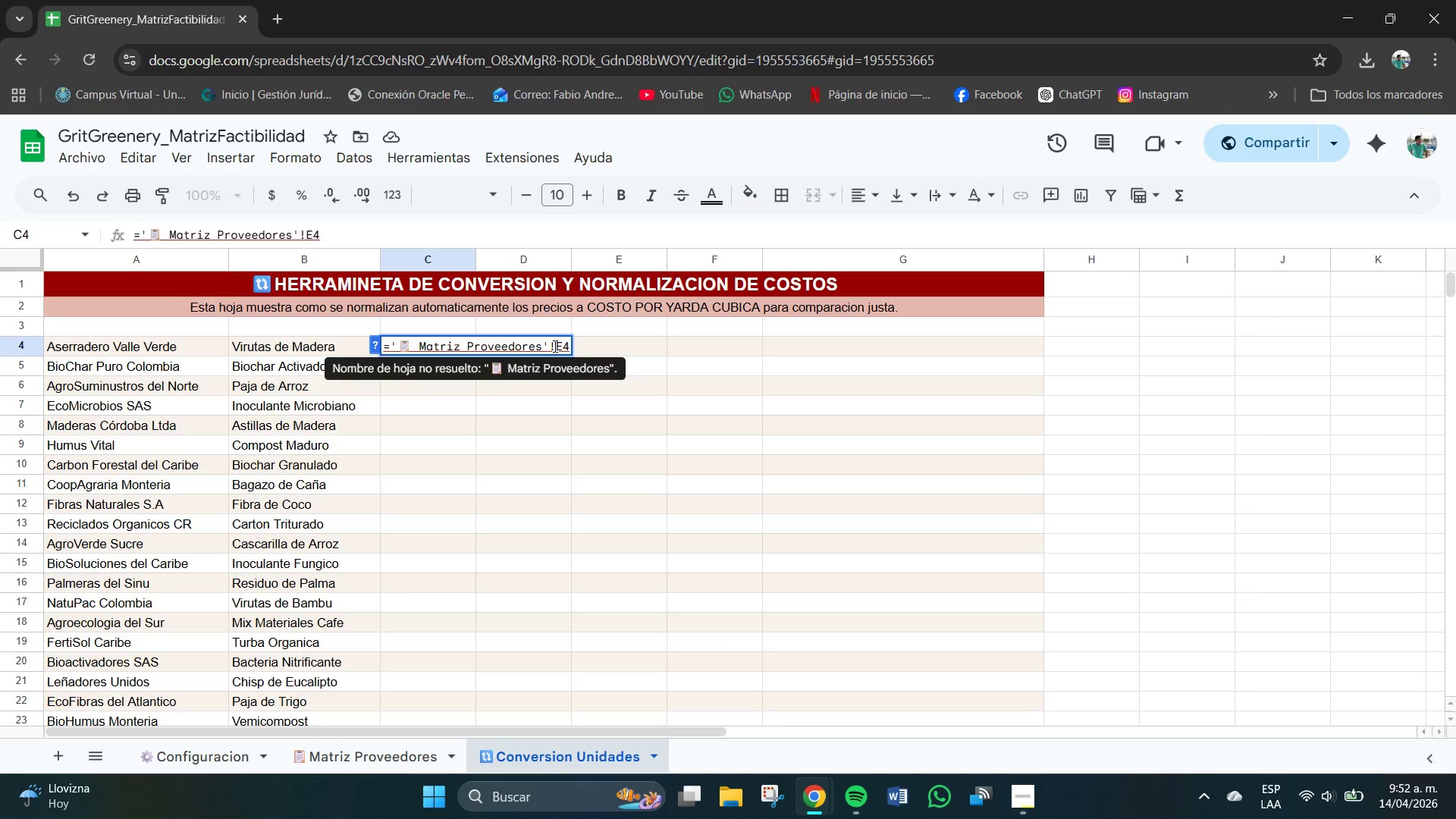 
left_click([554, 347])
 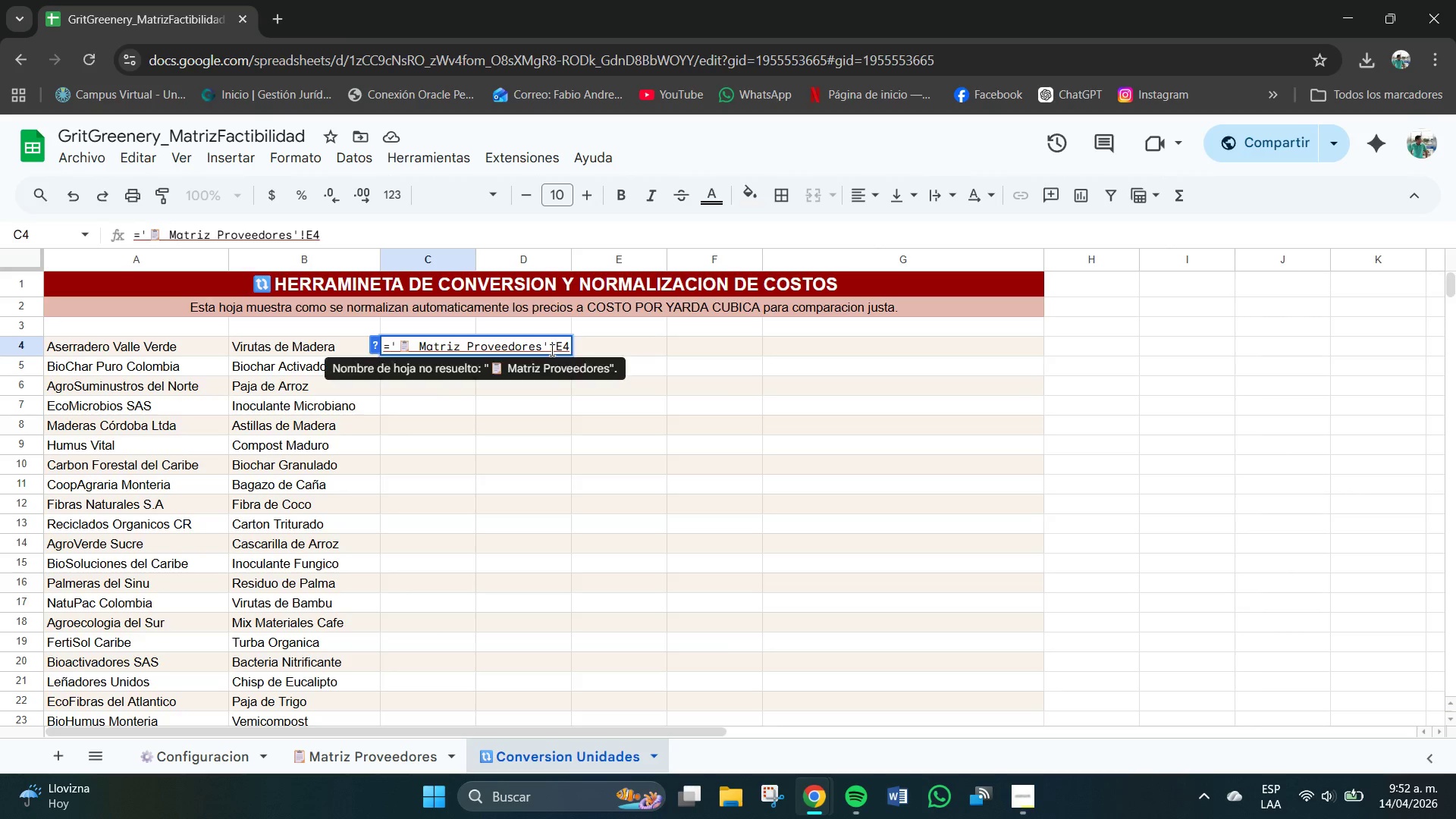 
left_click([552, 350])
 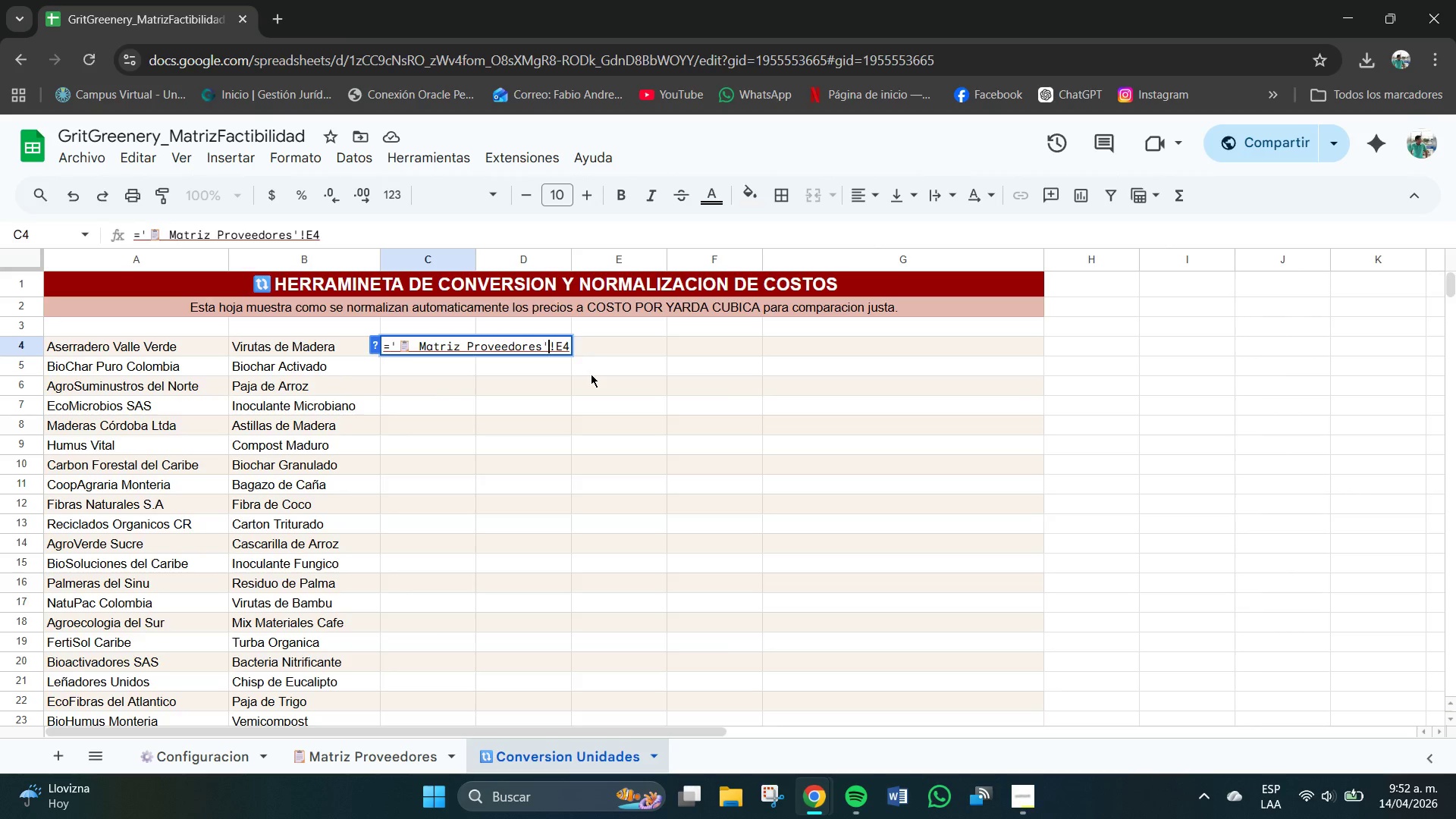 
key(Backspace)
 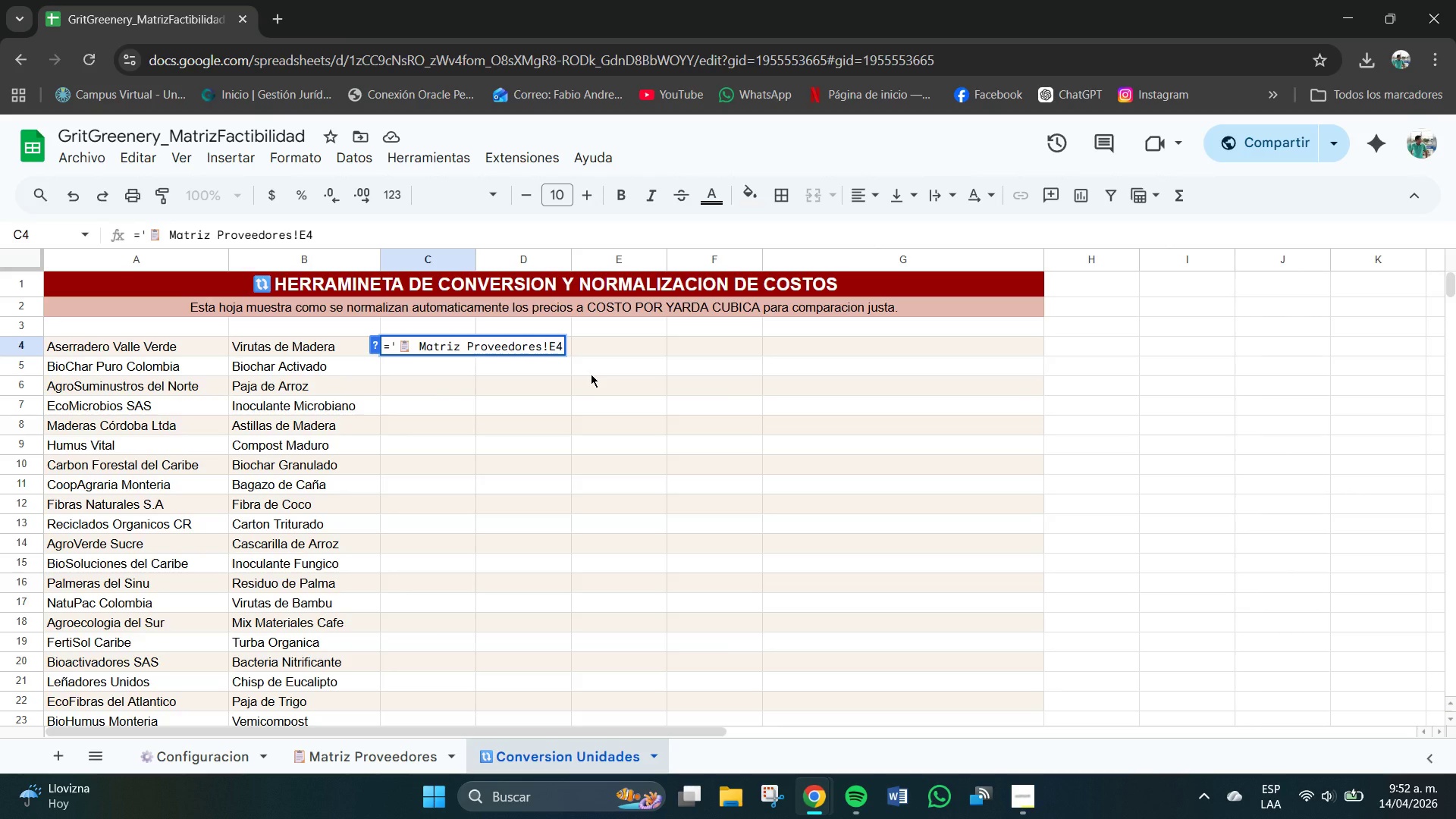 
key(BracketLeft)
 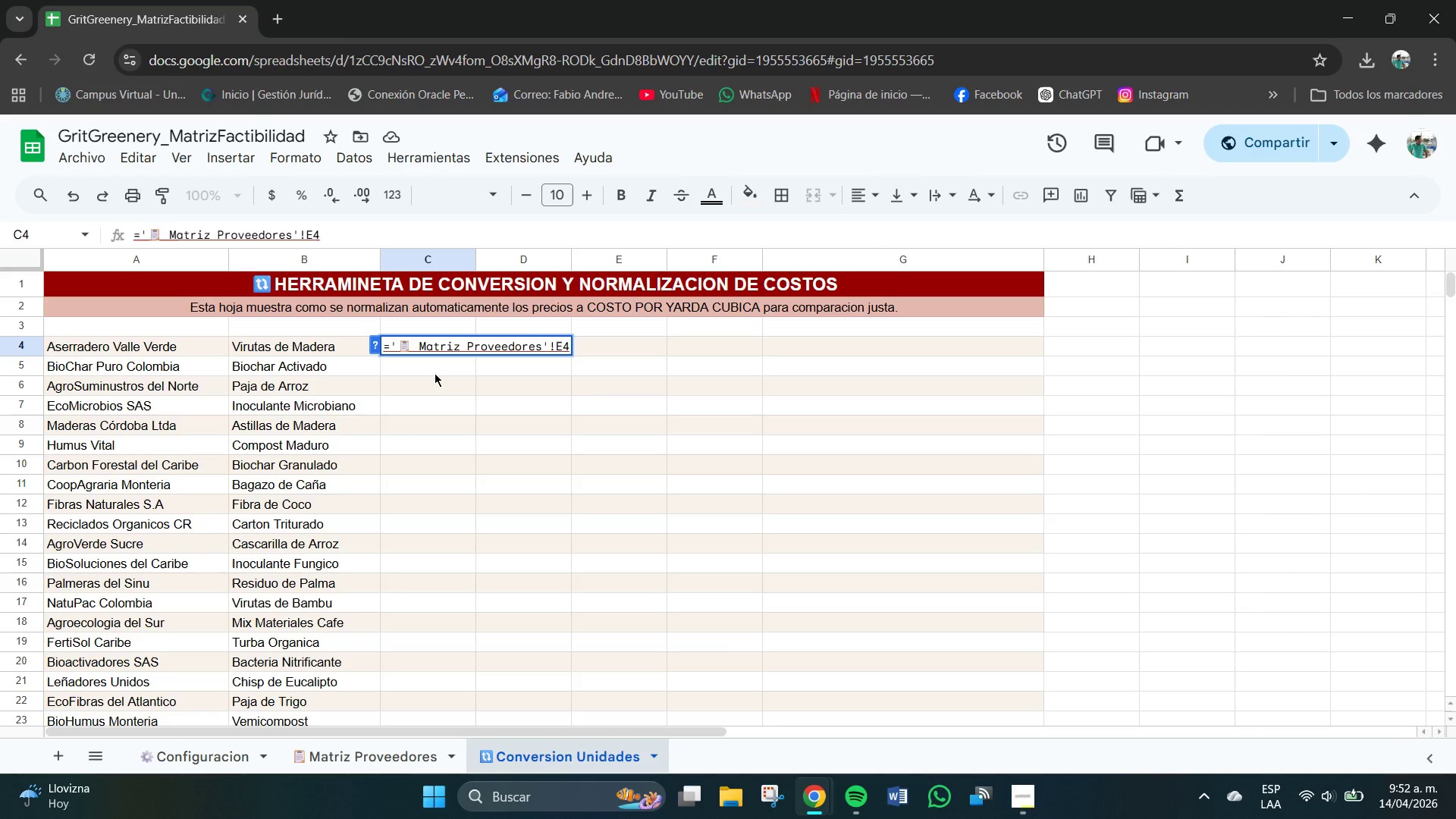 
wait(5.77)
 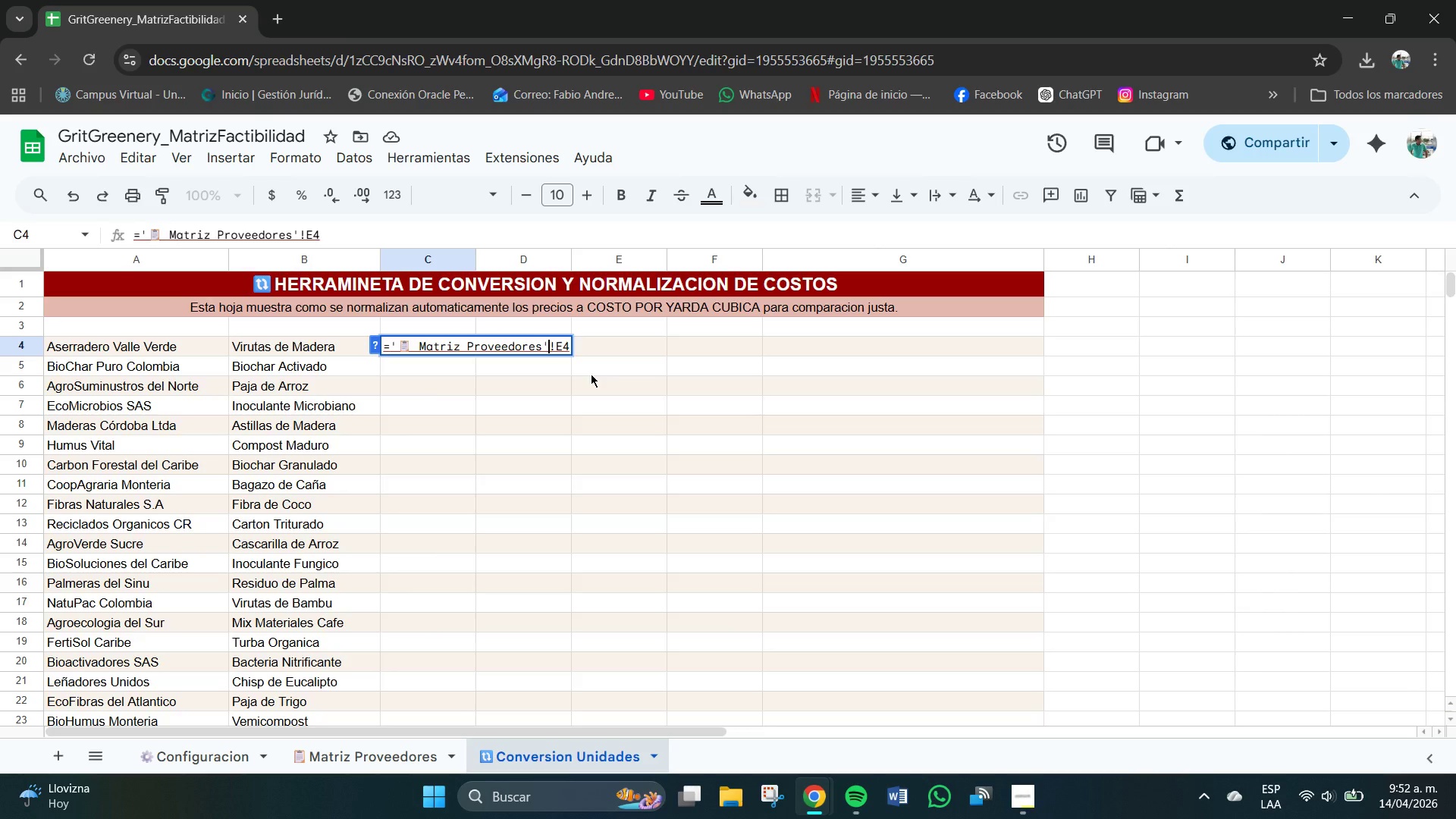 
mouse_move([521, 365])
 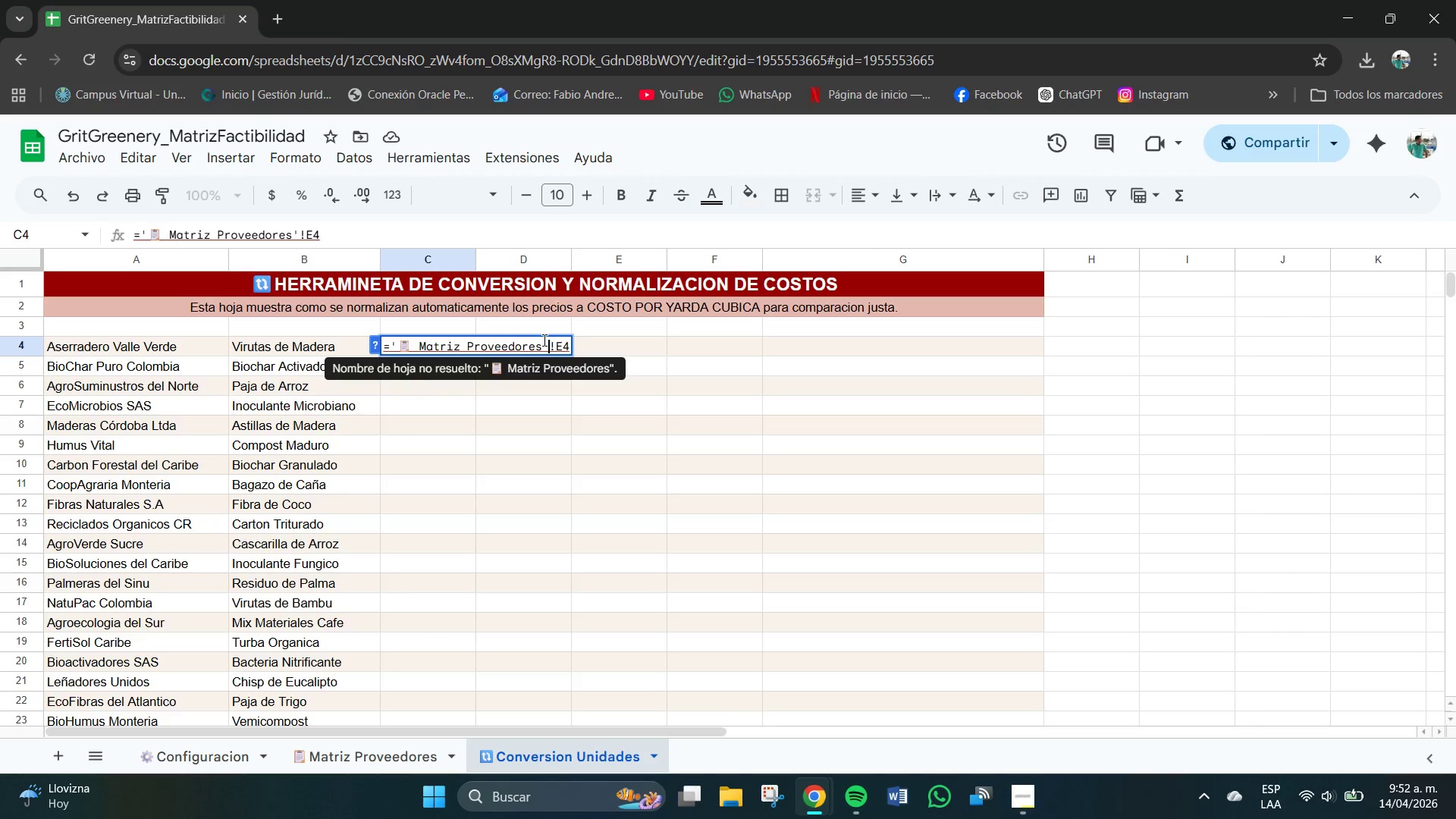 
left_click([547, 343])
 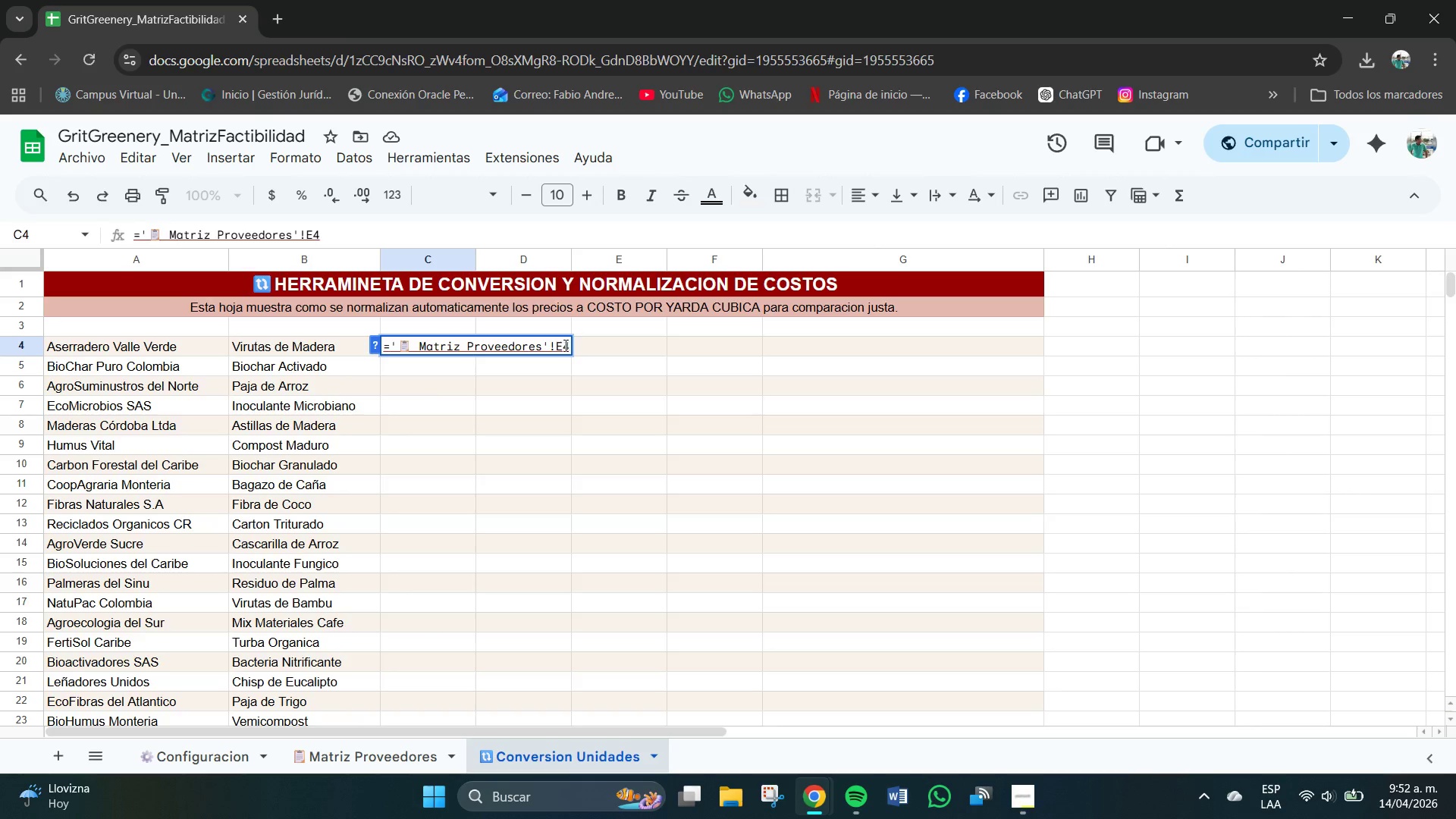 
left_click([560, 351])
 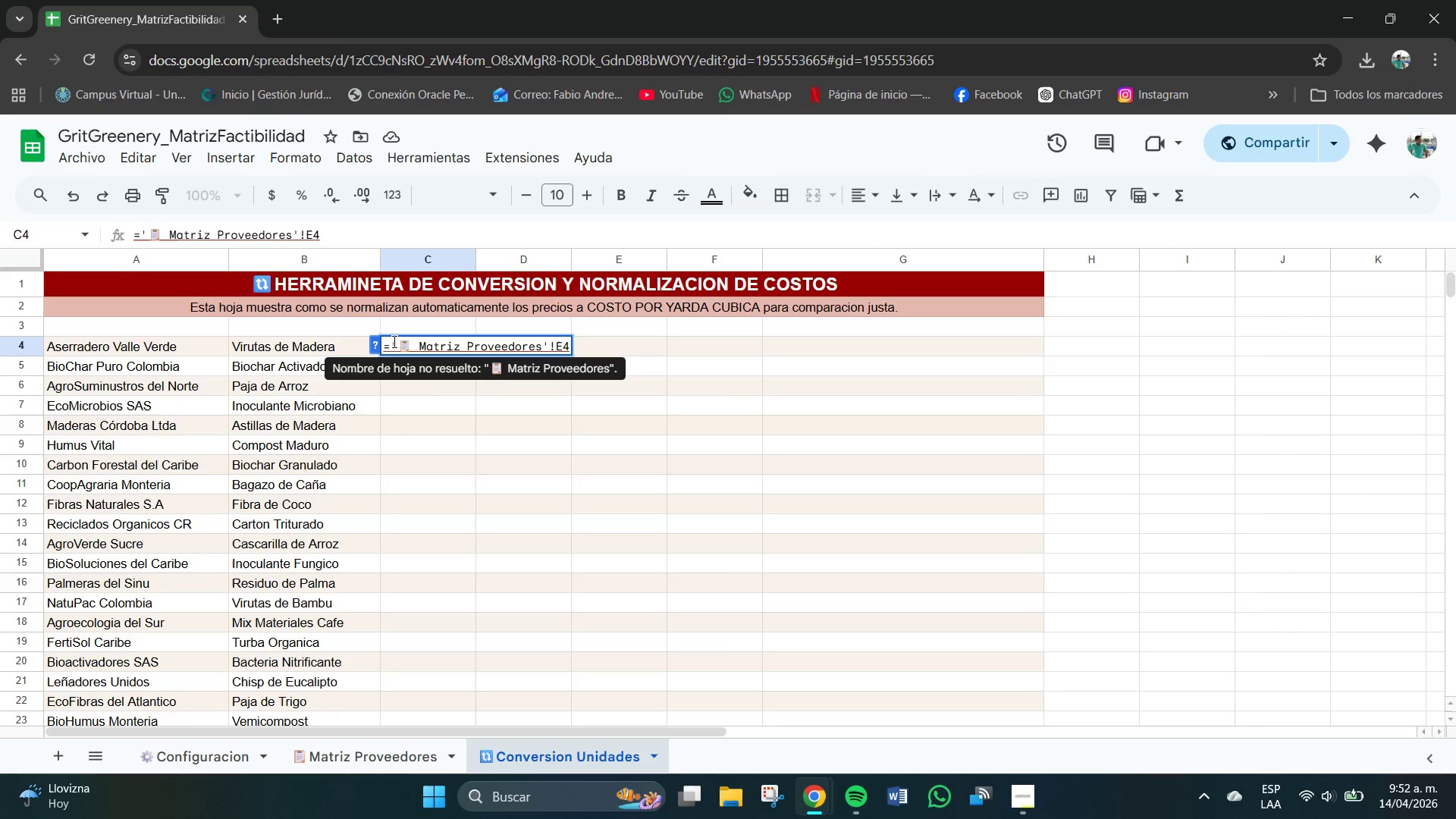 
left_click([402, 343])
 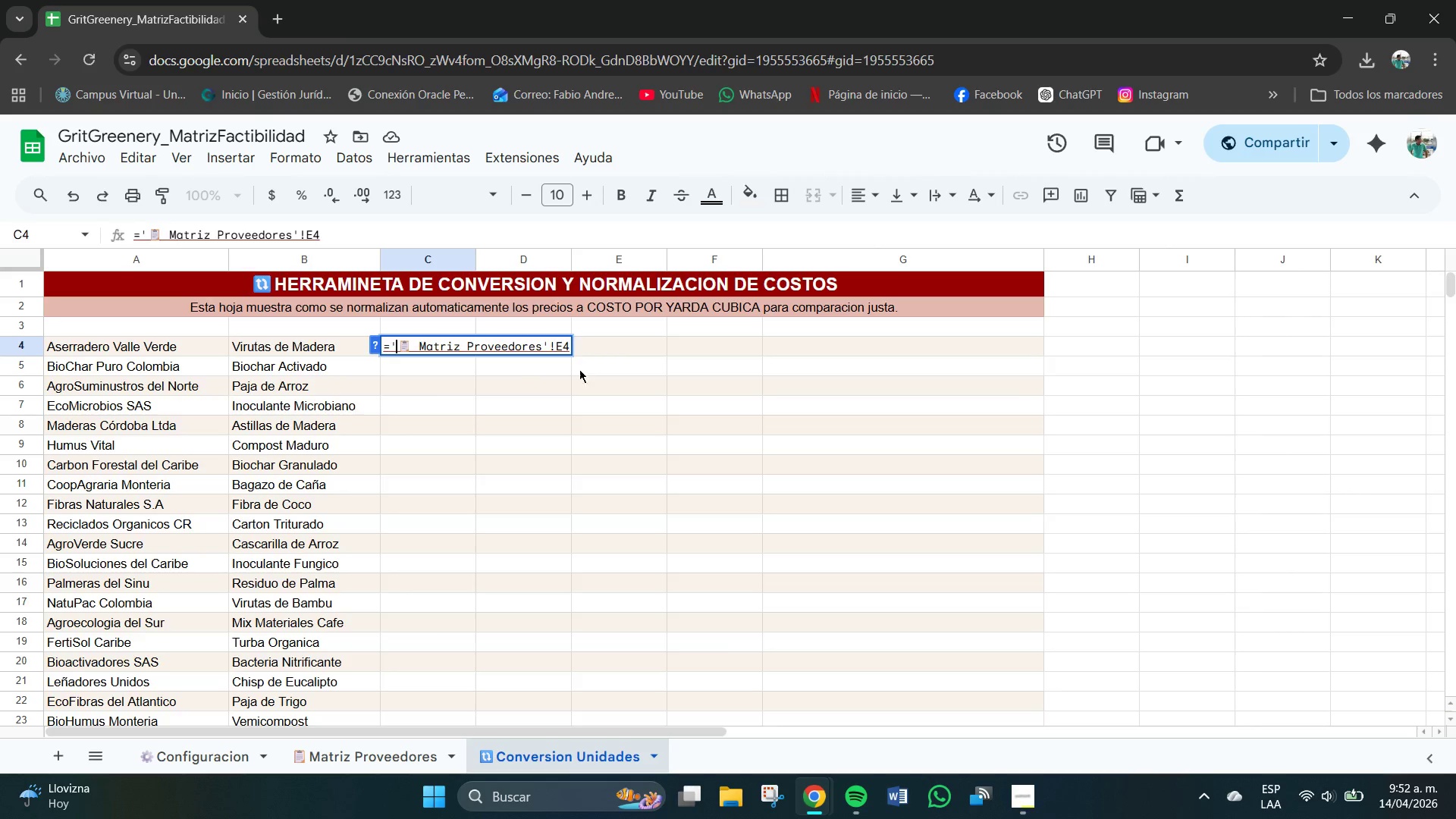 
key(Enter)
 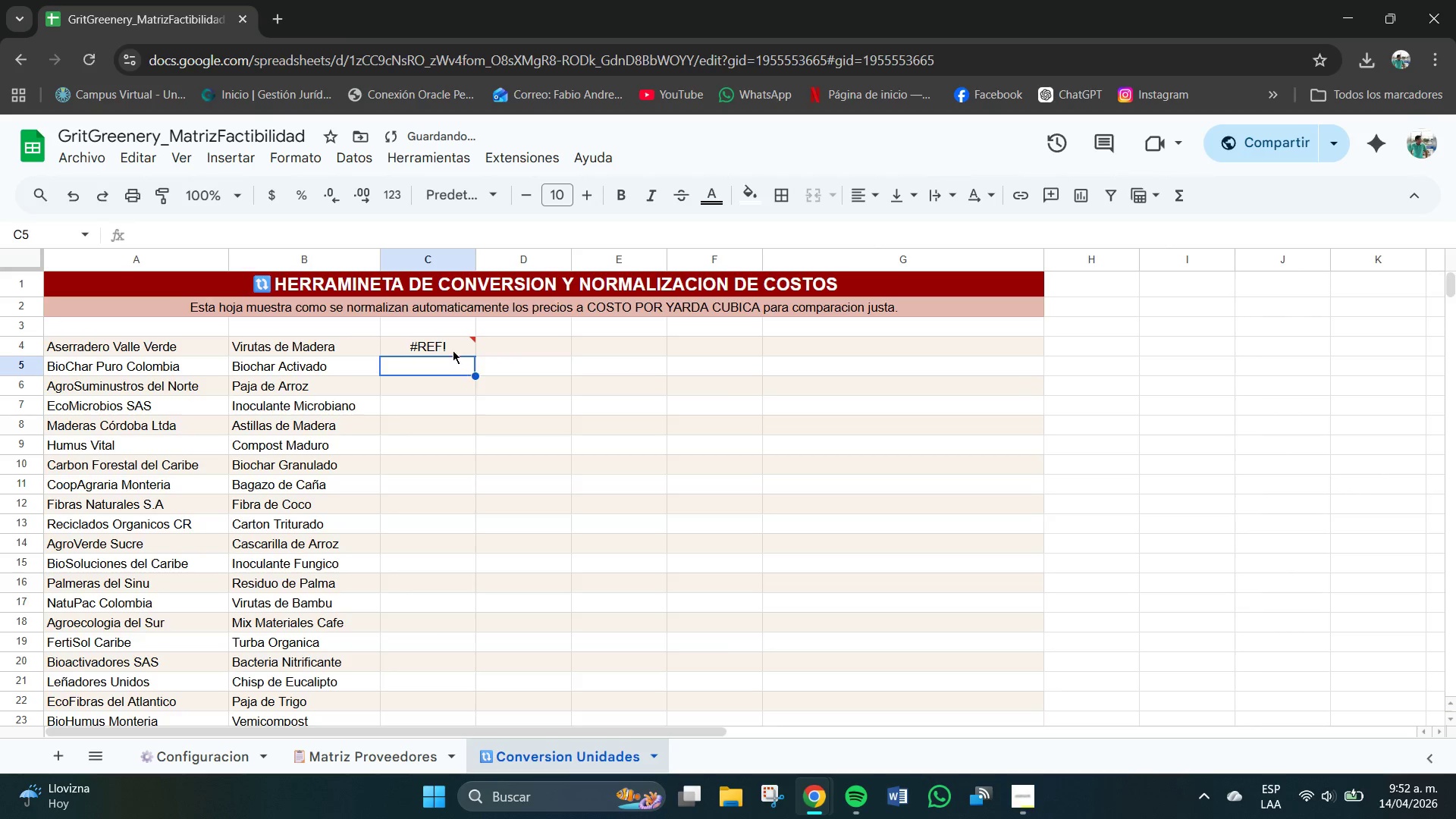 
left_click([449, 347])
 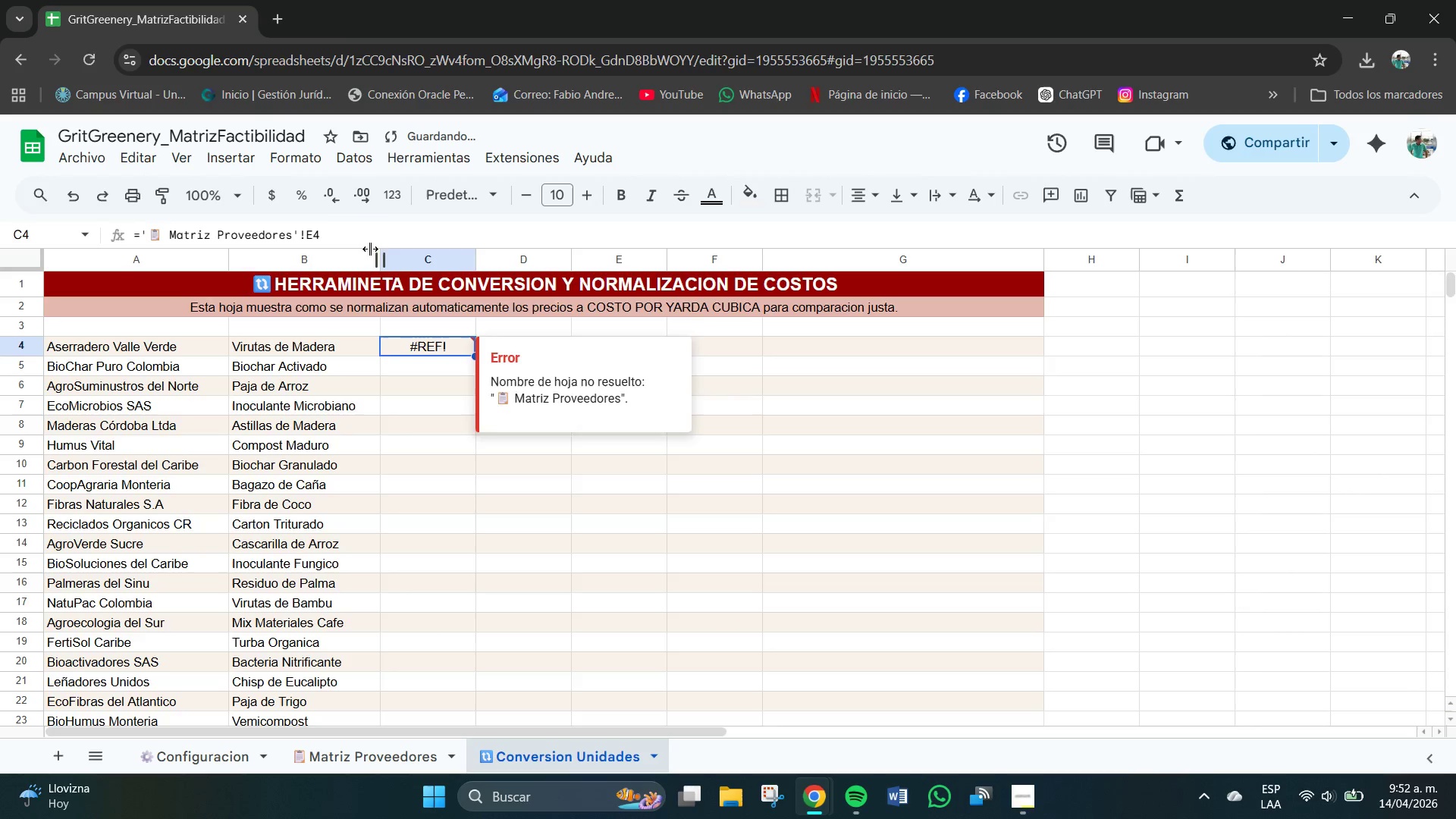 
left_click([340, 234])
 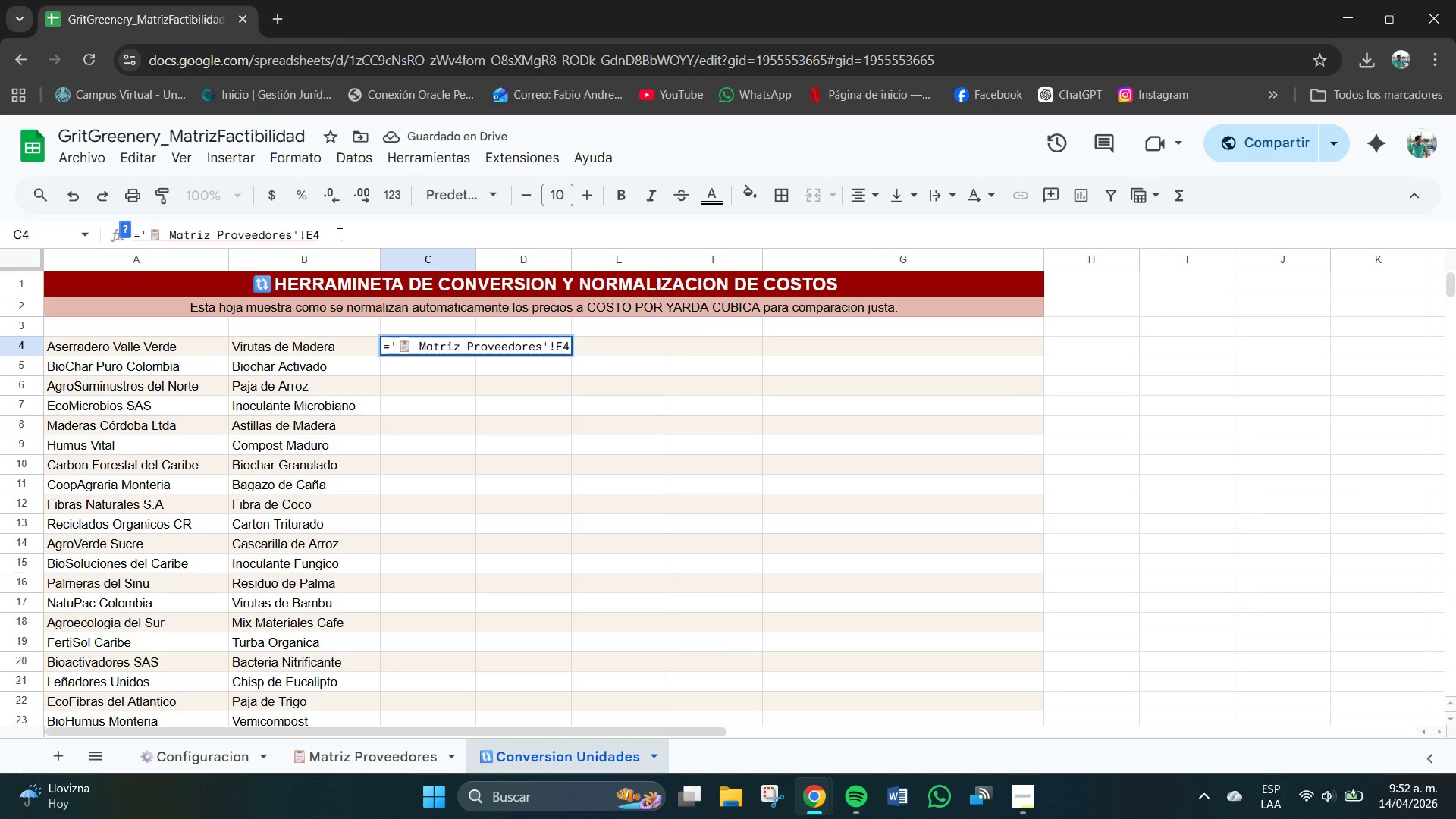 
hold_key(key=Backspace, duration=0.53)
 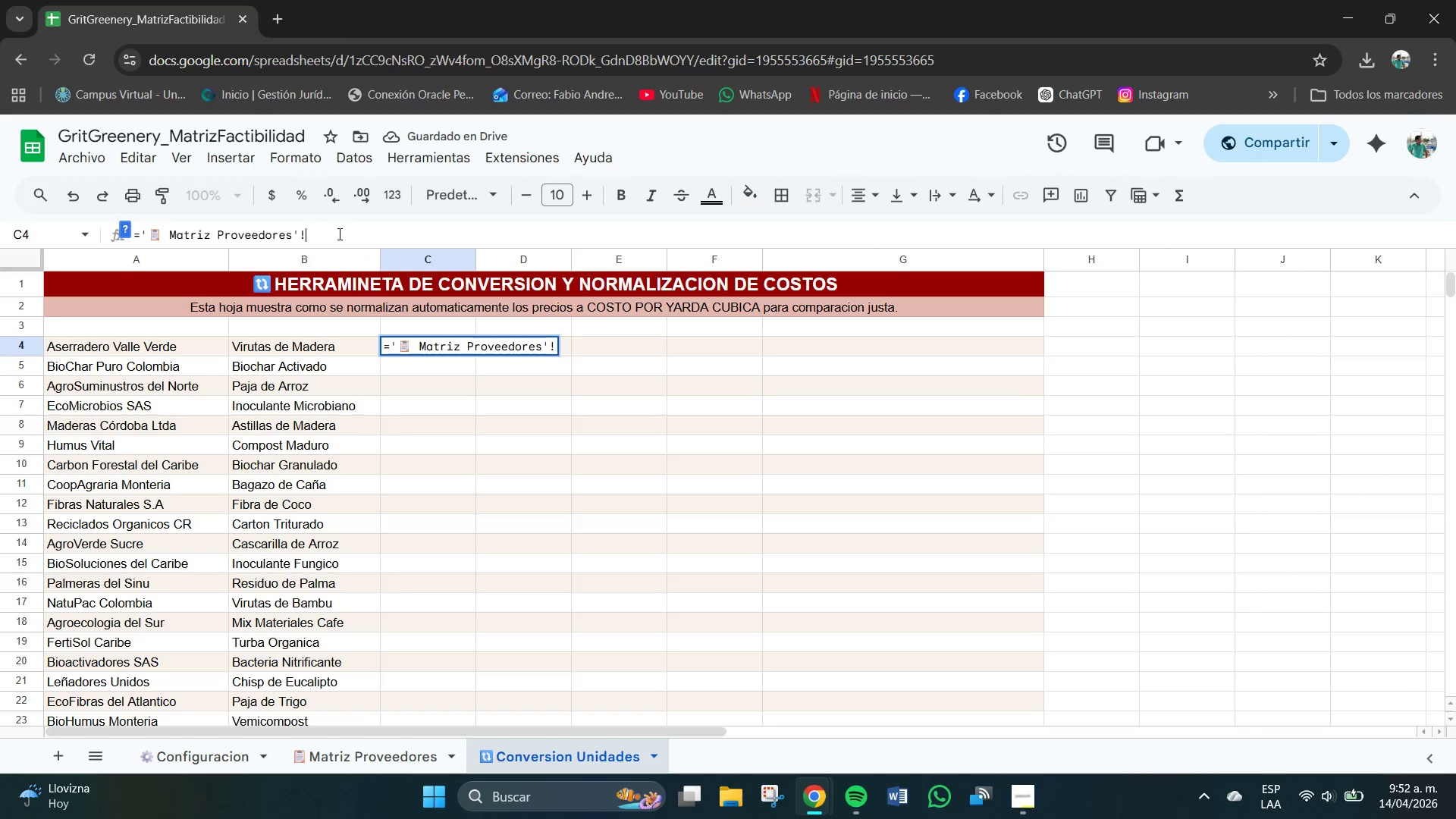 
key(Backspace)
 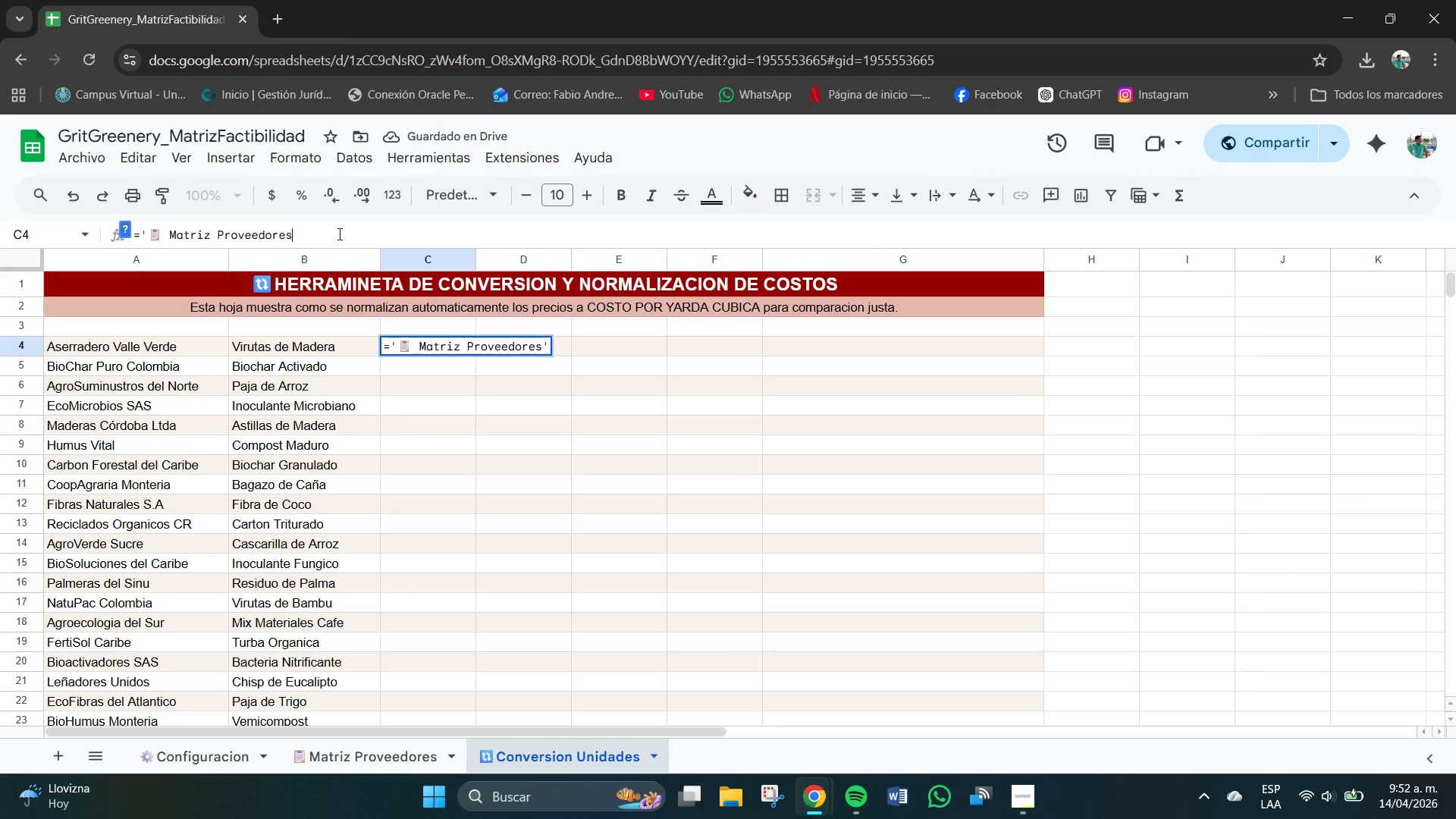 
key(Backspace)
 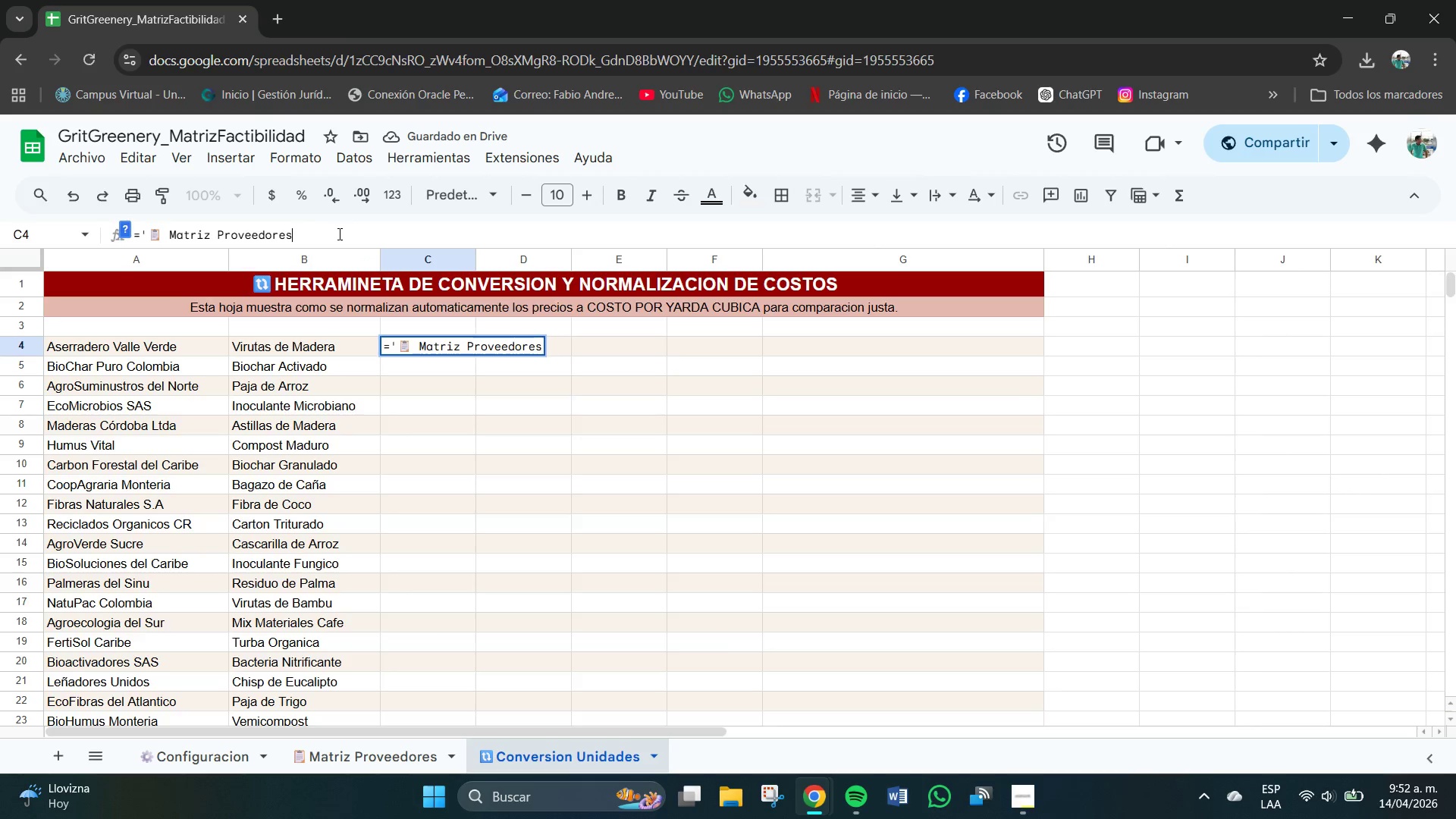 
key(Backspace)
 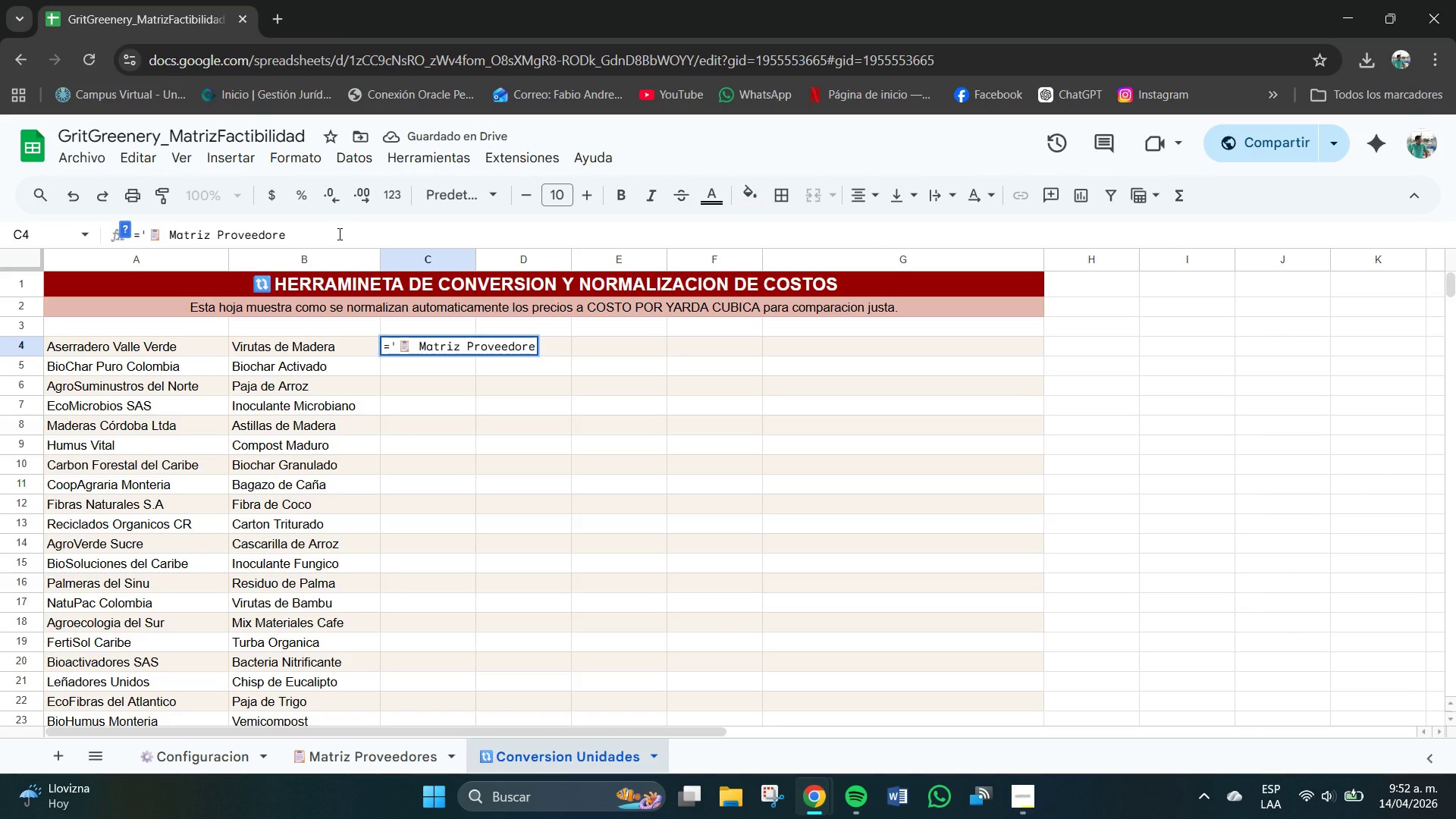 
key(S)
 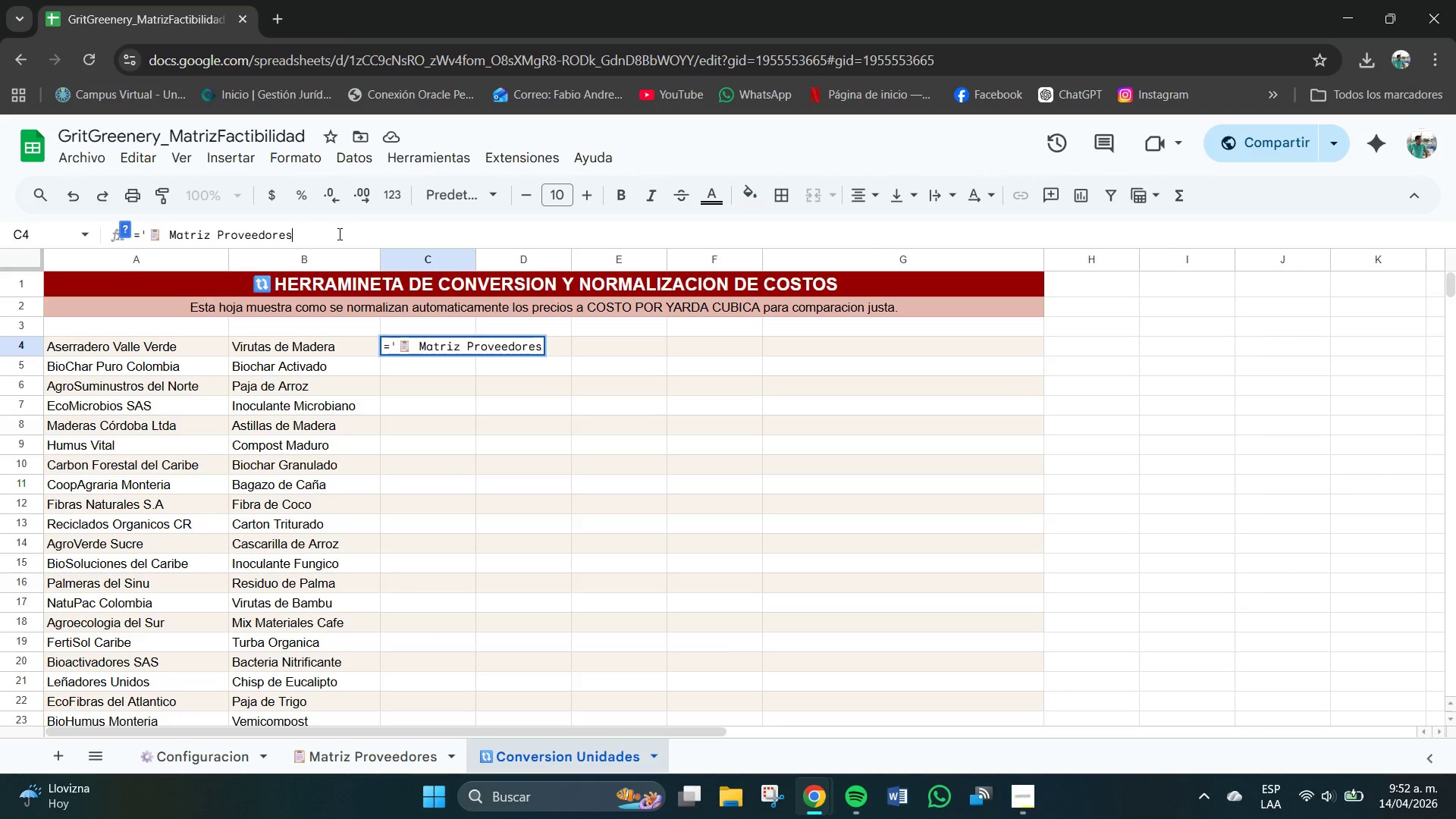 
hold_key(key=Backspace, duration=0.84)
 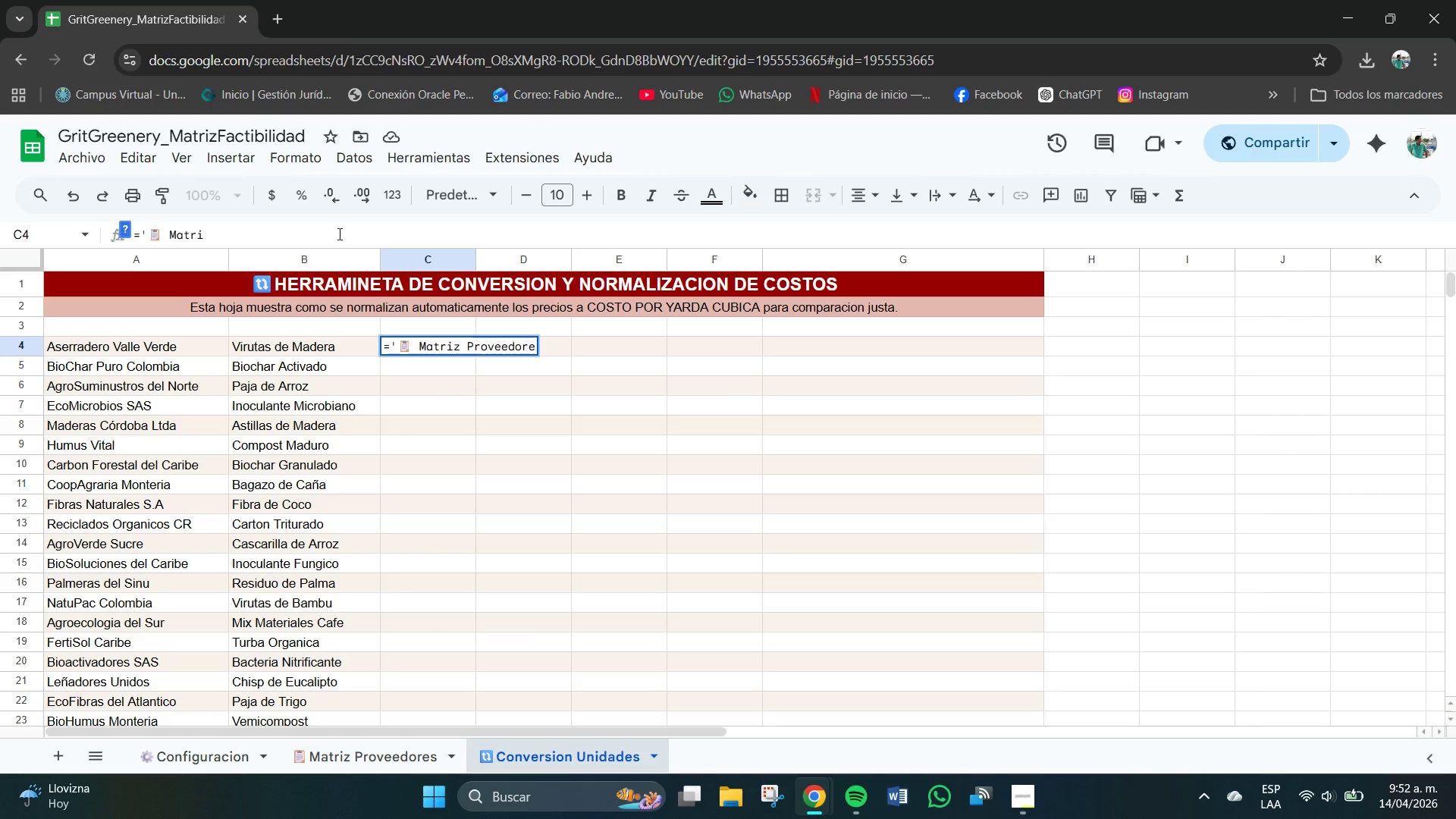 
key(Backspace)
 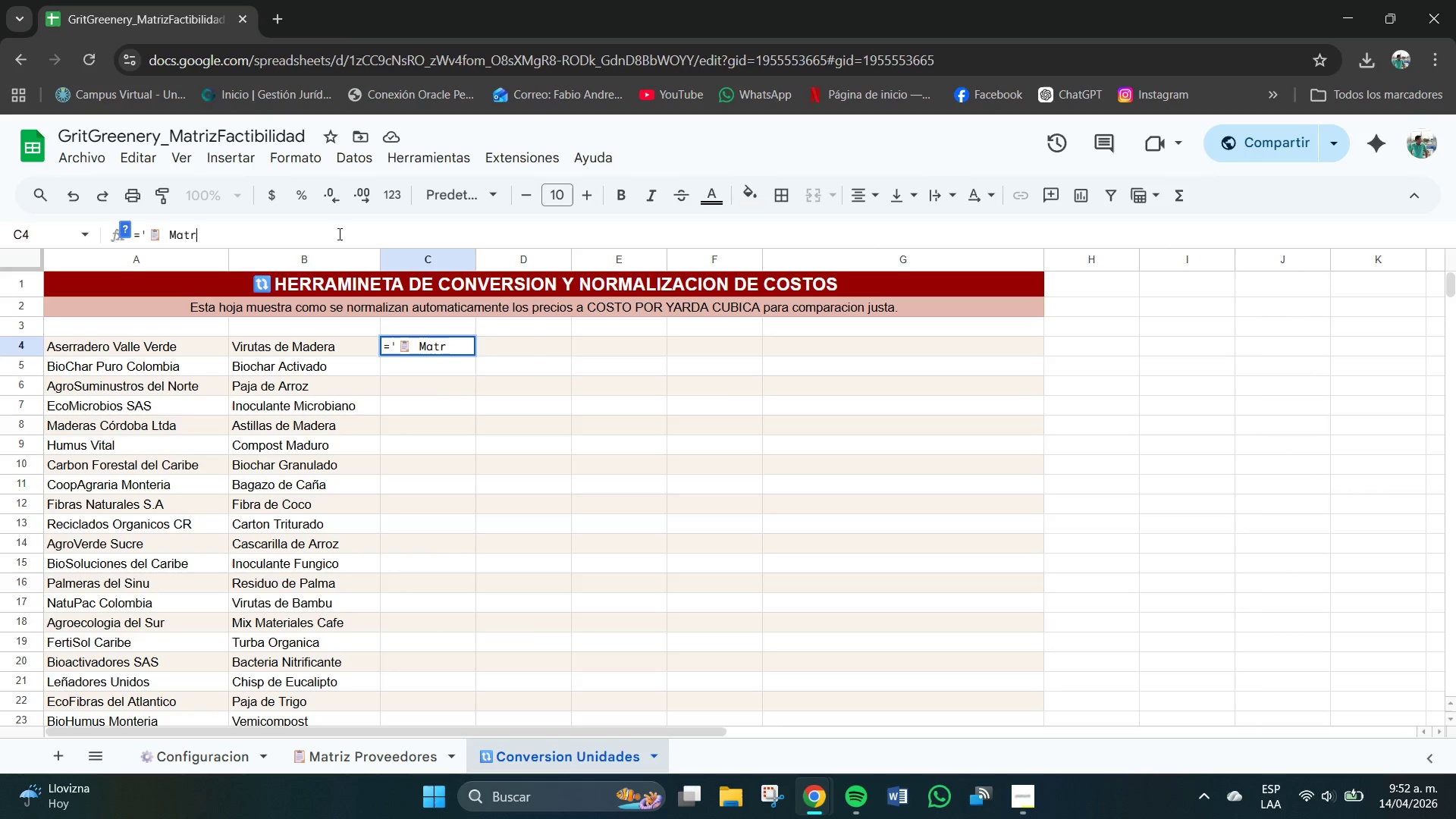 
key(Backspace)
 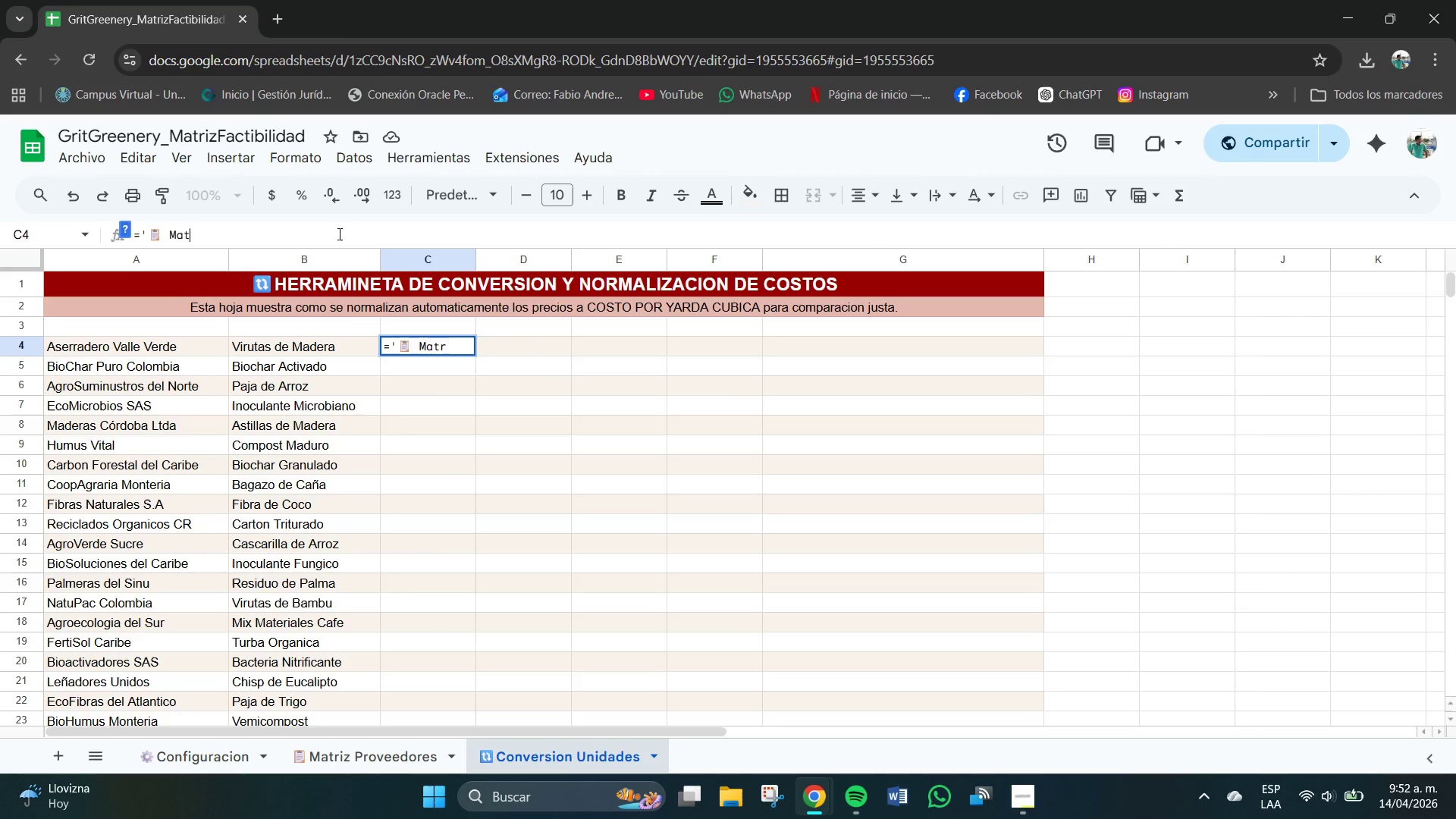 
key(Backspace)
 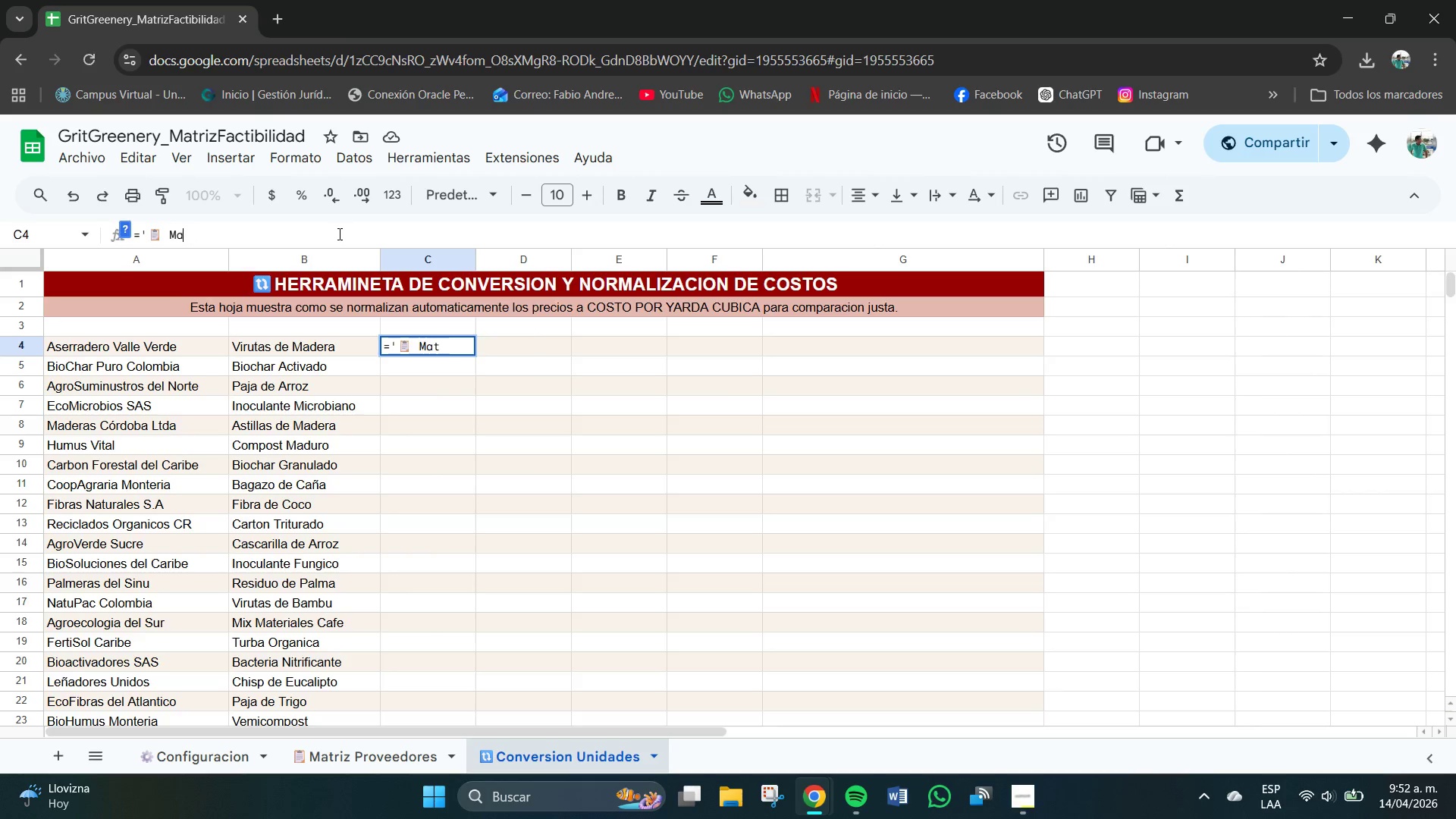 
key(Backspace)
 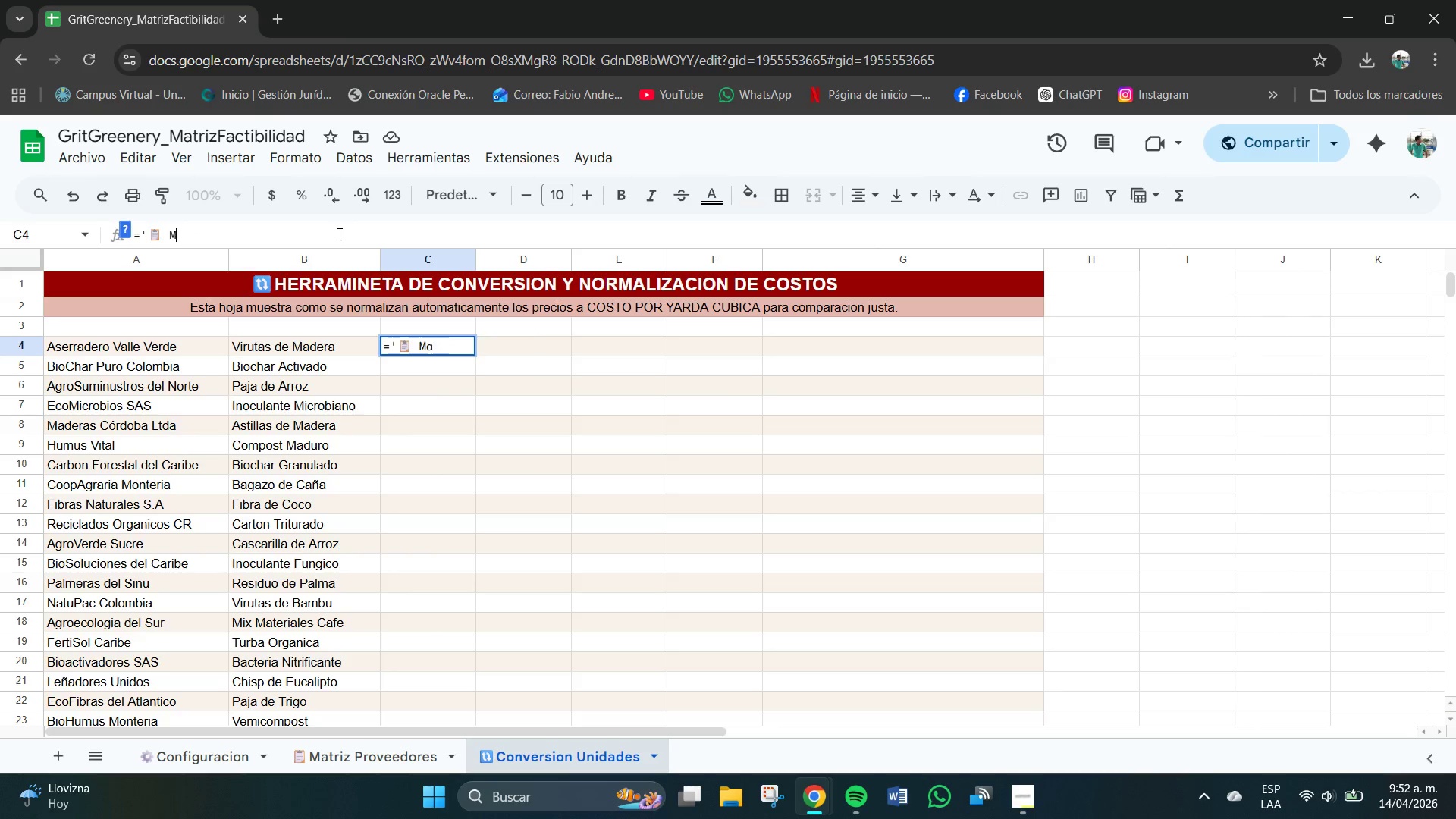 
key(Backspace)
 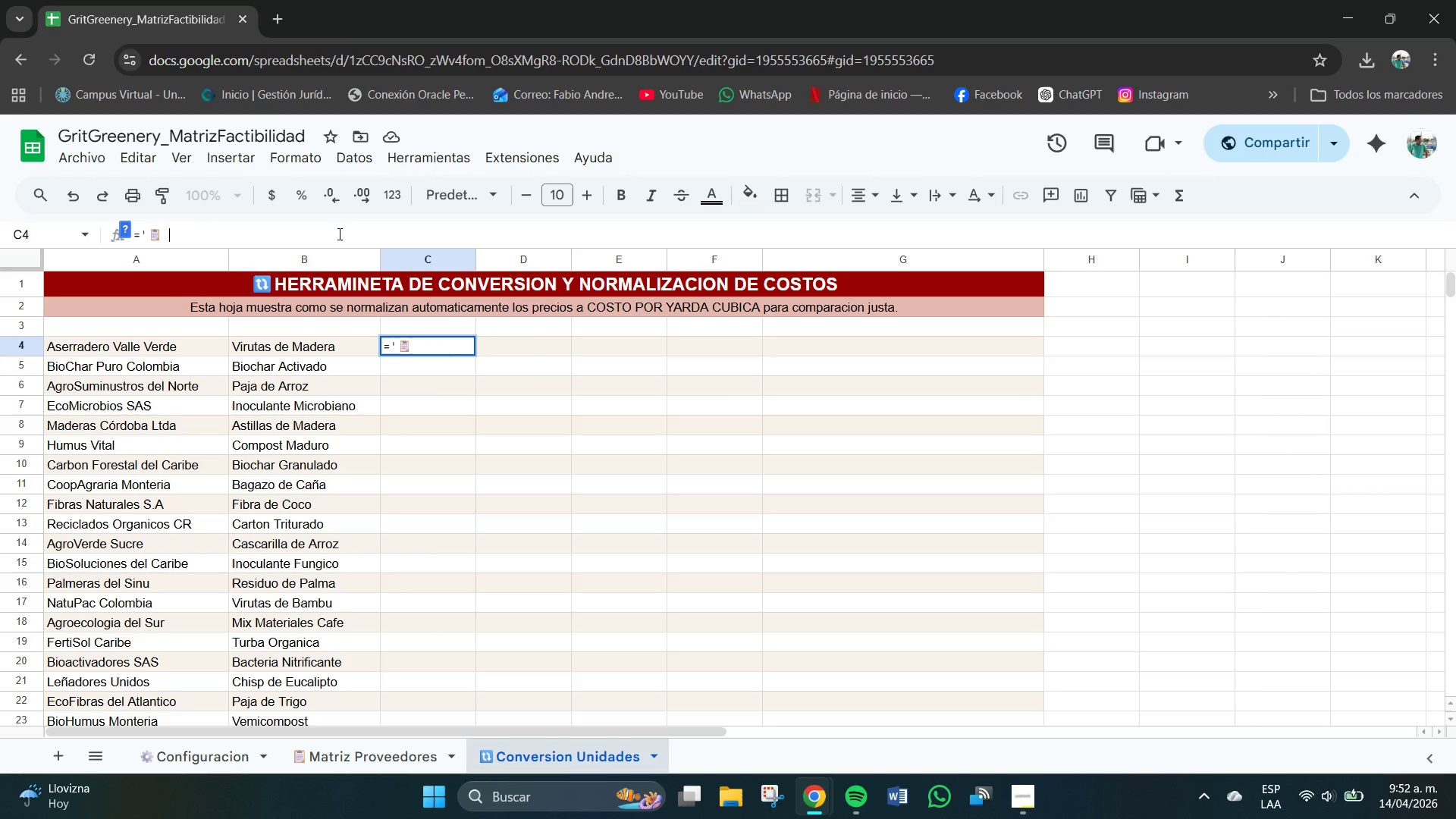 
key(Backspace)
 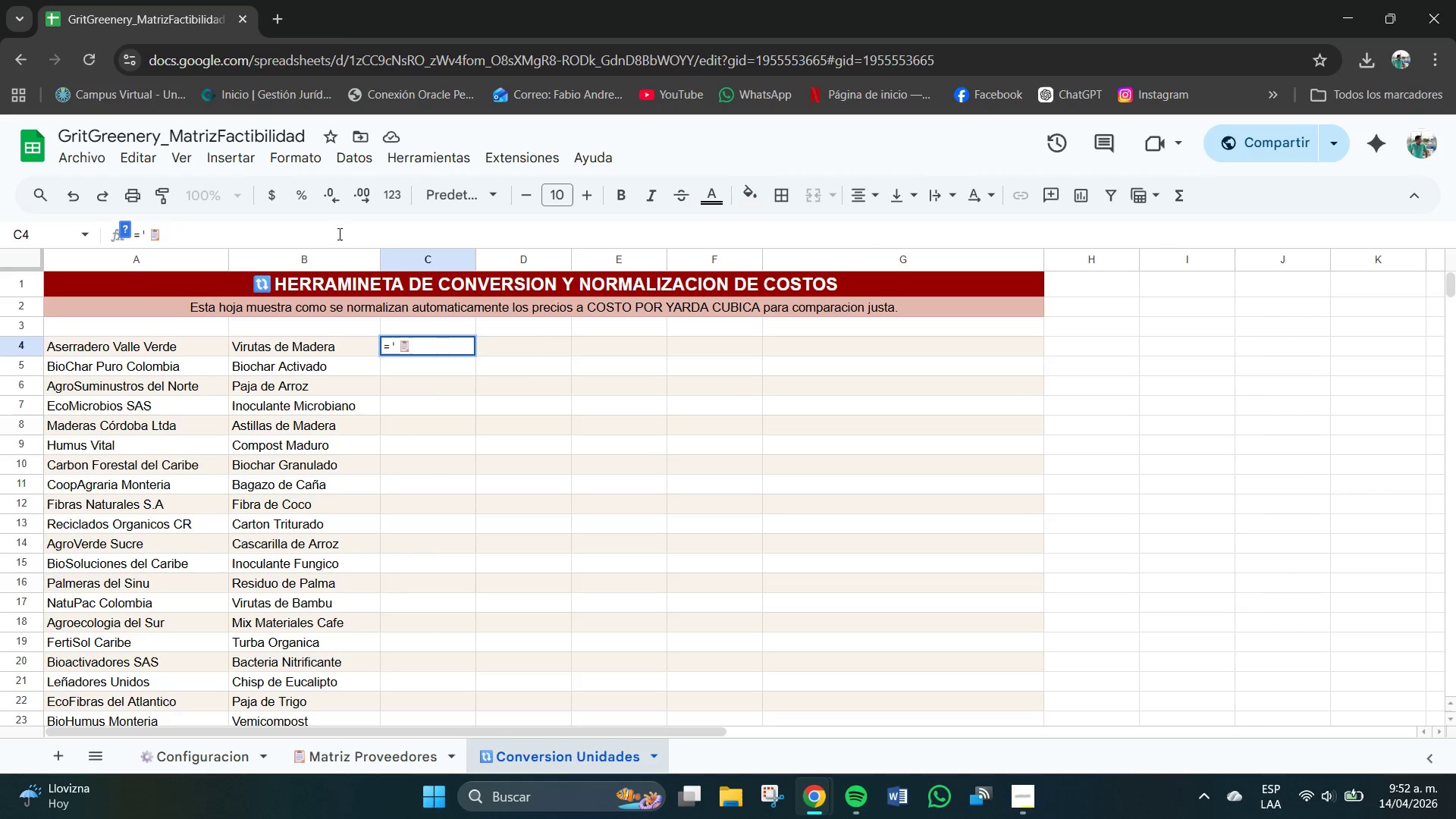 
key(Backspace)
 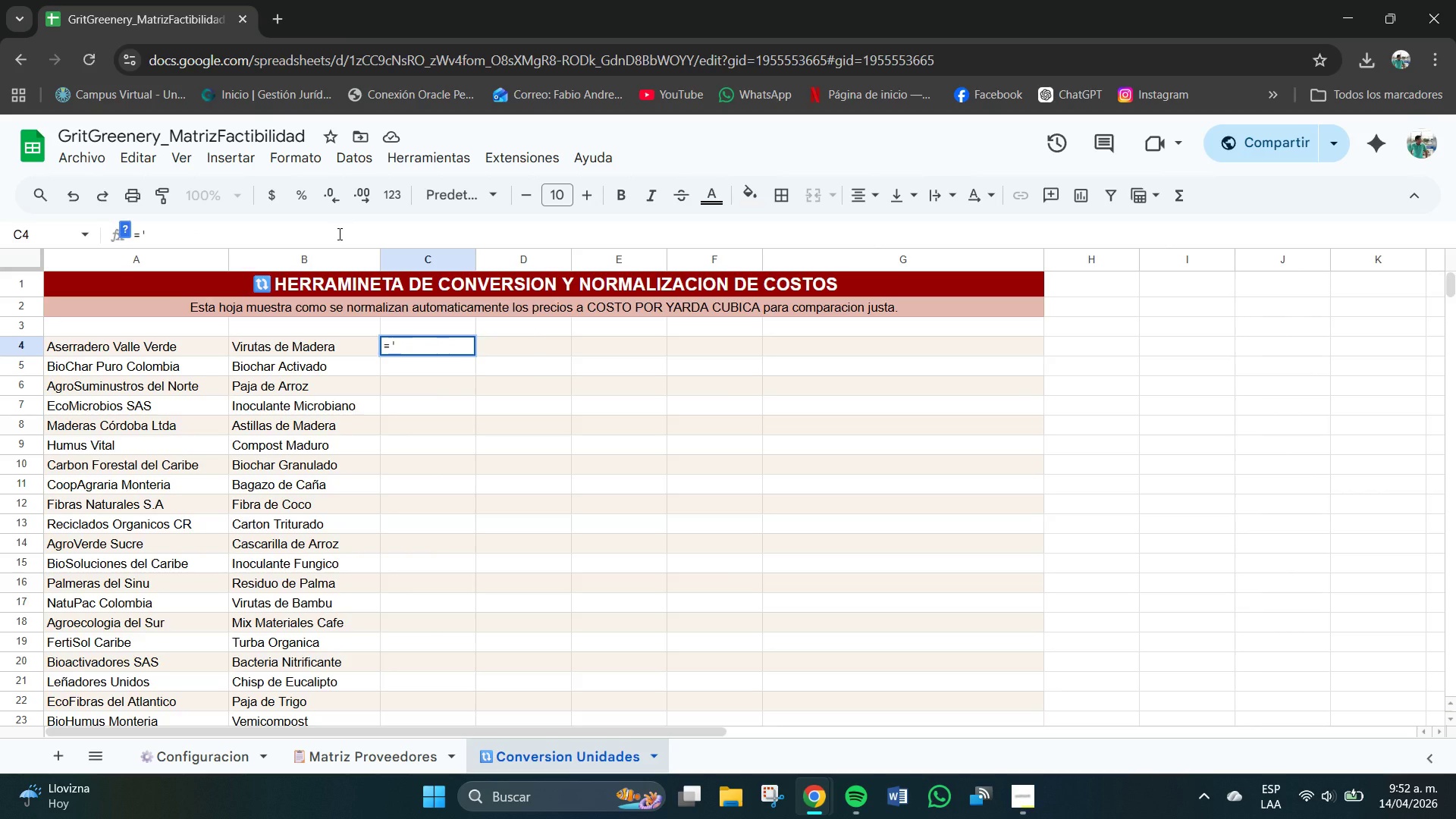 
key(Meta+V)
 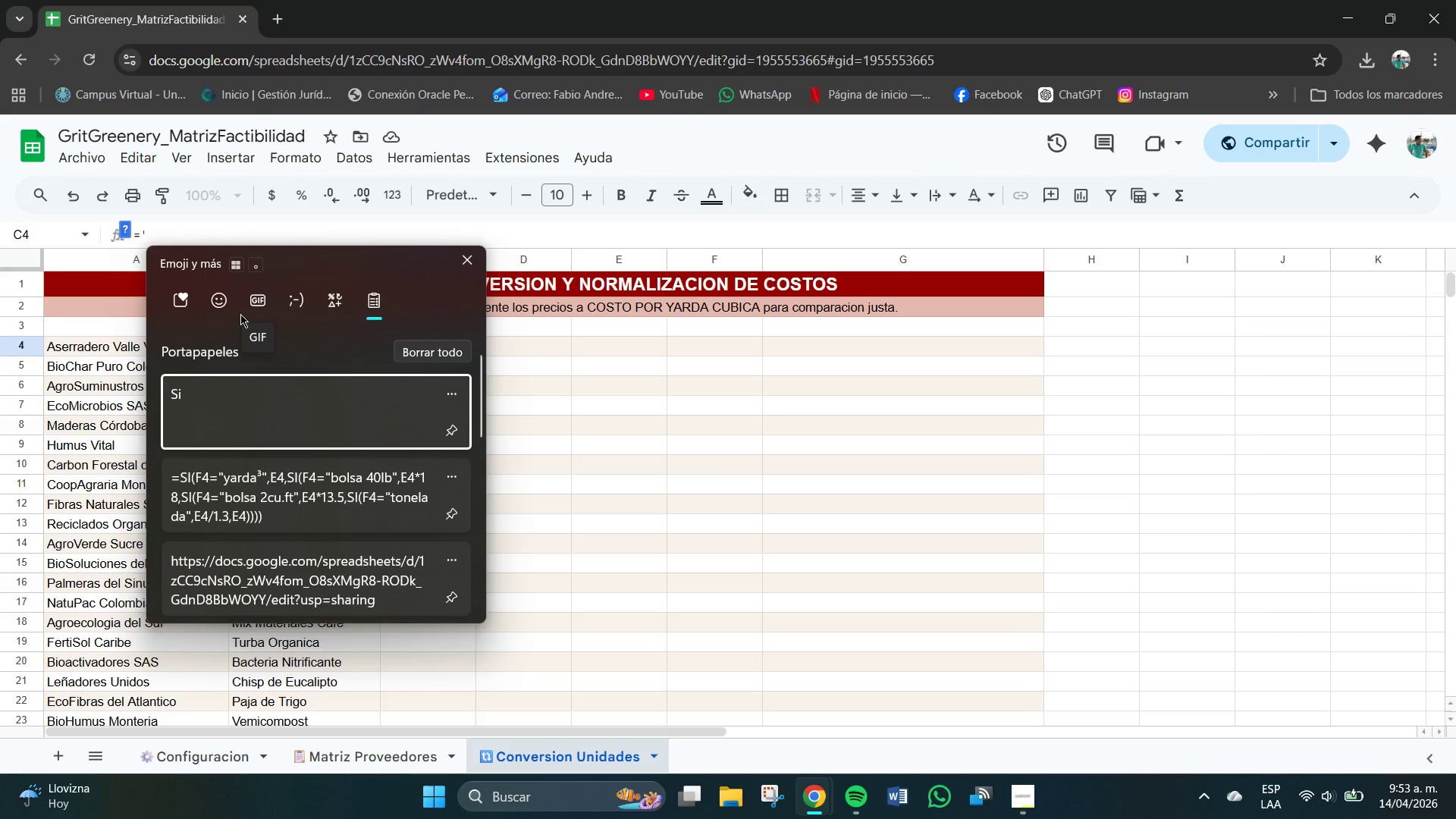 
left_click([229, 300])
 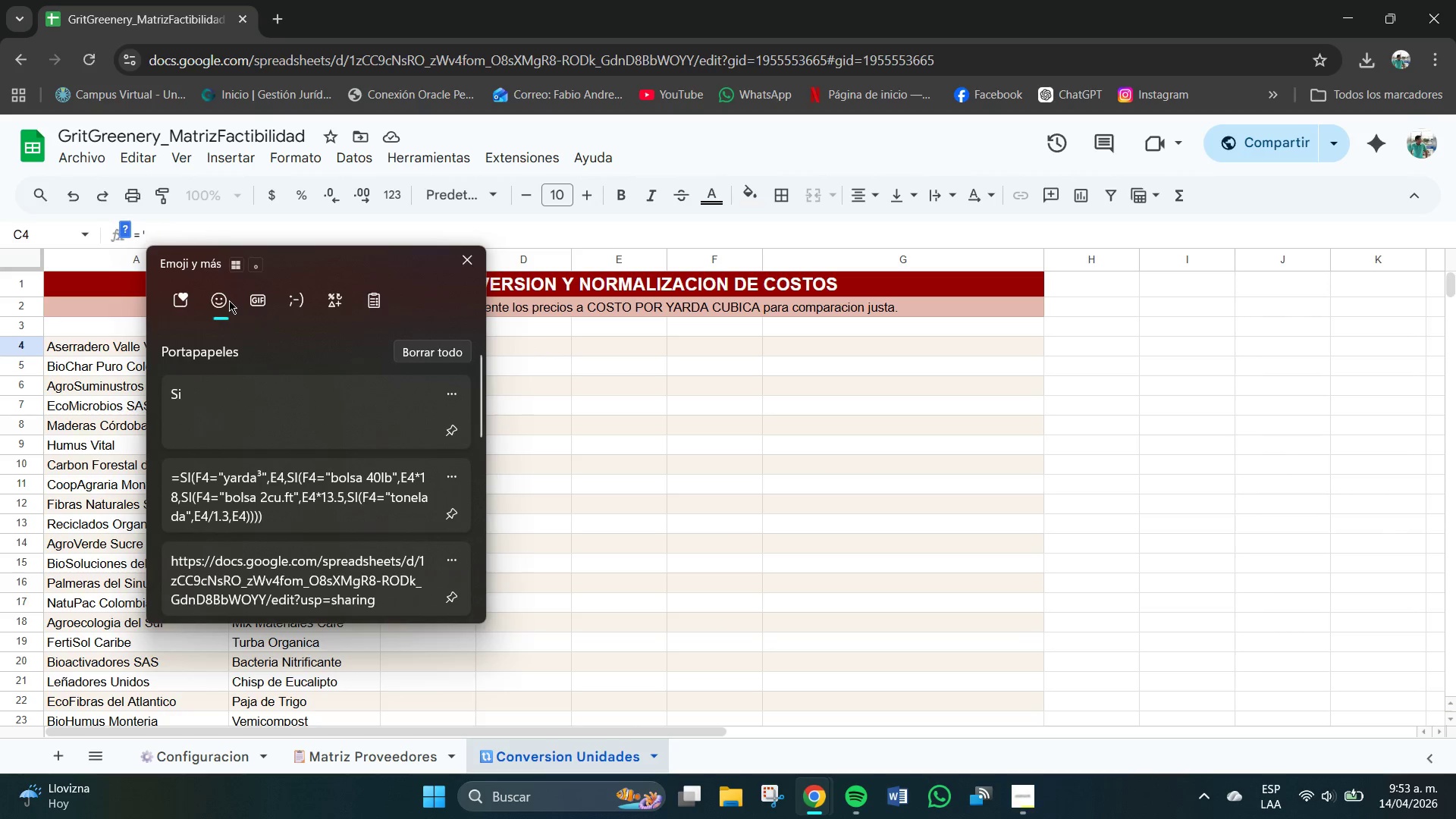 
left_click([228, 300])
 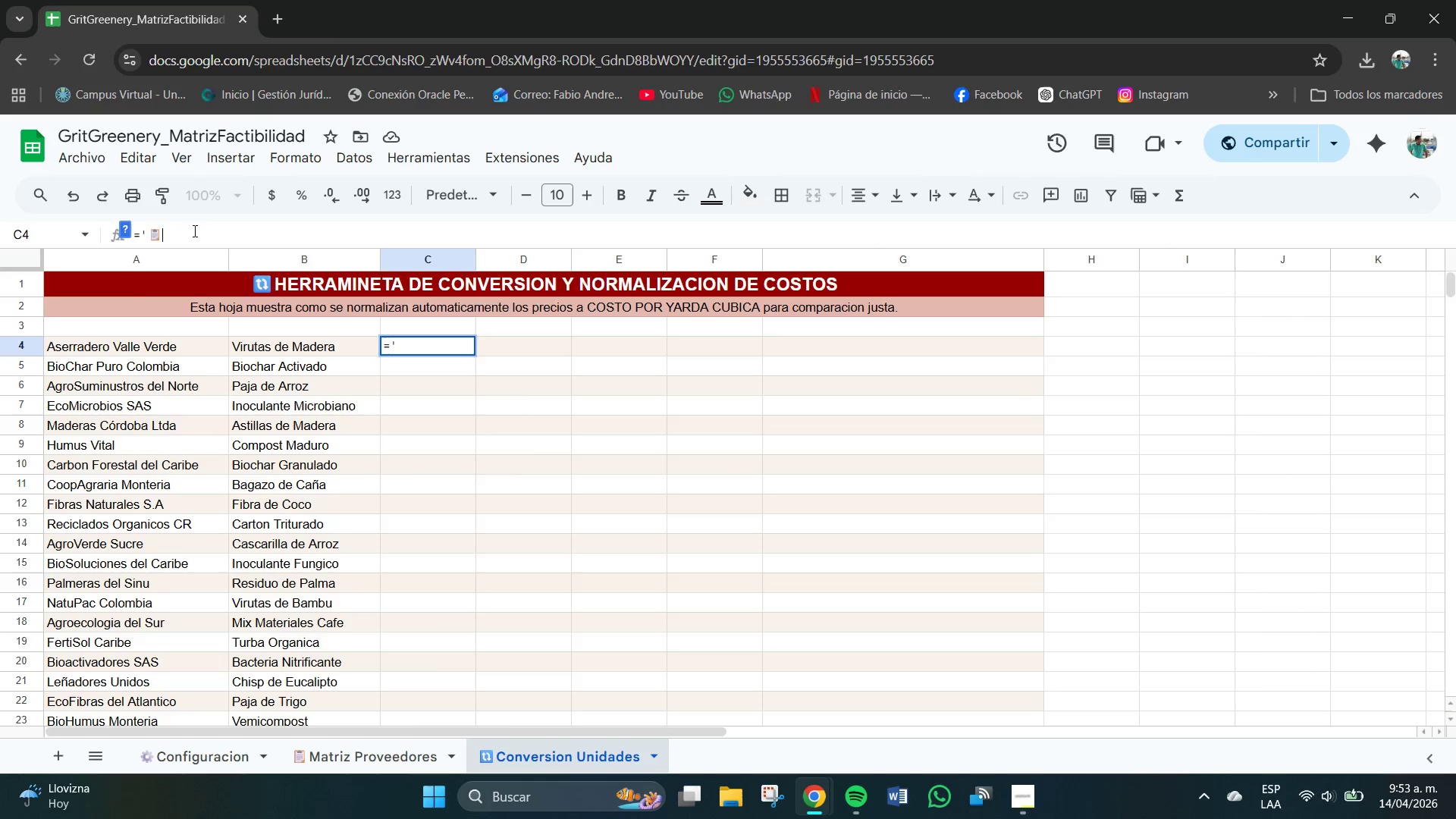 
type(Matriz Proveedores[)
 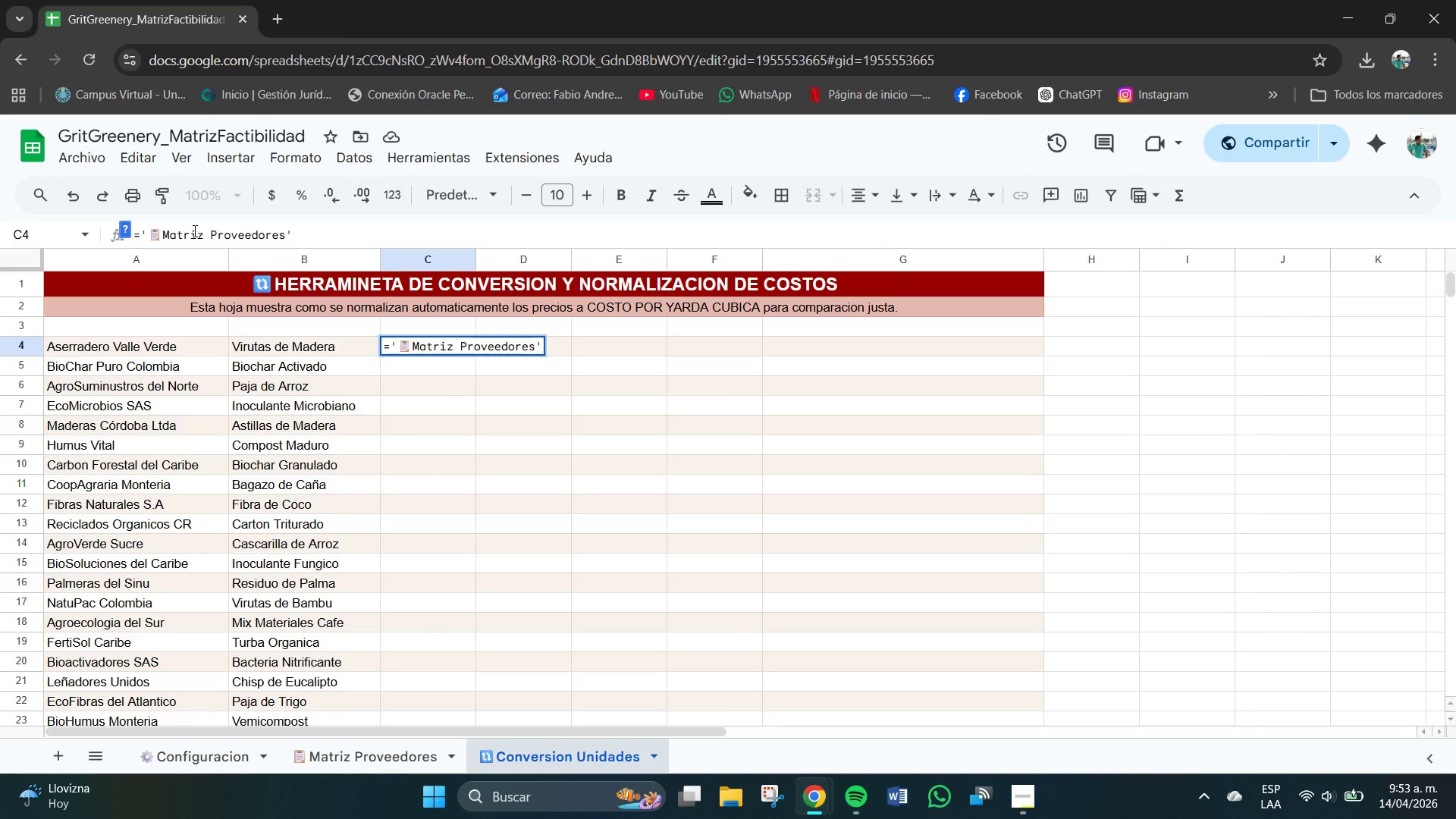 
type(!E4)
 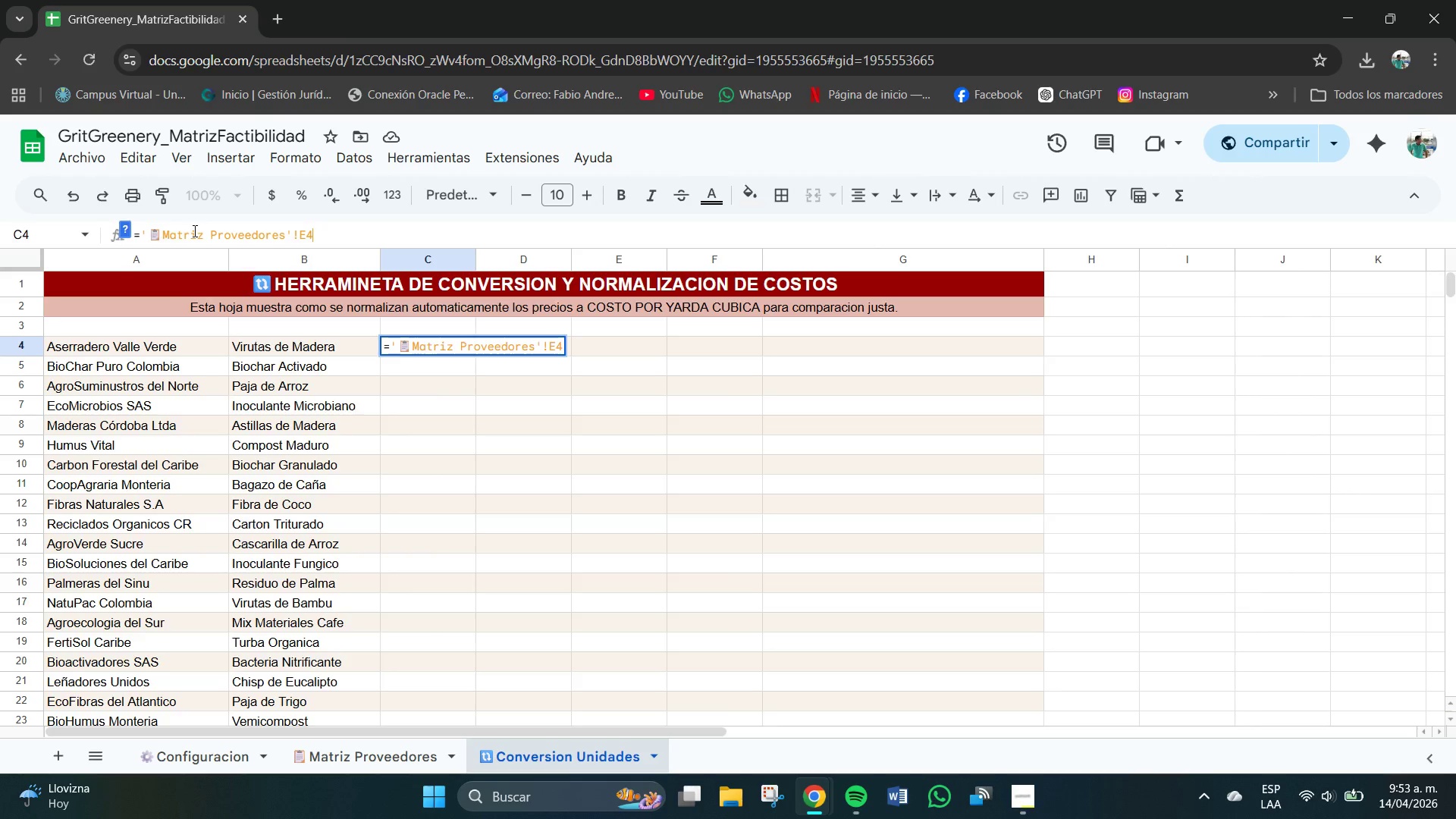 
key(Enter)
 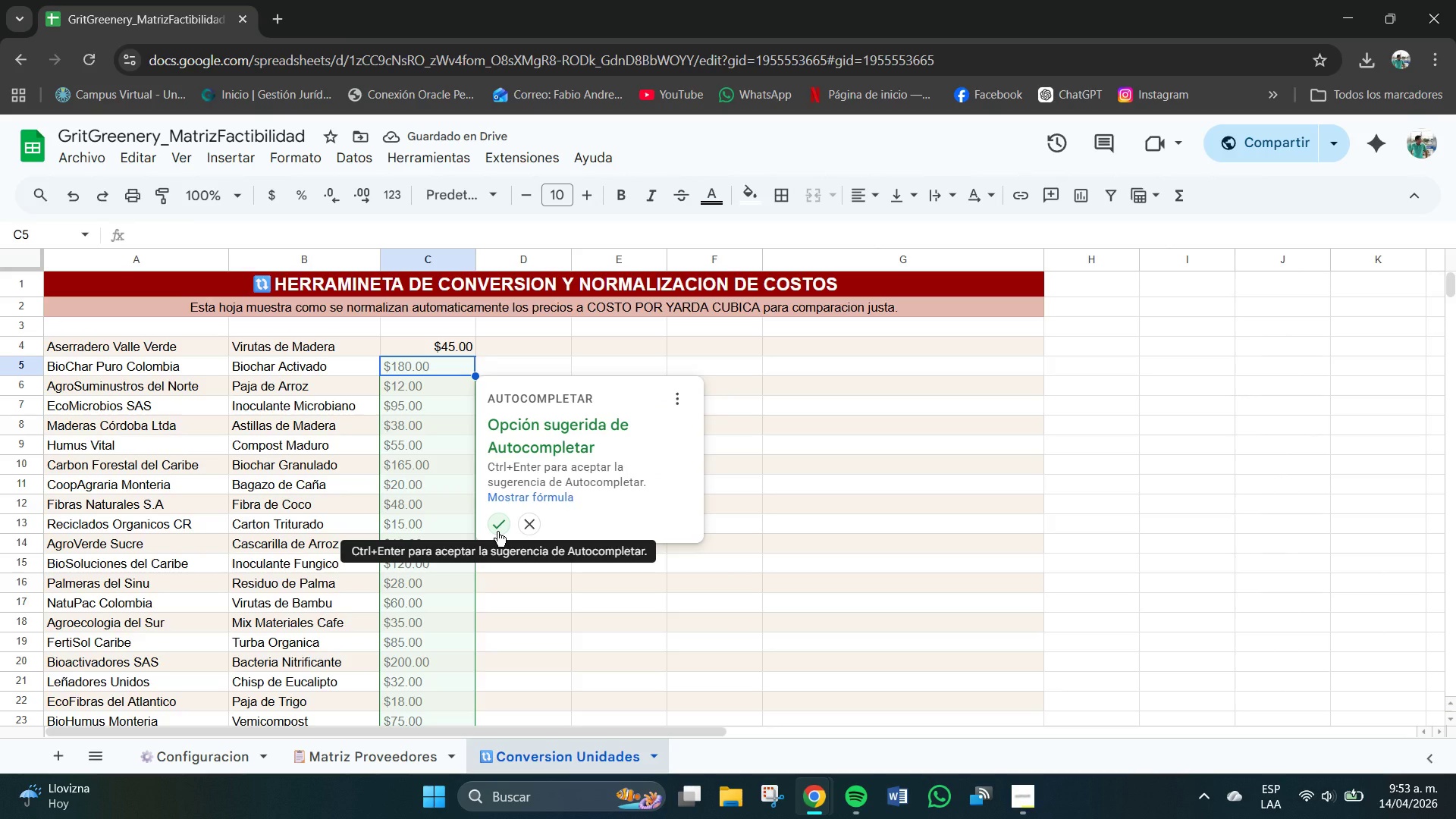 
wait(5.86)
 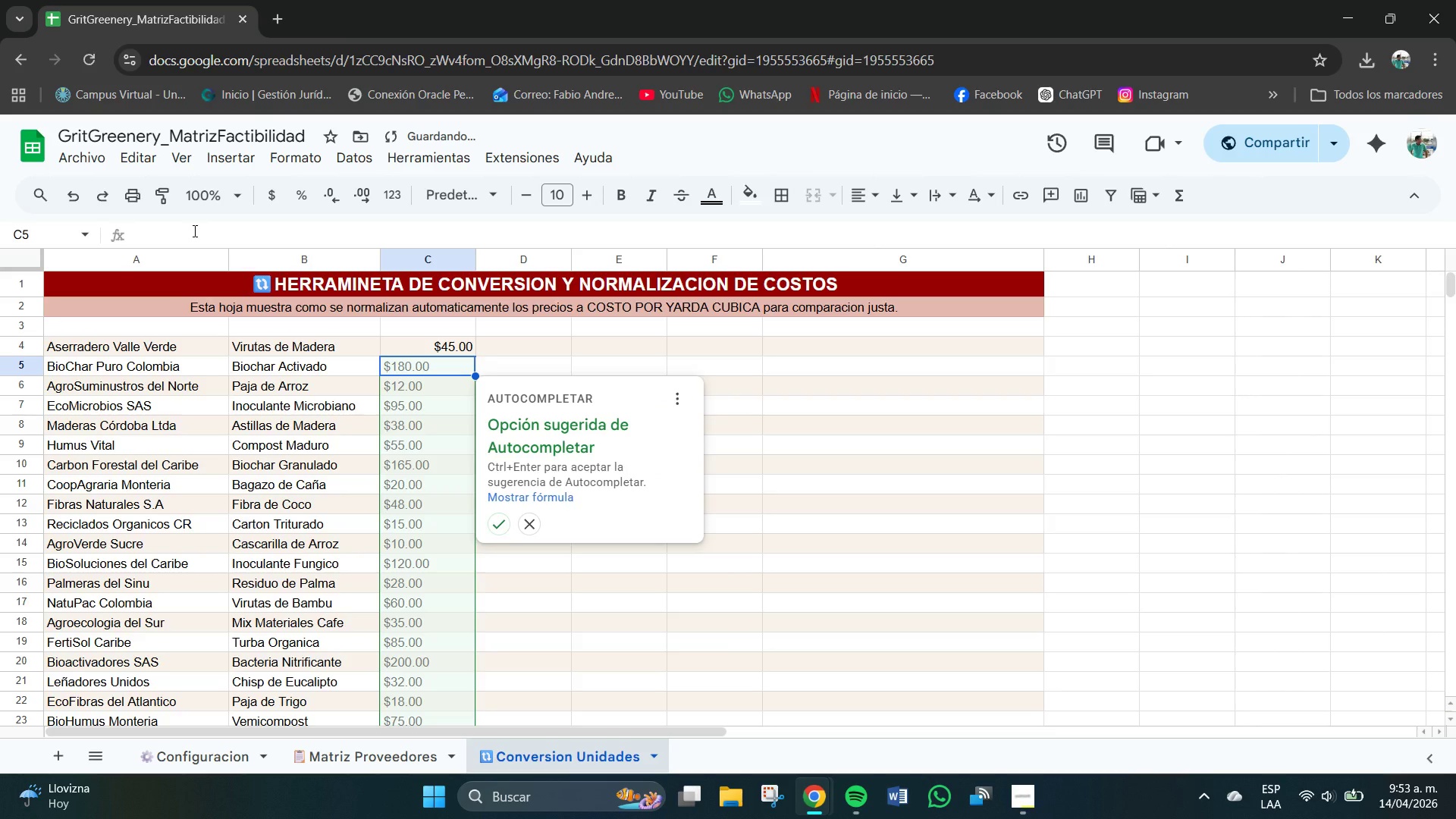 
left_click([498, 529])
 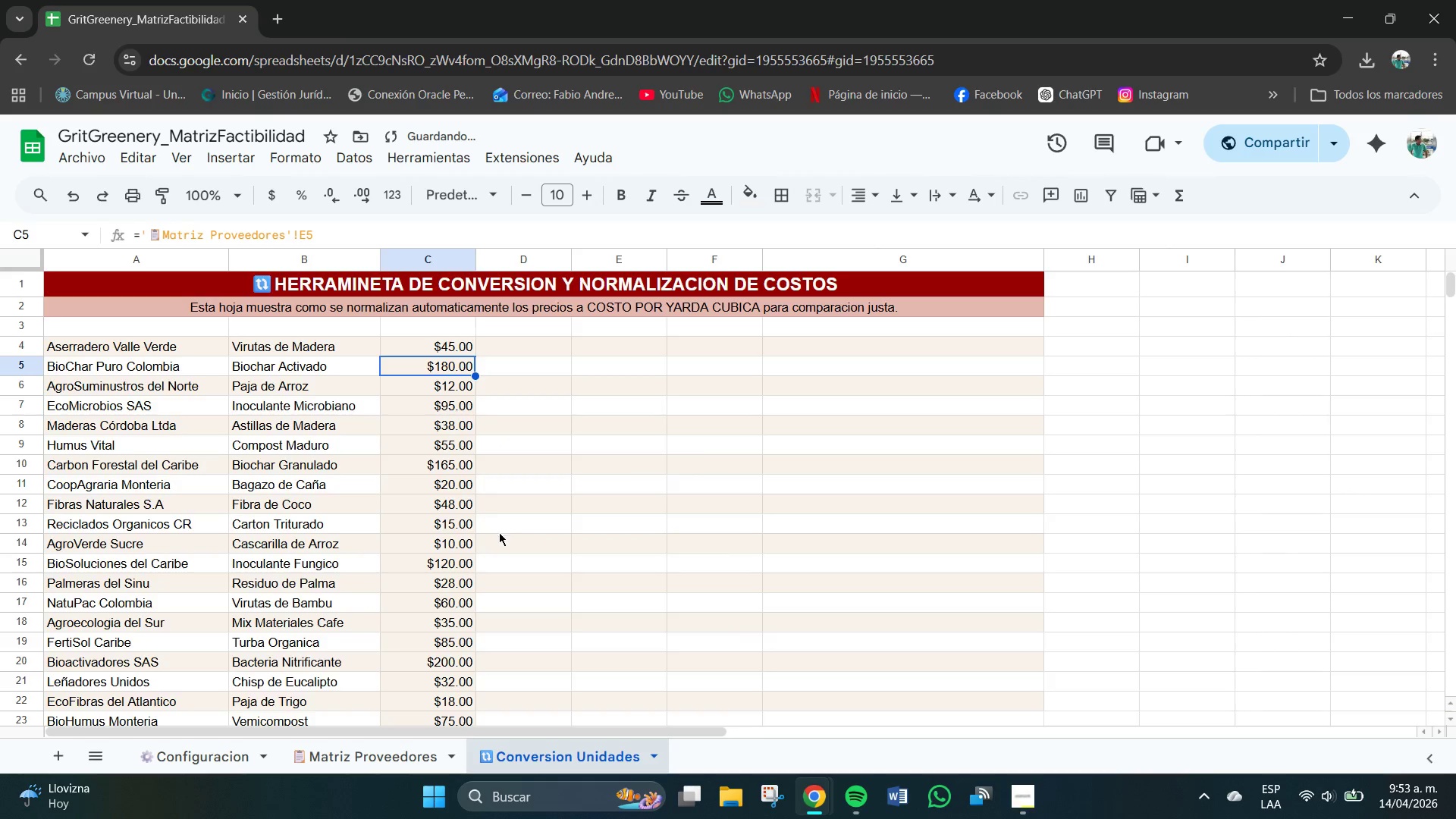 
scroll: coordinate [499, 532], scroll_direction: down, amount: 2.0
 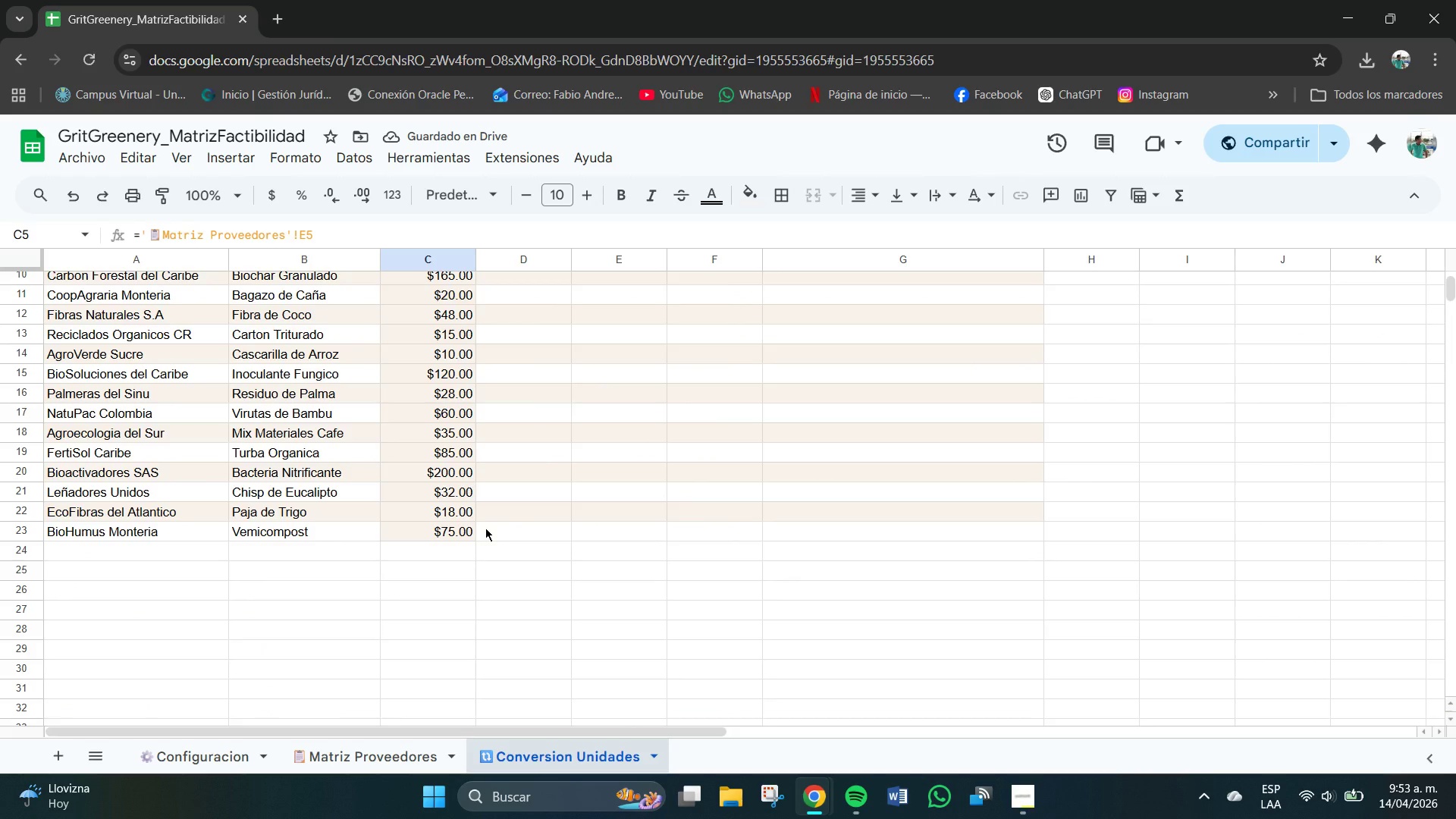 
scroll: coordinate [448, 372], scroll_direction: up, amount: 2.0
 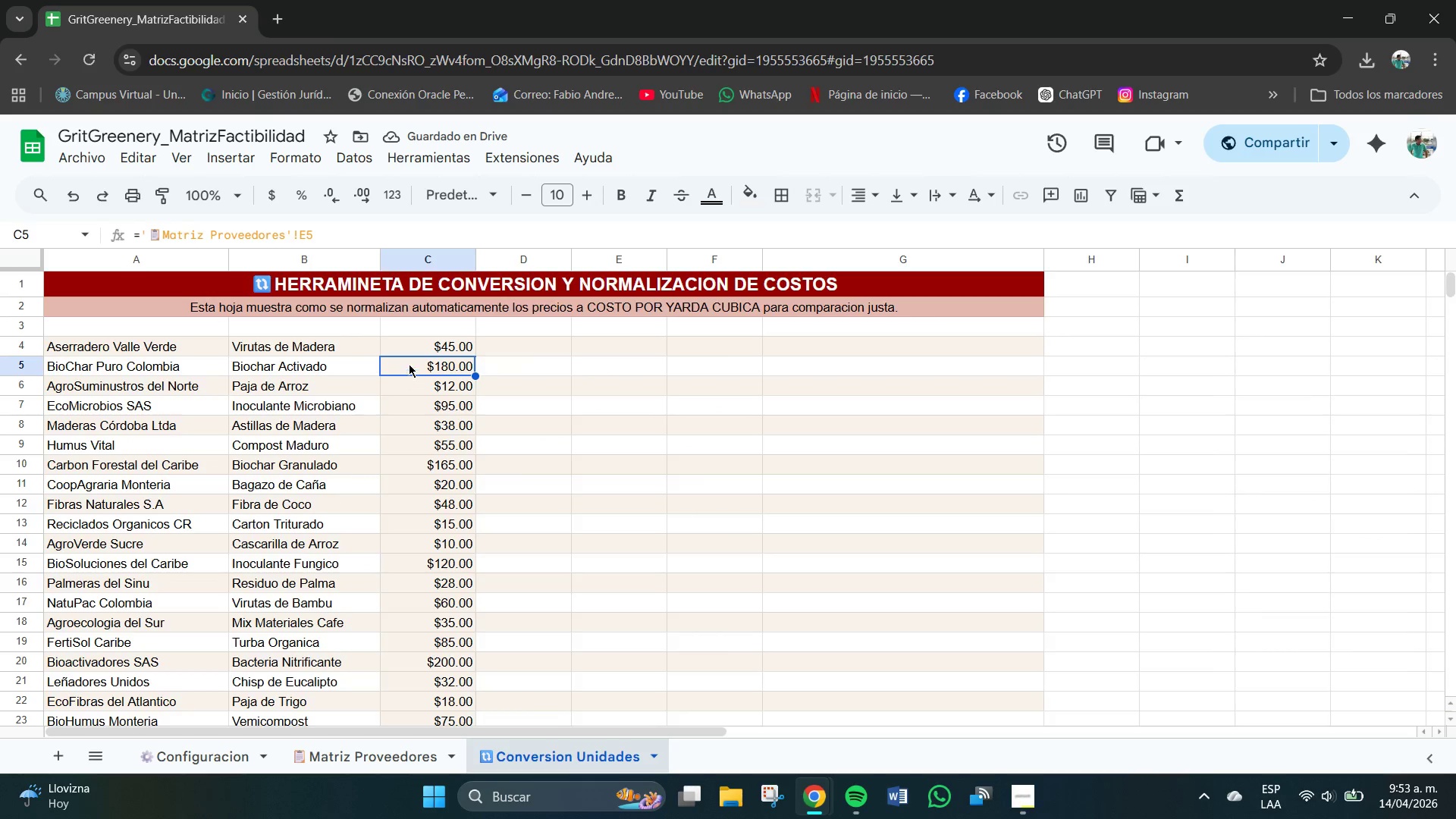 
hold_key(key=ControlLeft, duration=10.2)
left_click([406, 364])
 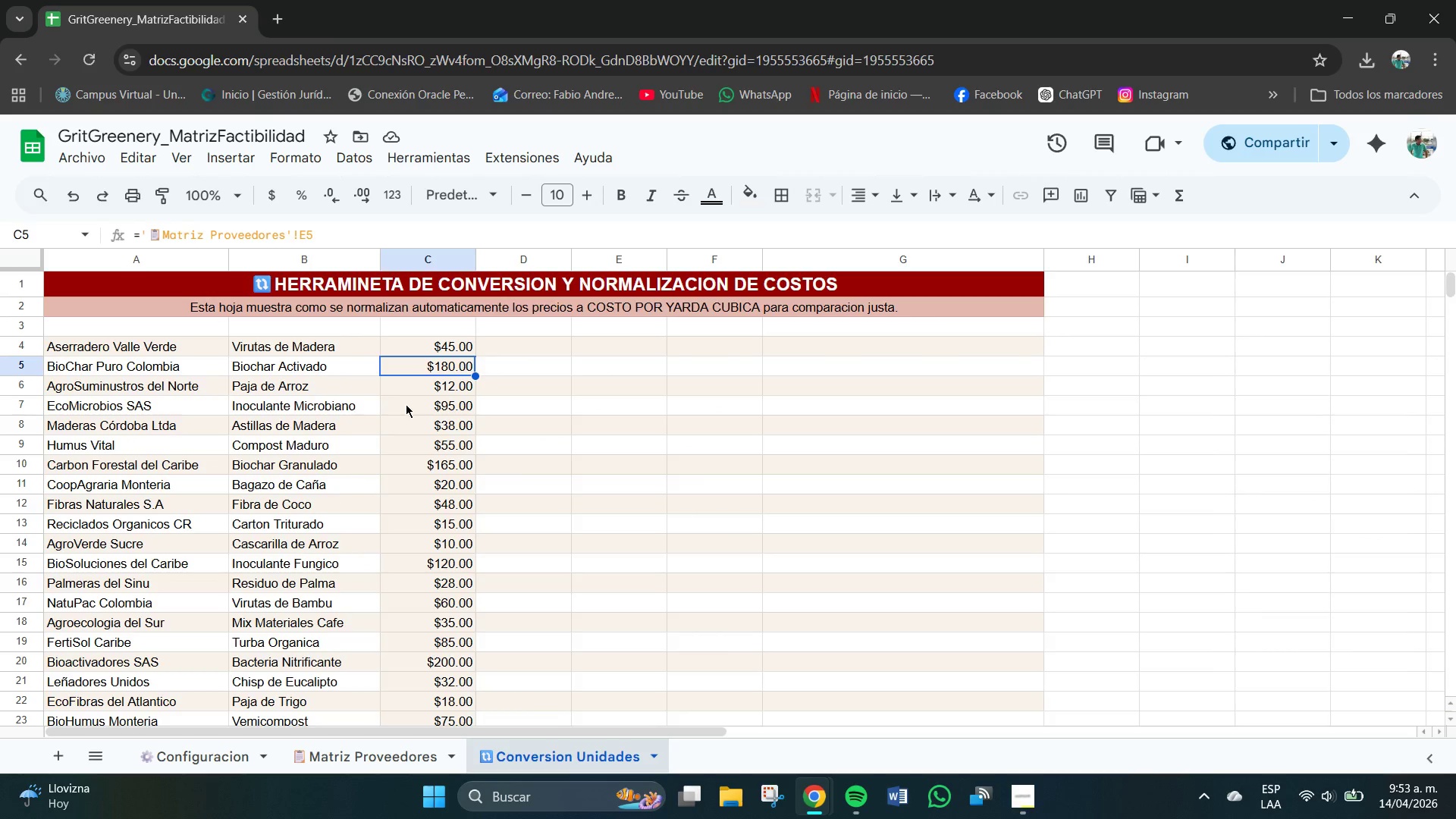 
left_click([406, 404])
 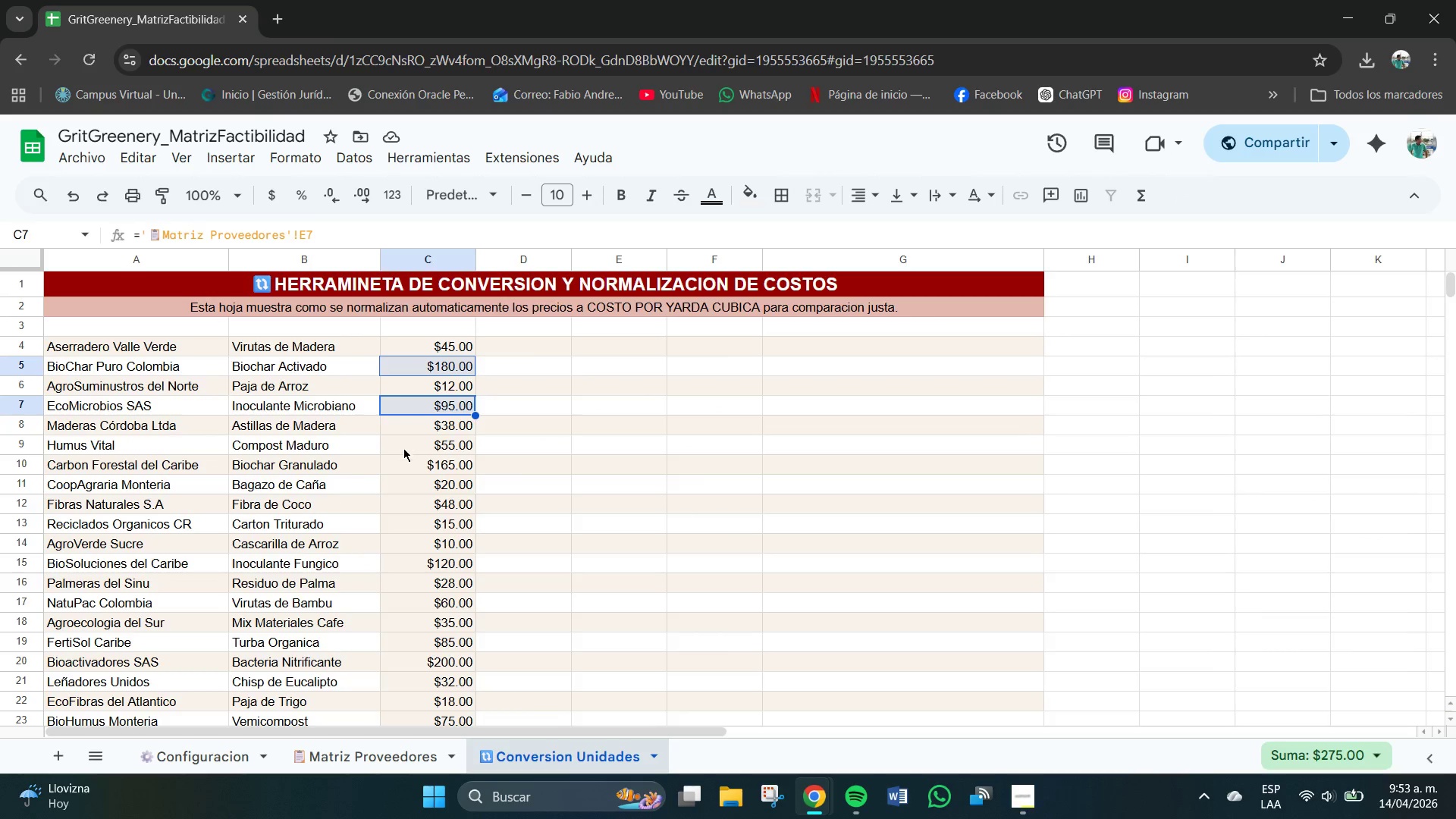 
left_click([403, 450])
 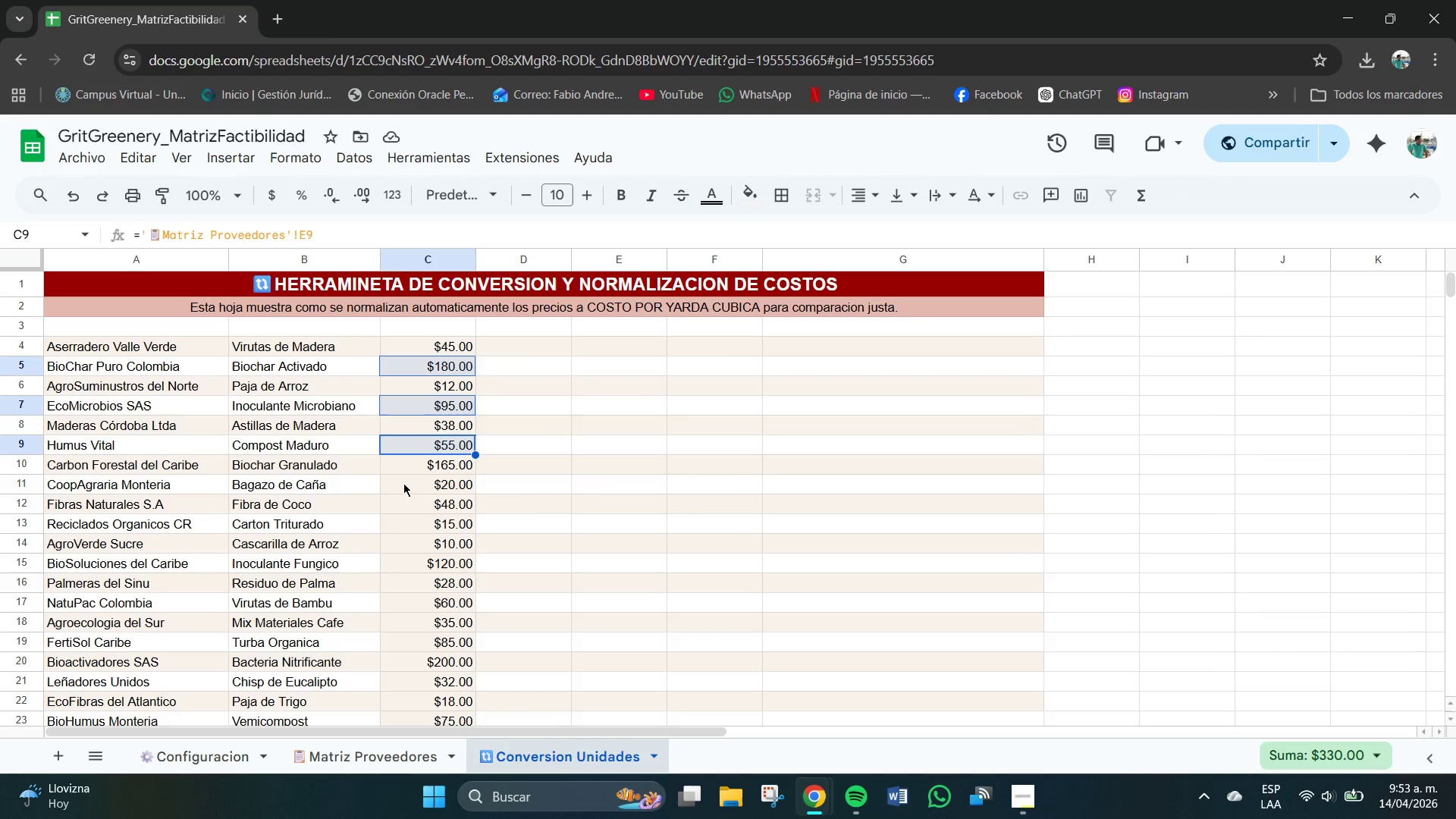 
left_click([402, 489])
 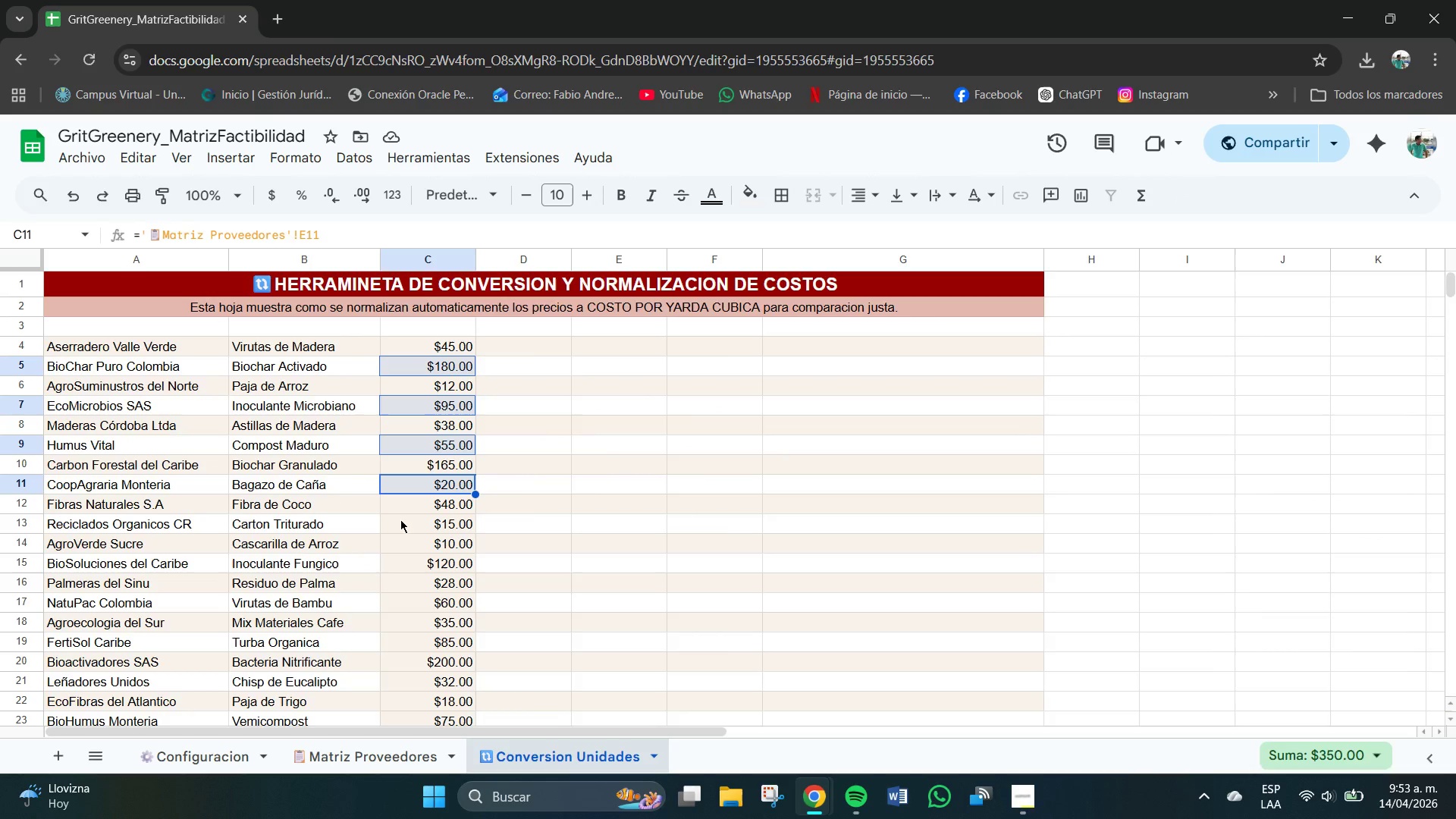 
left_click([402, 519])
 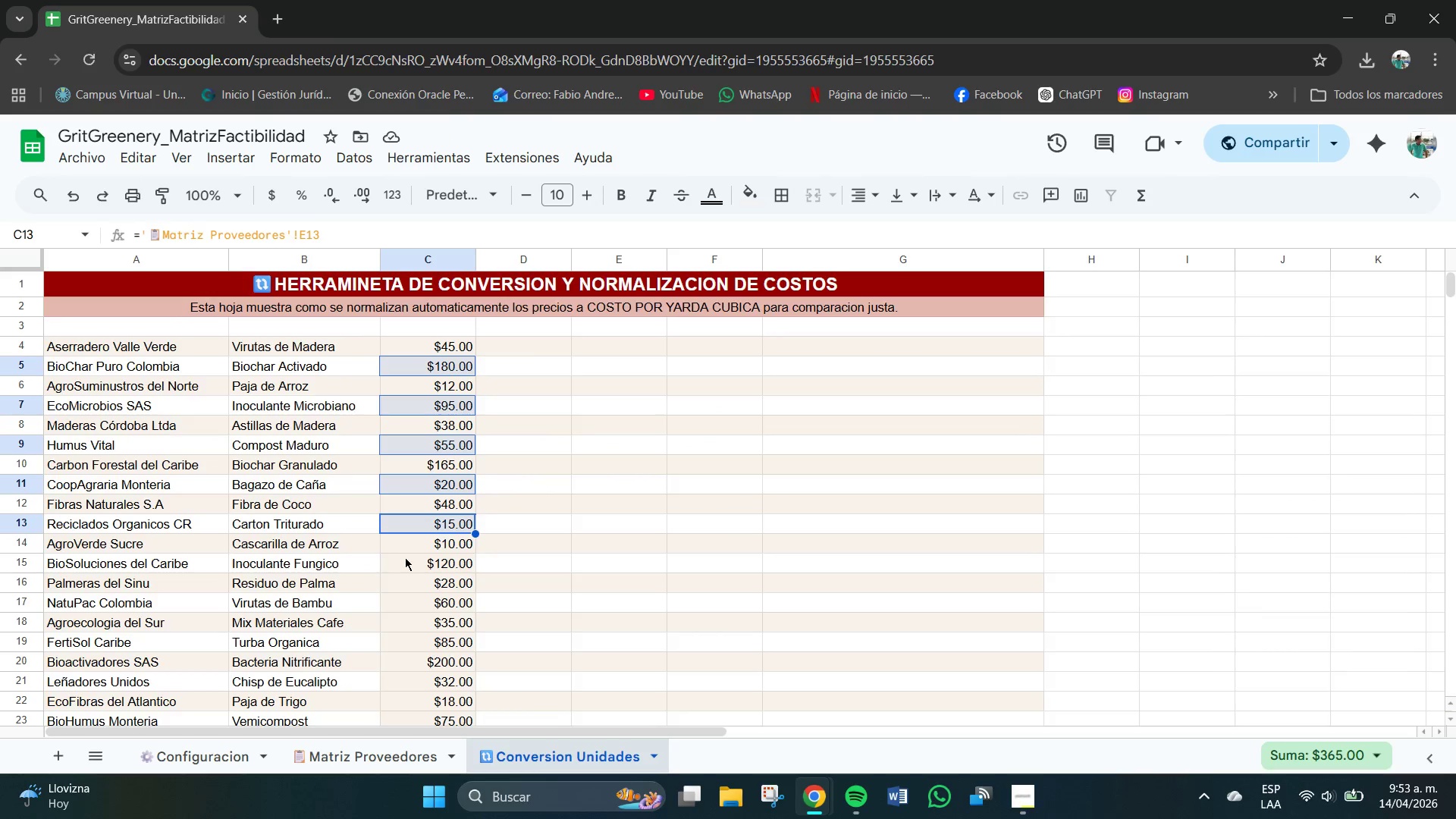 
left_click([405, 568])
 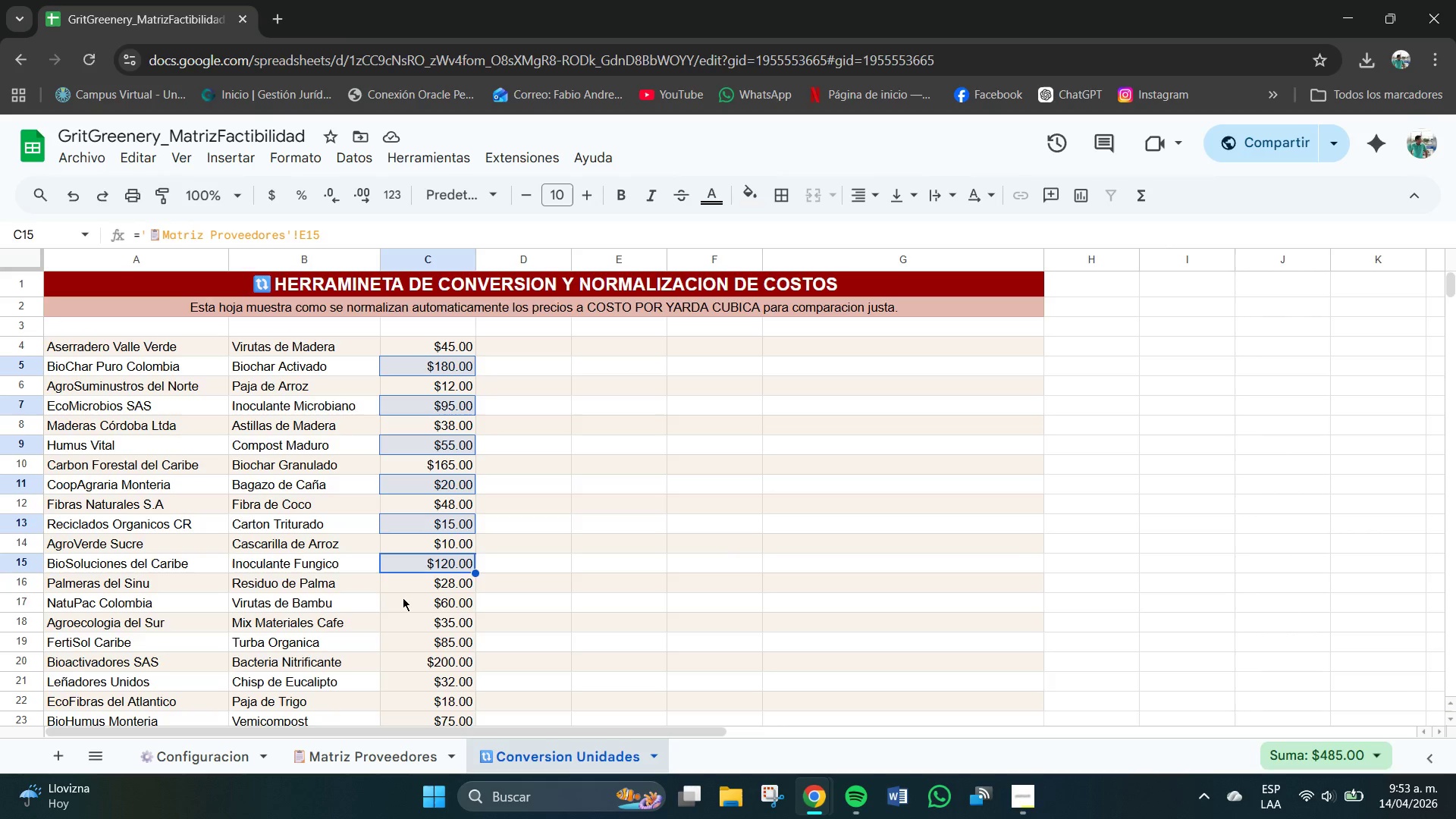 
left_click([400, 607])
 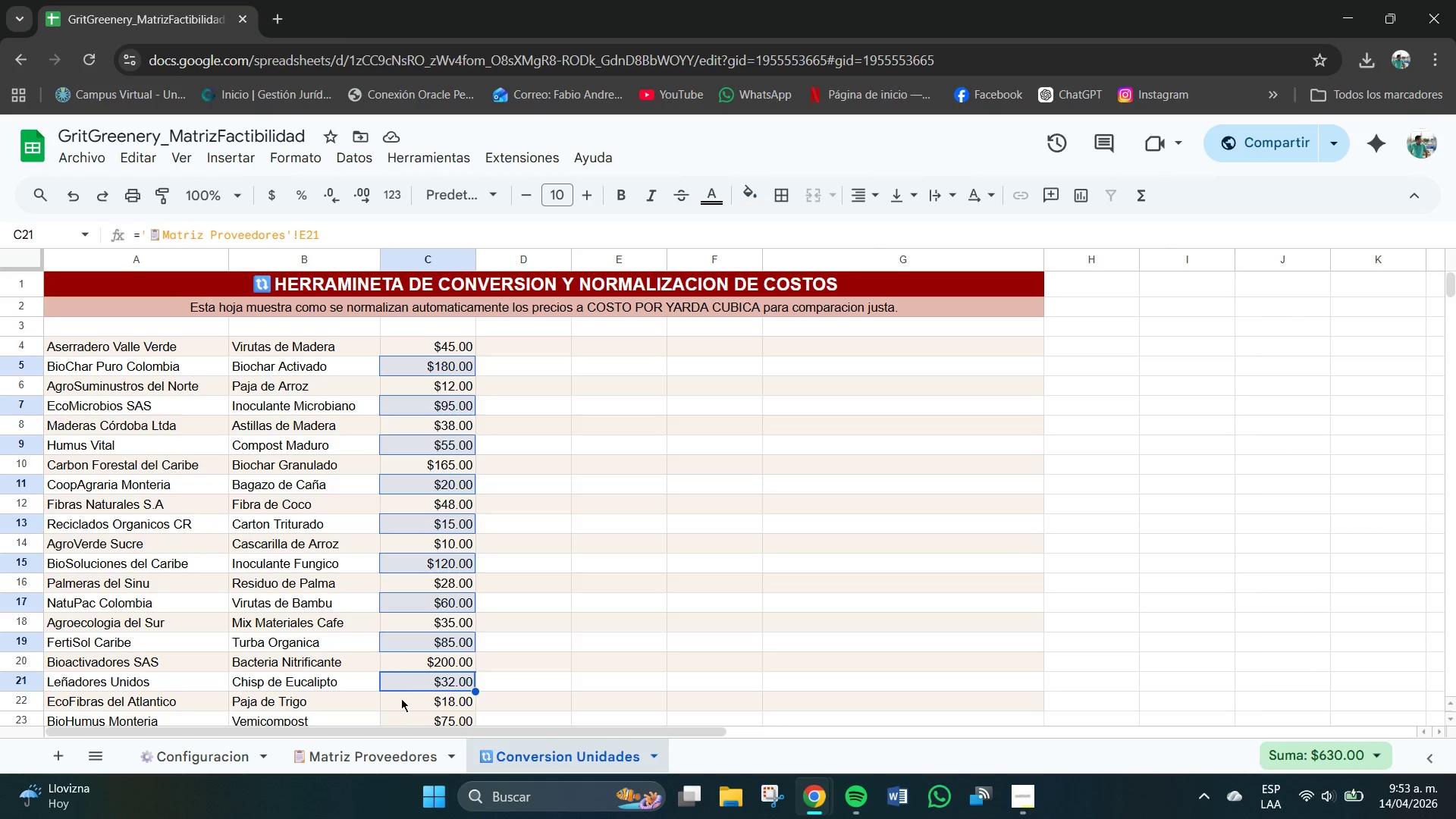 
left_click([401, 719])
 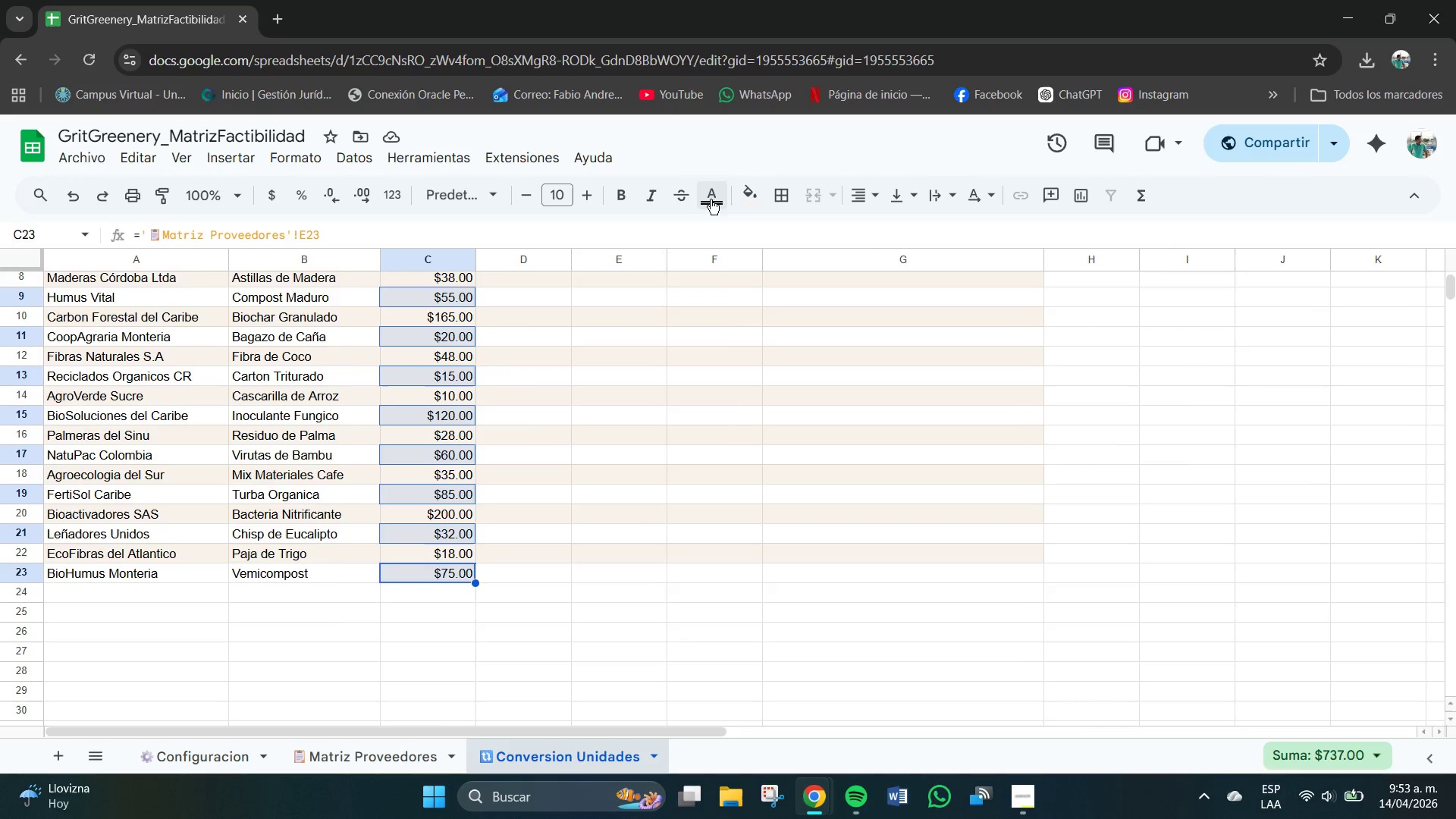 
left_click([780, 450])
 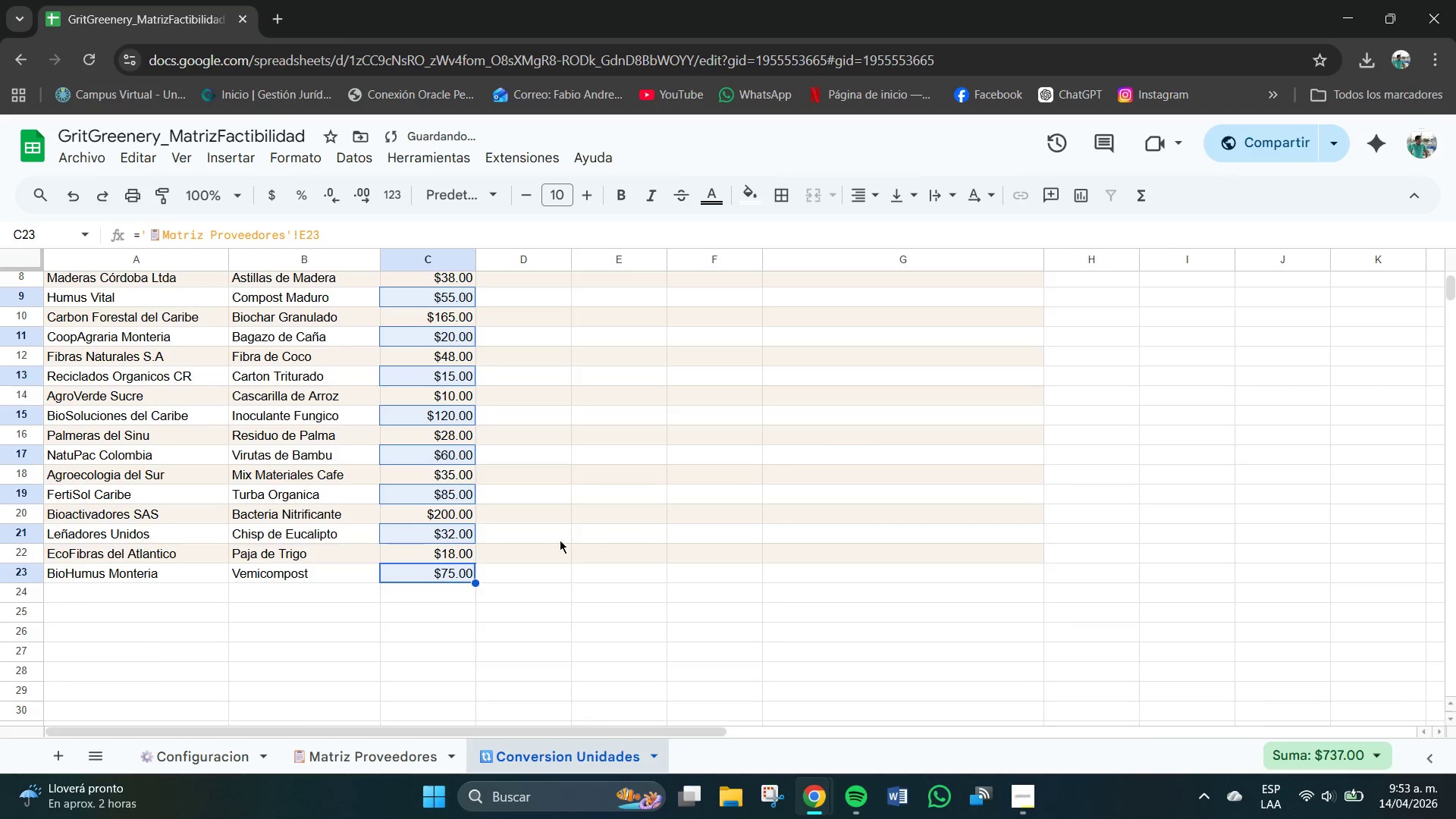 
left_click([1140, 456])
 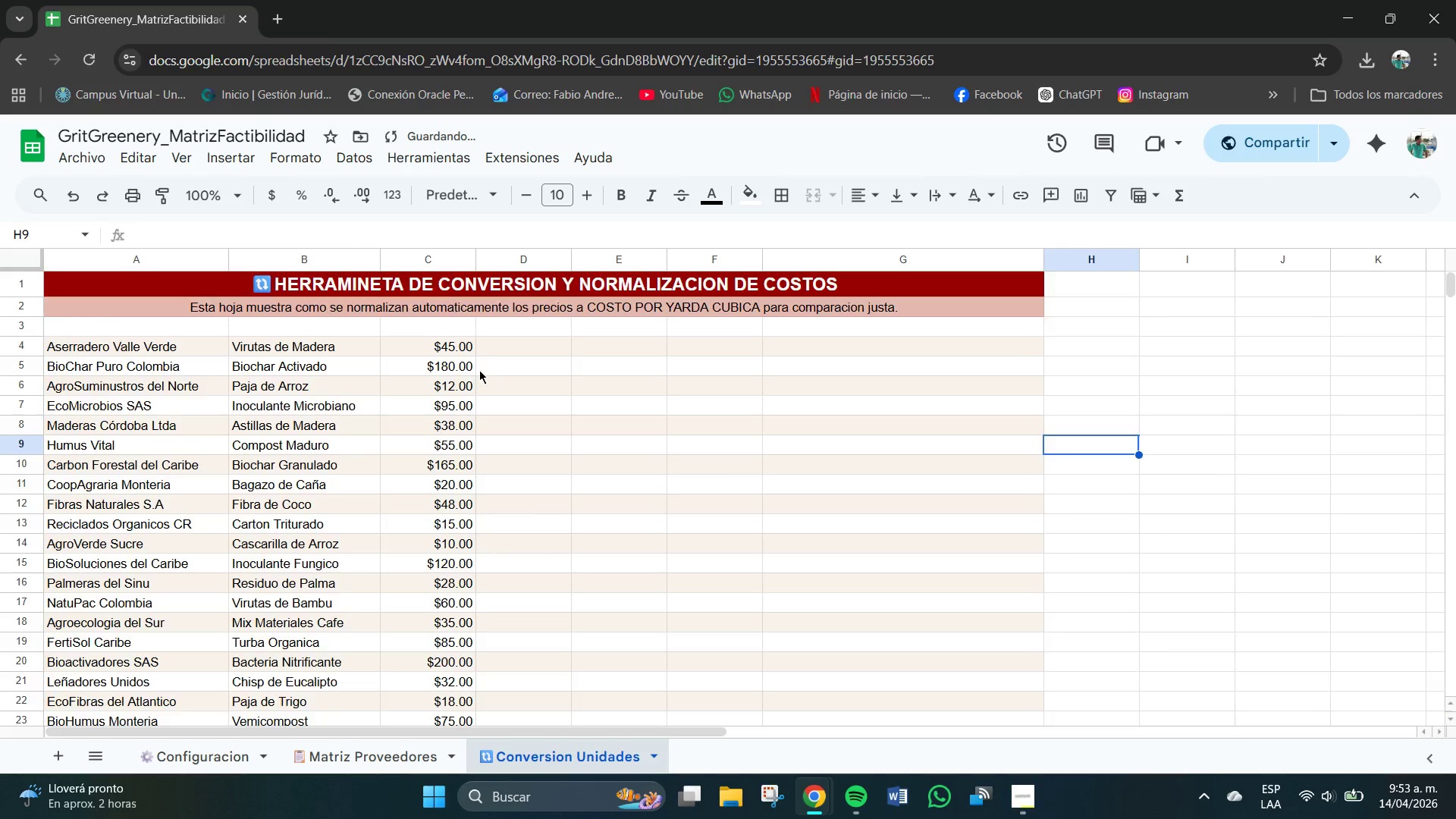 
scroll: coordinate [557, 542], scroll_direction: up, amount: 2.0
 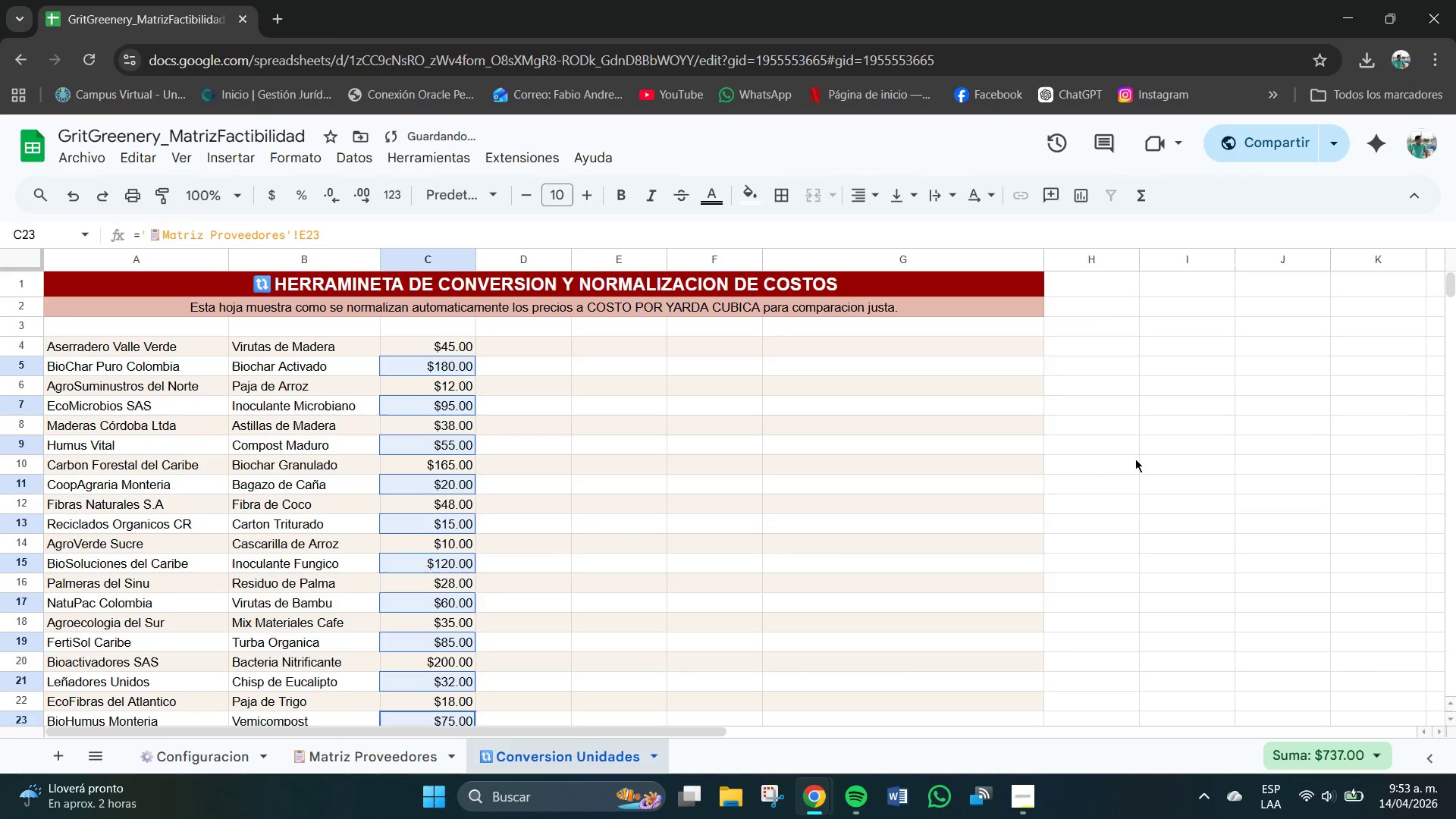 
scroll: coordinate [479, 370], scroll_direction: down, amount: 1.0
 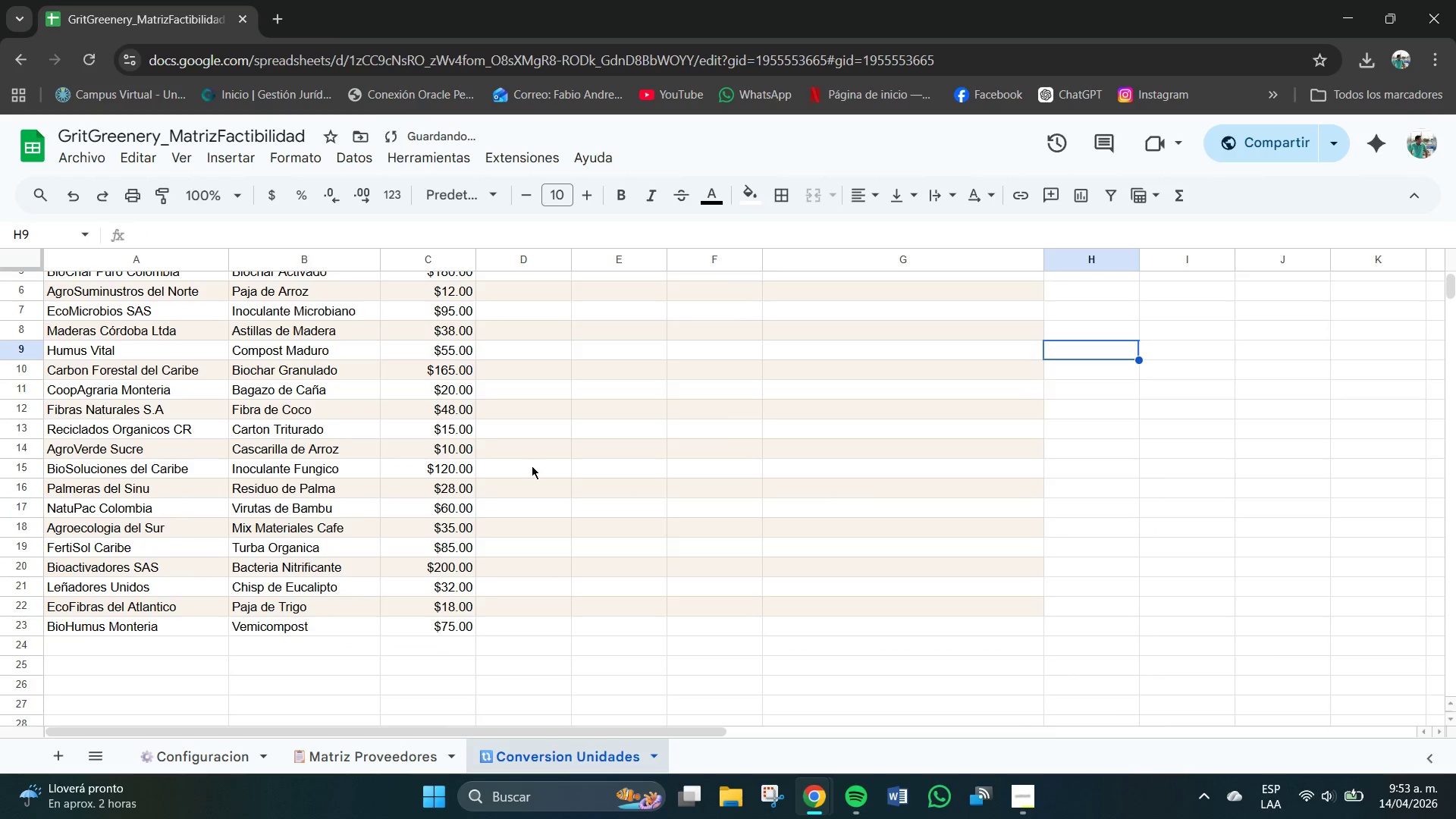 
scroll: coordinate [532, 464], scroll_direction: up, amount: 1.0
 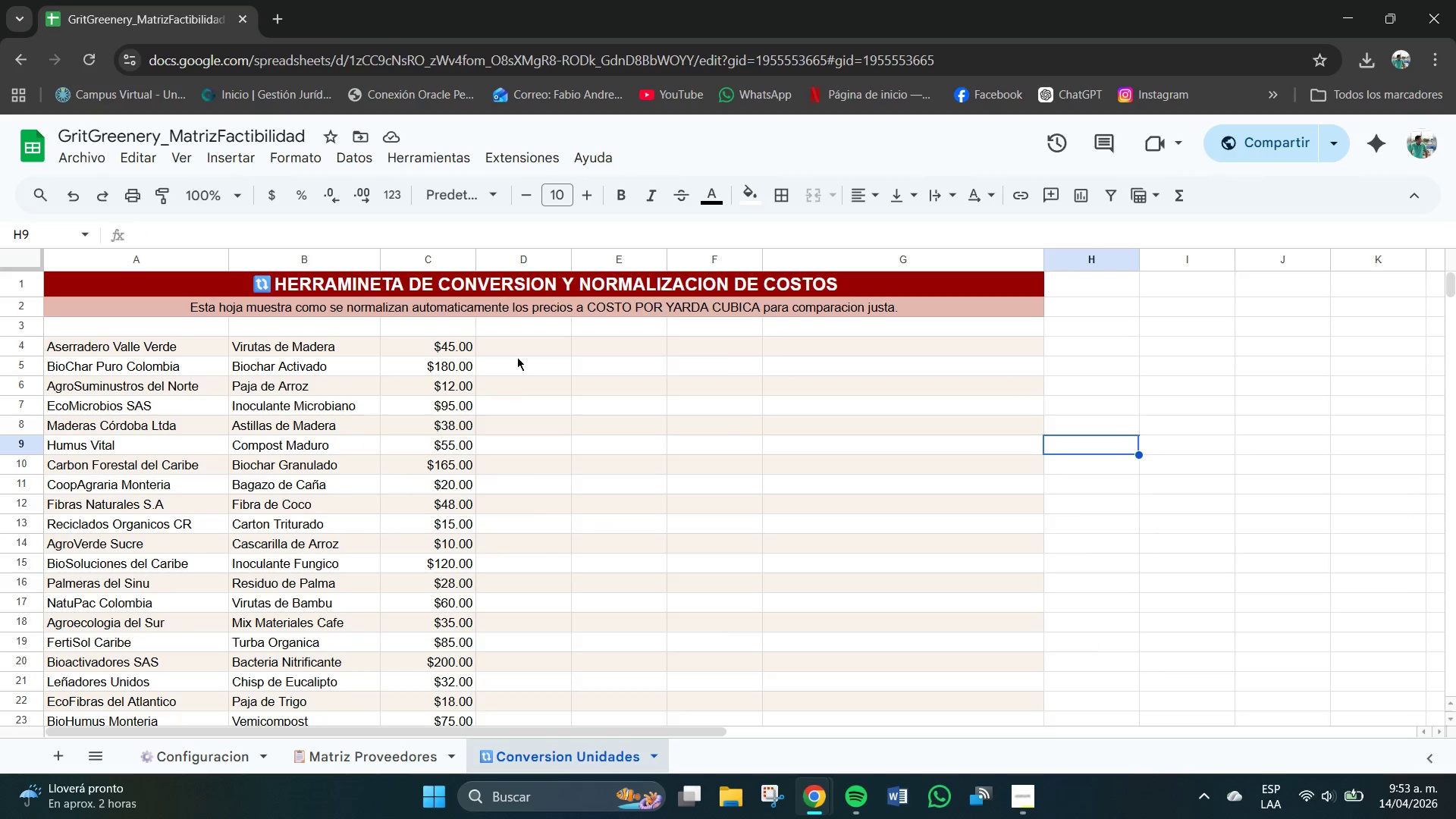 
wait(5.19)
 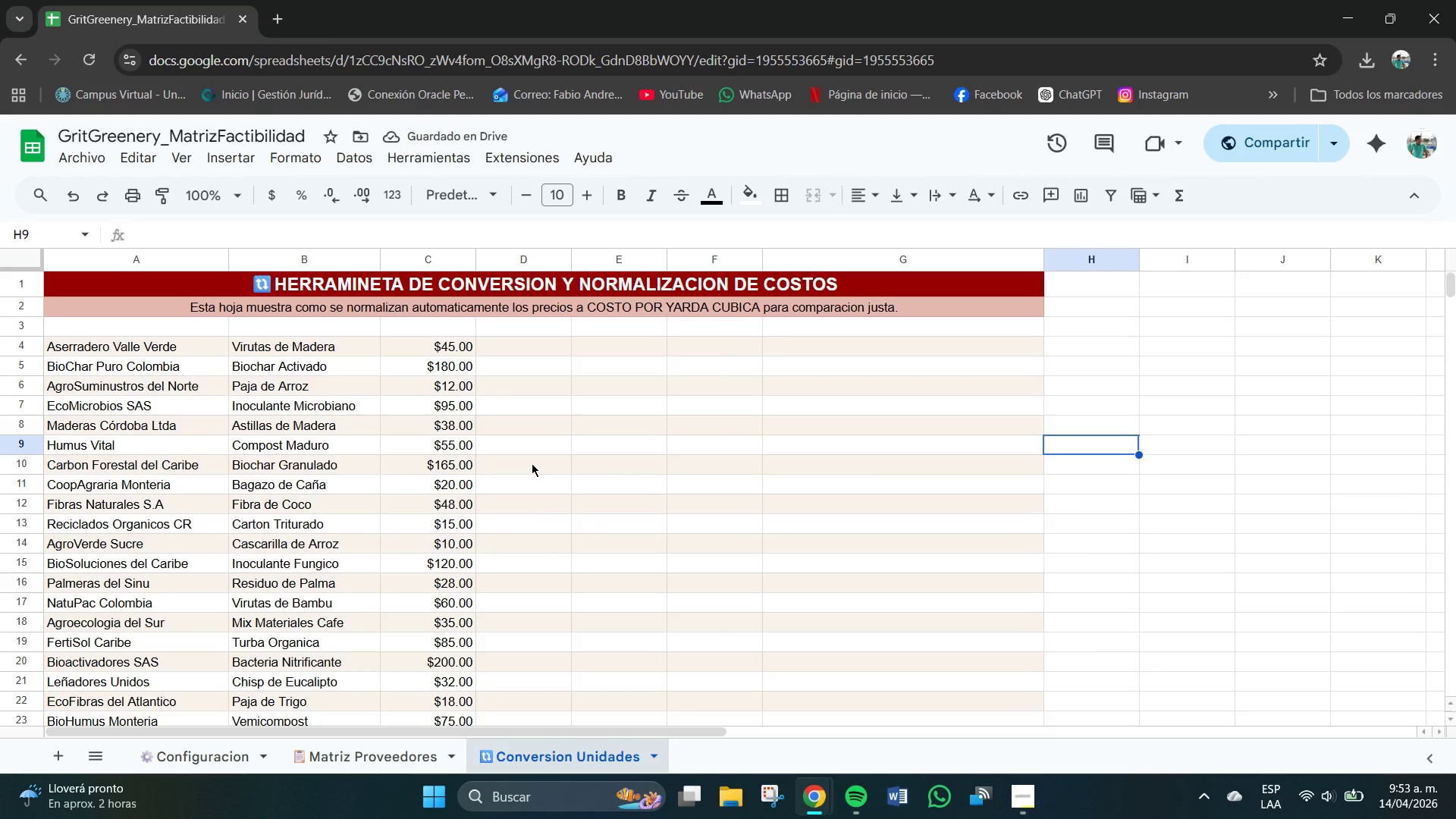 
key(Shift+0)
 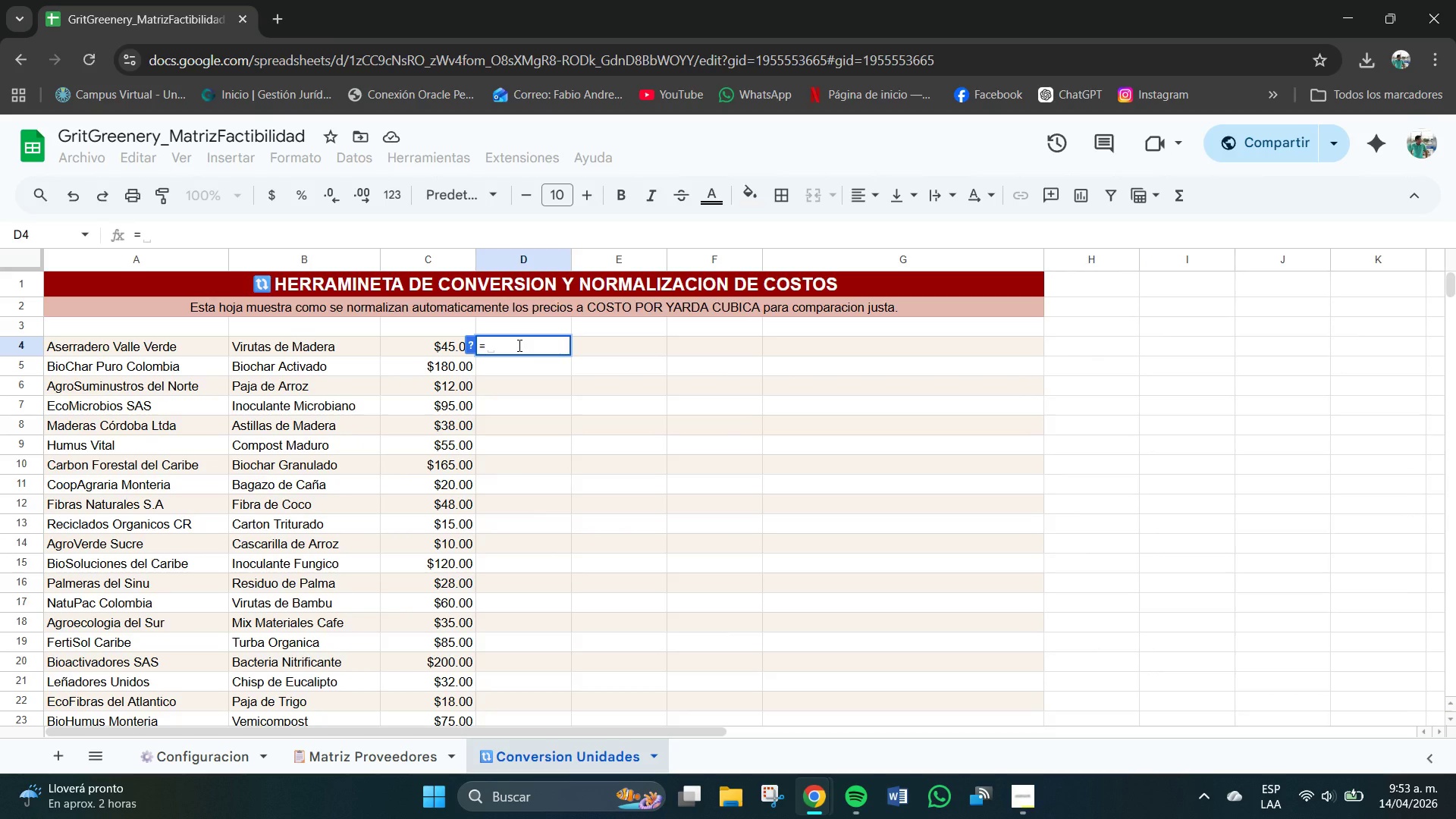 
key(Meta+V)
 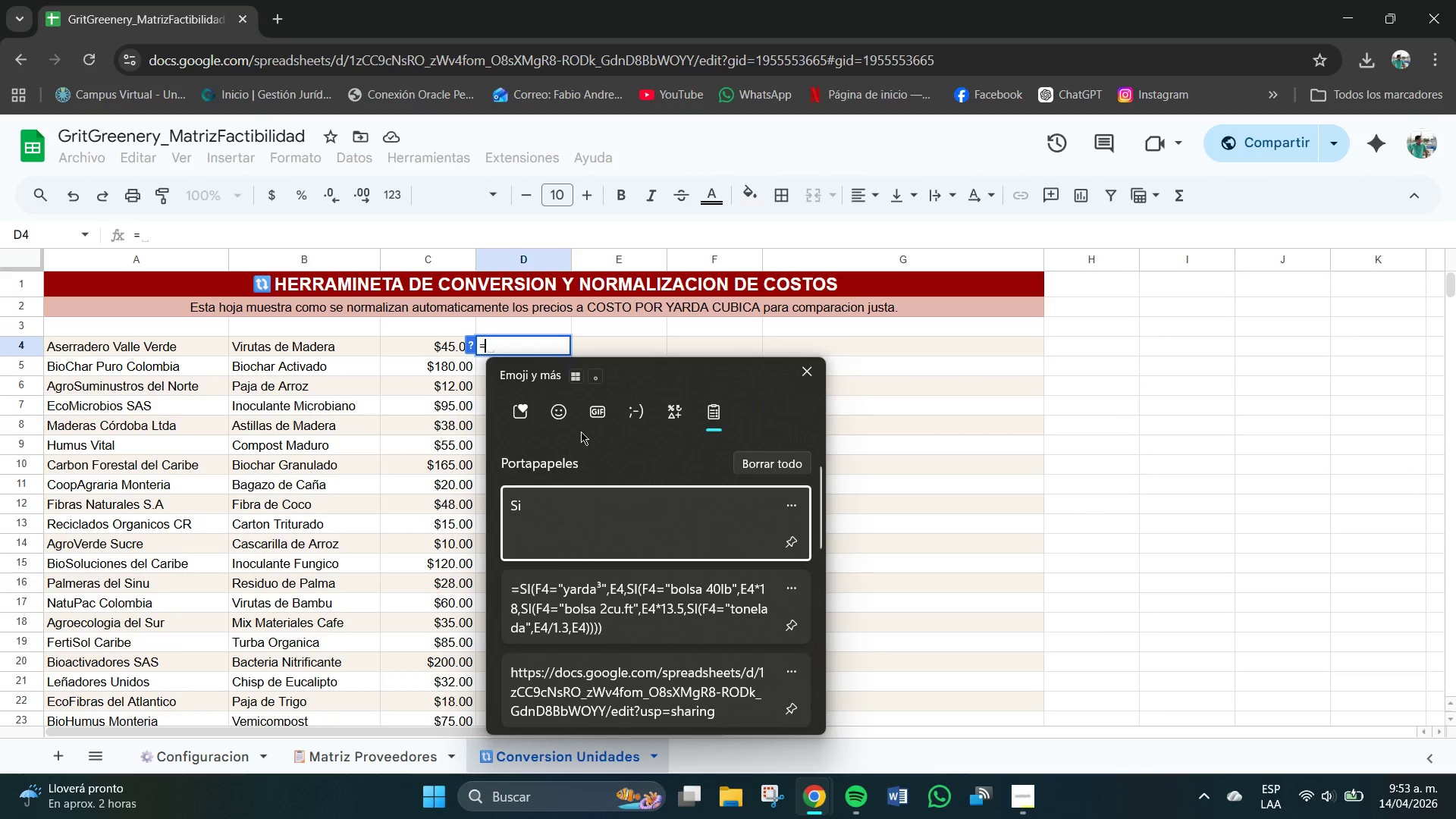 
left_click([564, 415])
 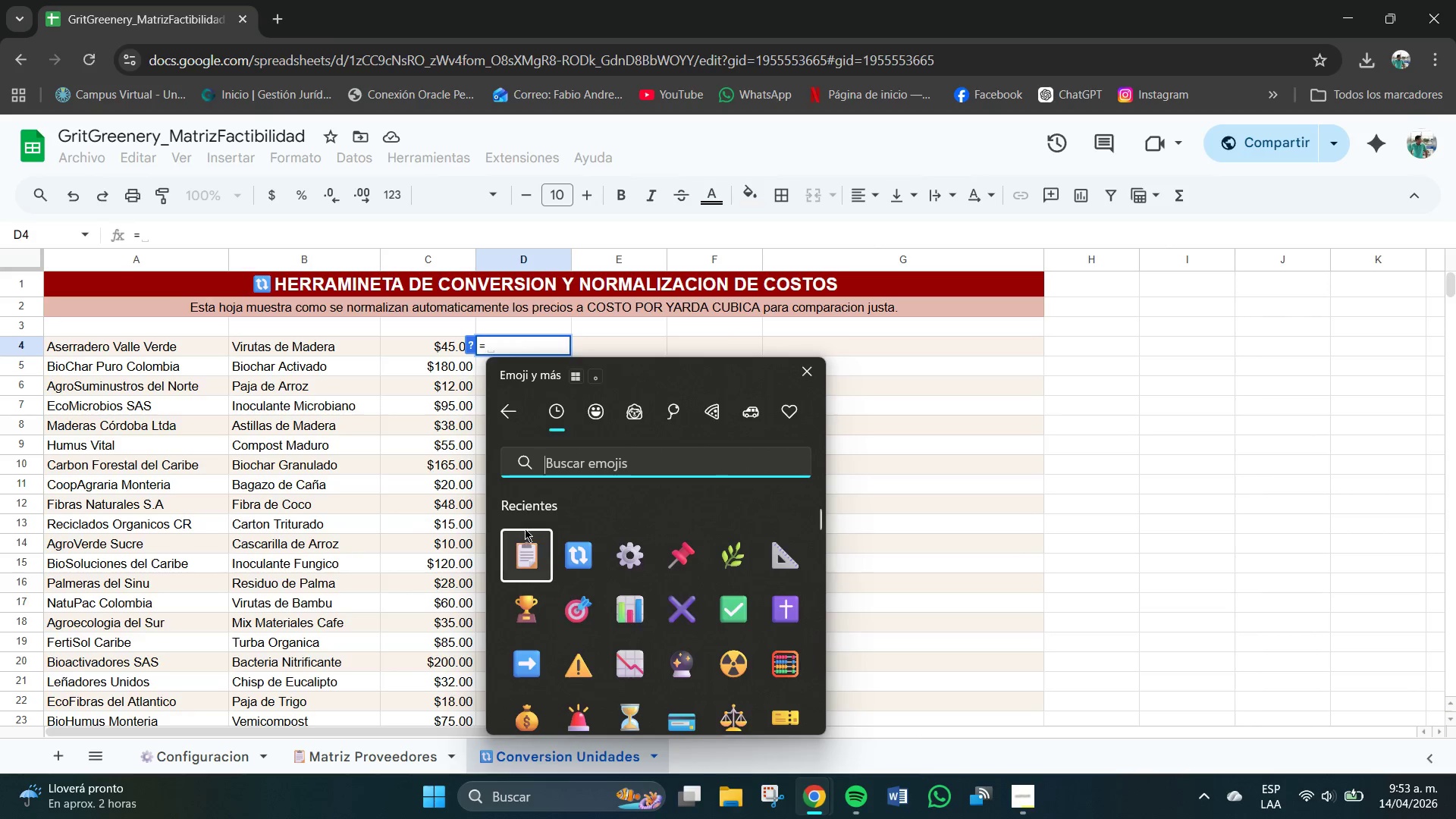 
left_click([532, 558])
 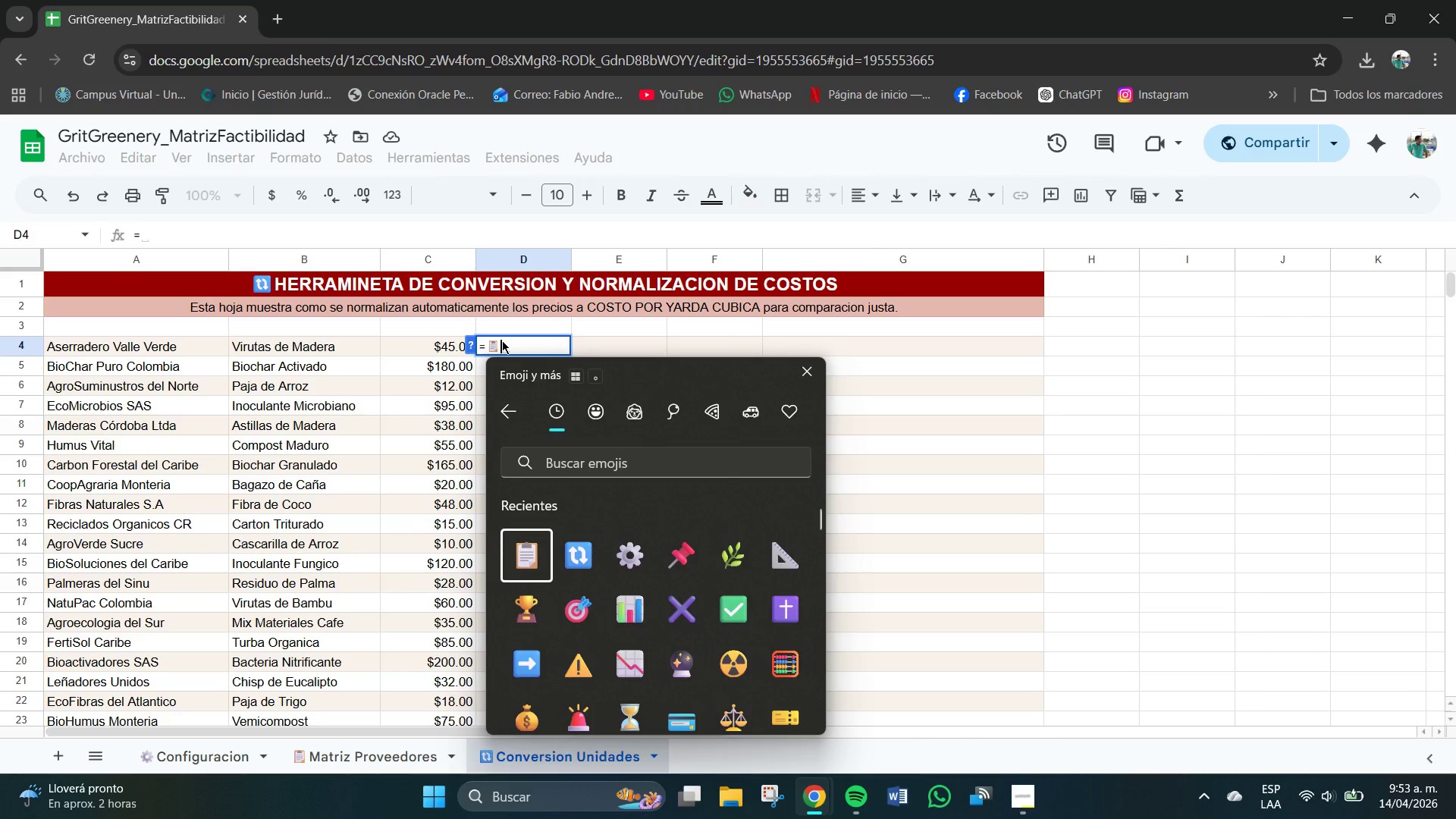 
left_click([502, 340])
 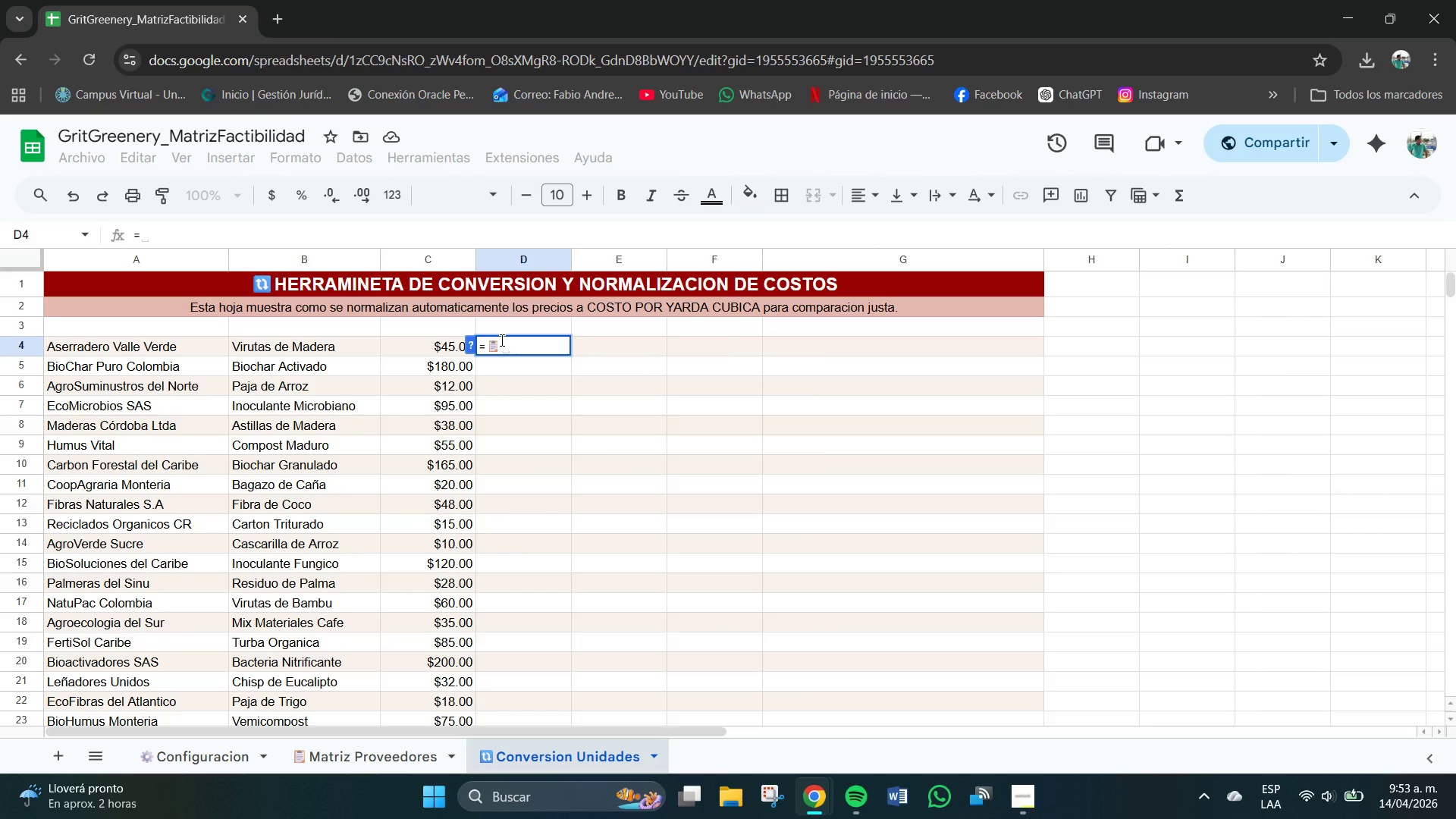 
type(Matriz Proveedores[@)
key(Backspace)
type(1)
 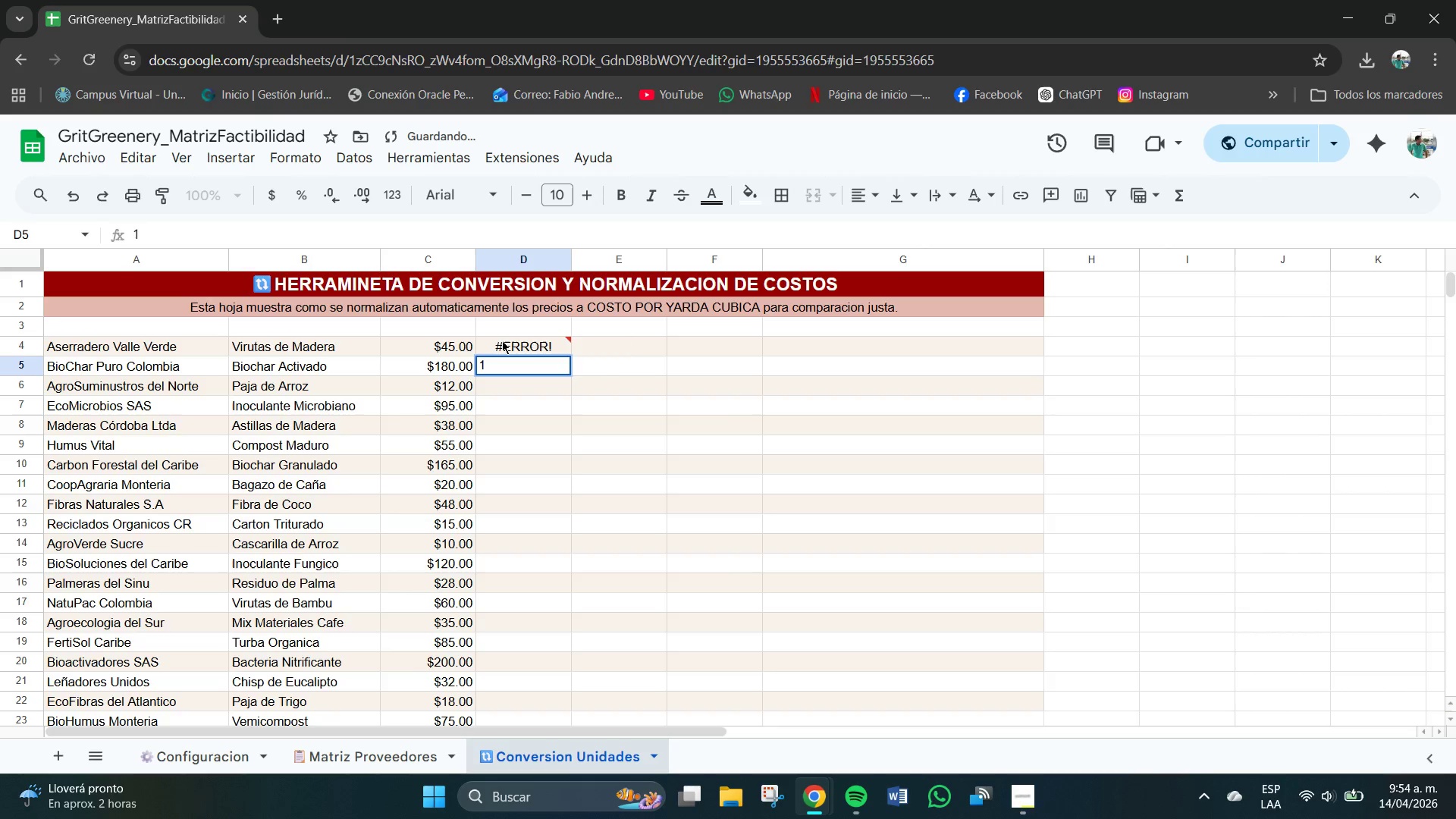 
 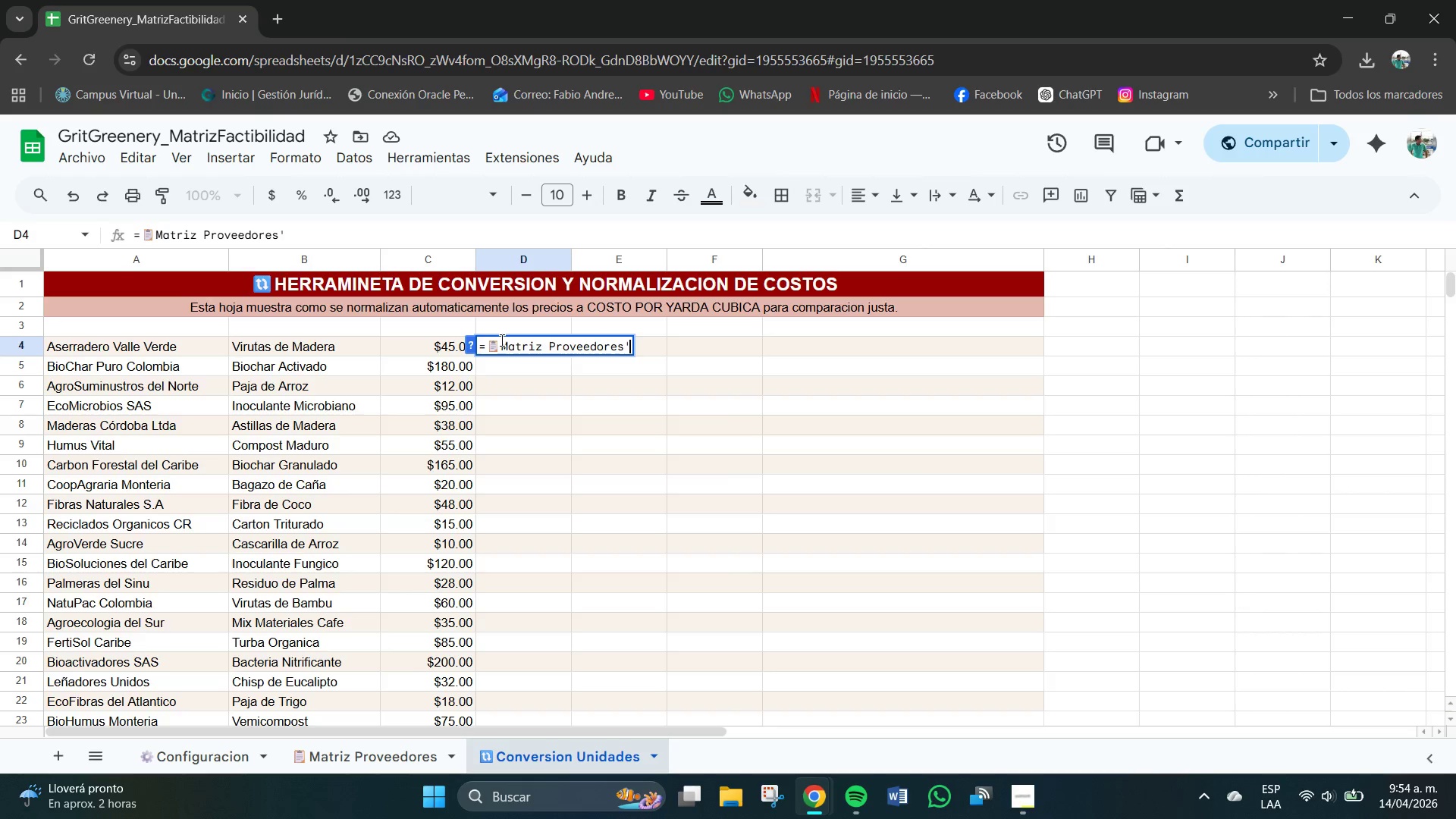 
hold_key(key=Enter, duration=0.38)
 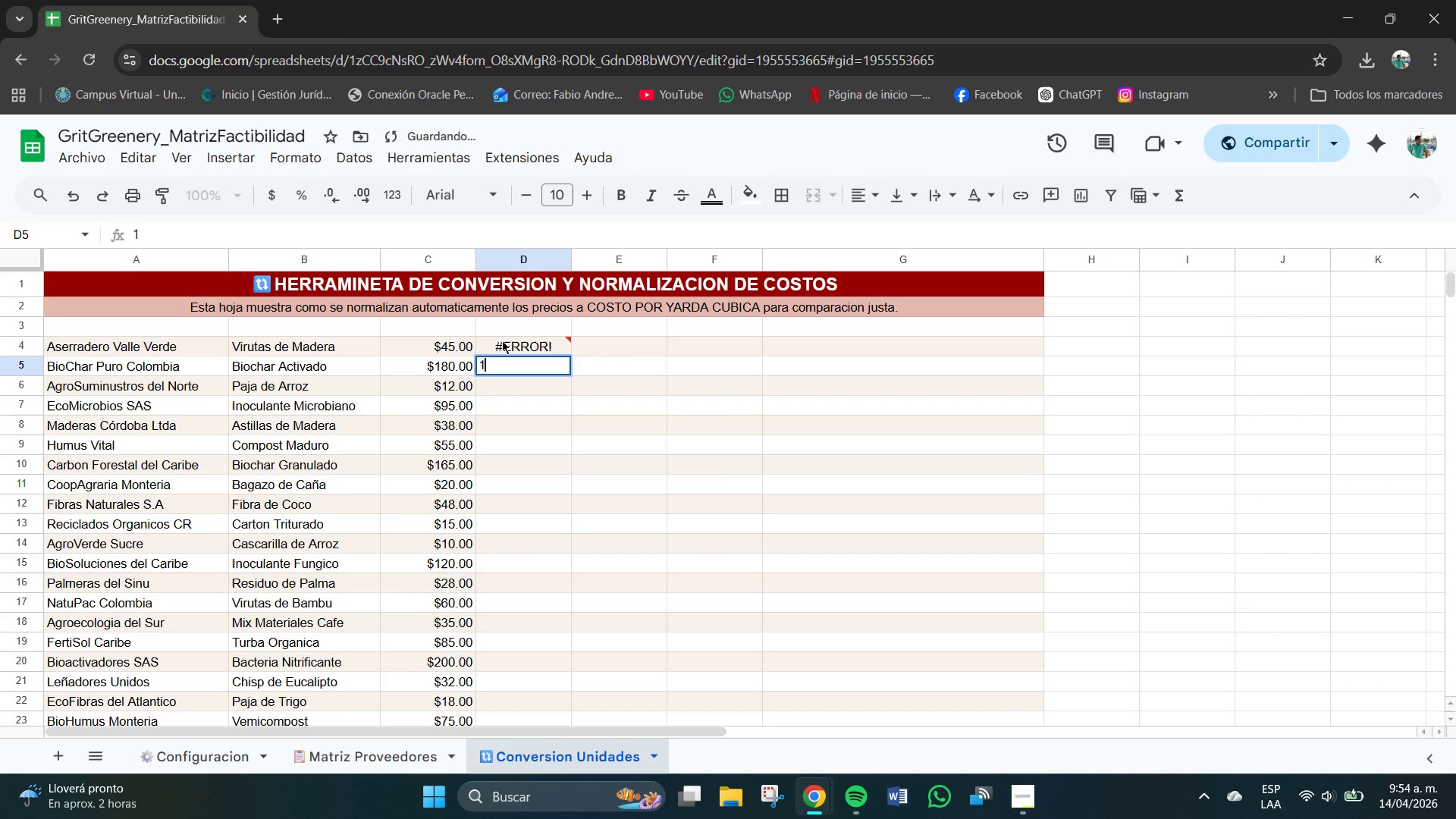 
left_click([502, 340])
 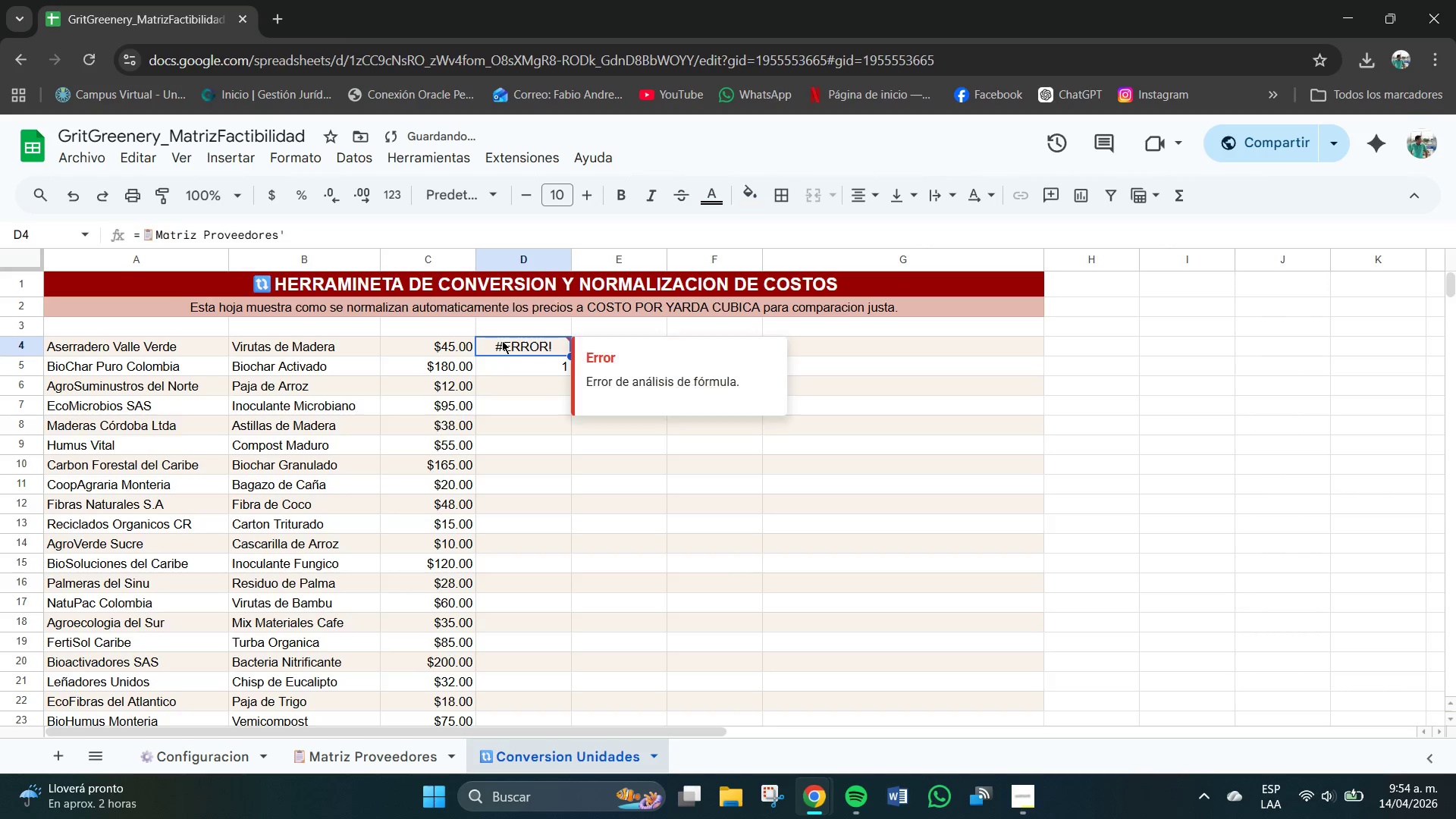 
key(Backspace)
 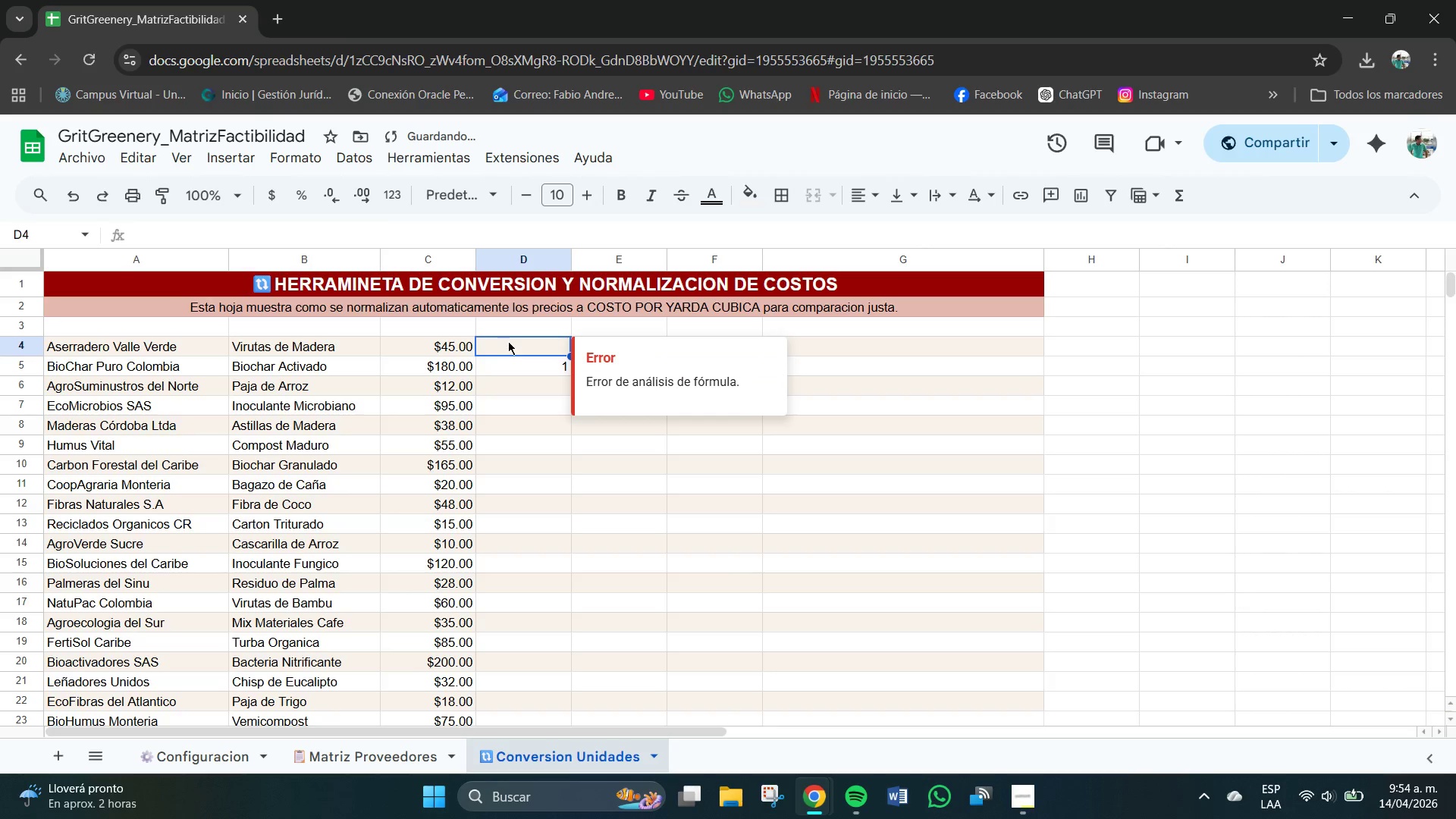 
left_click([511, 342])
 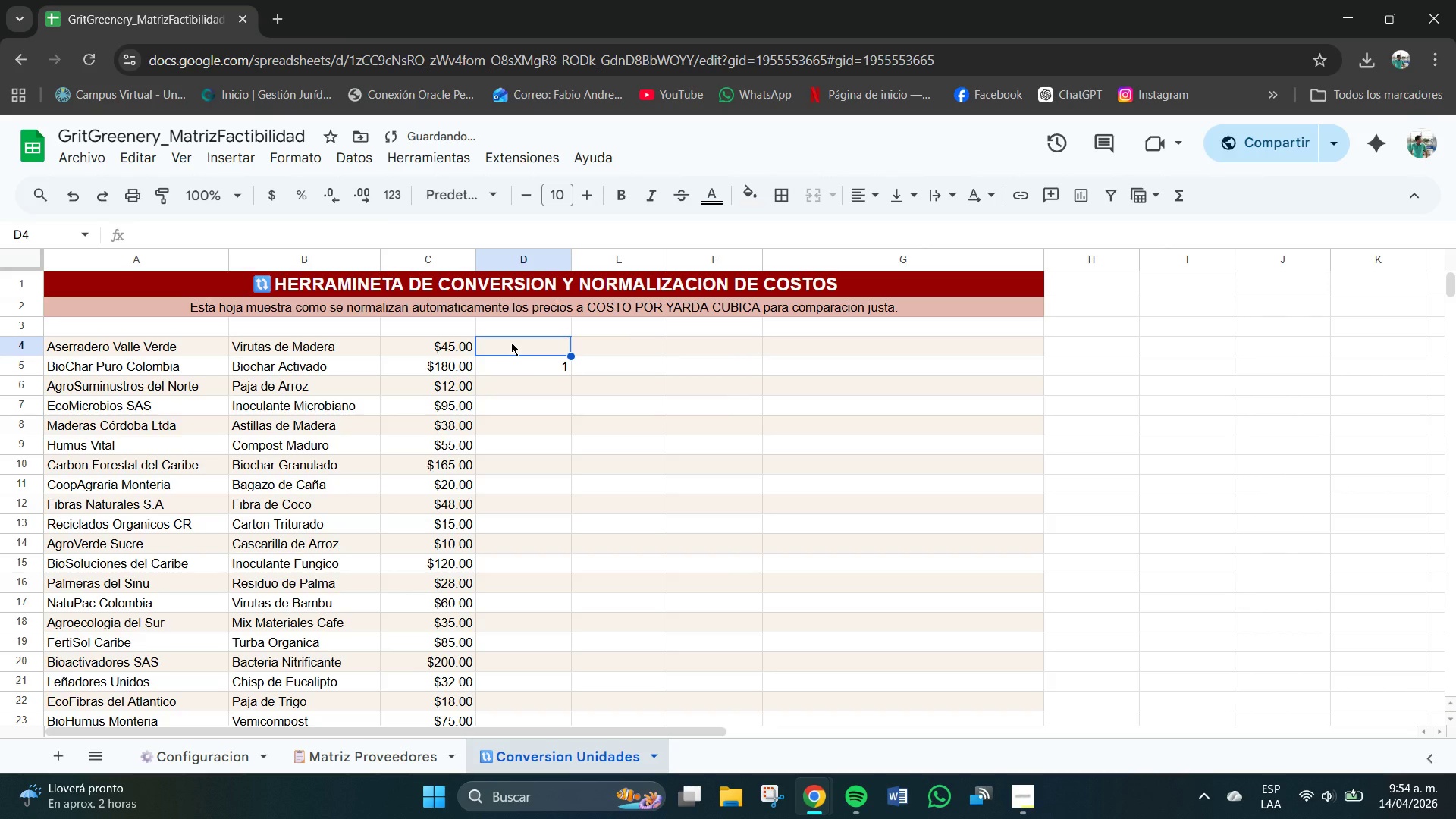 
key(Control+Z)
 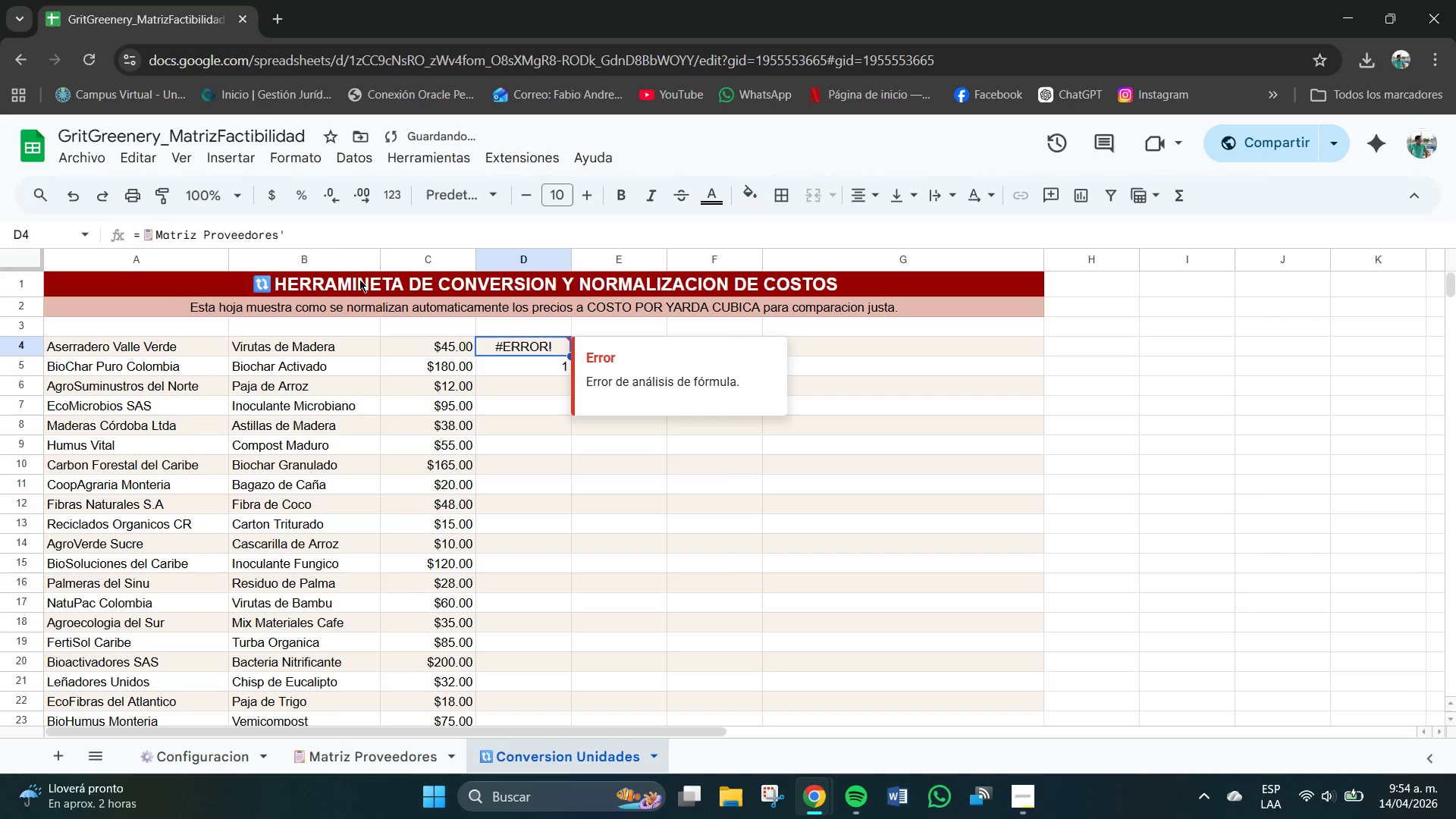 
left_click([321, 230])
 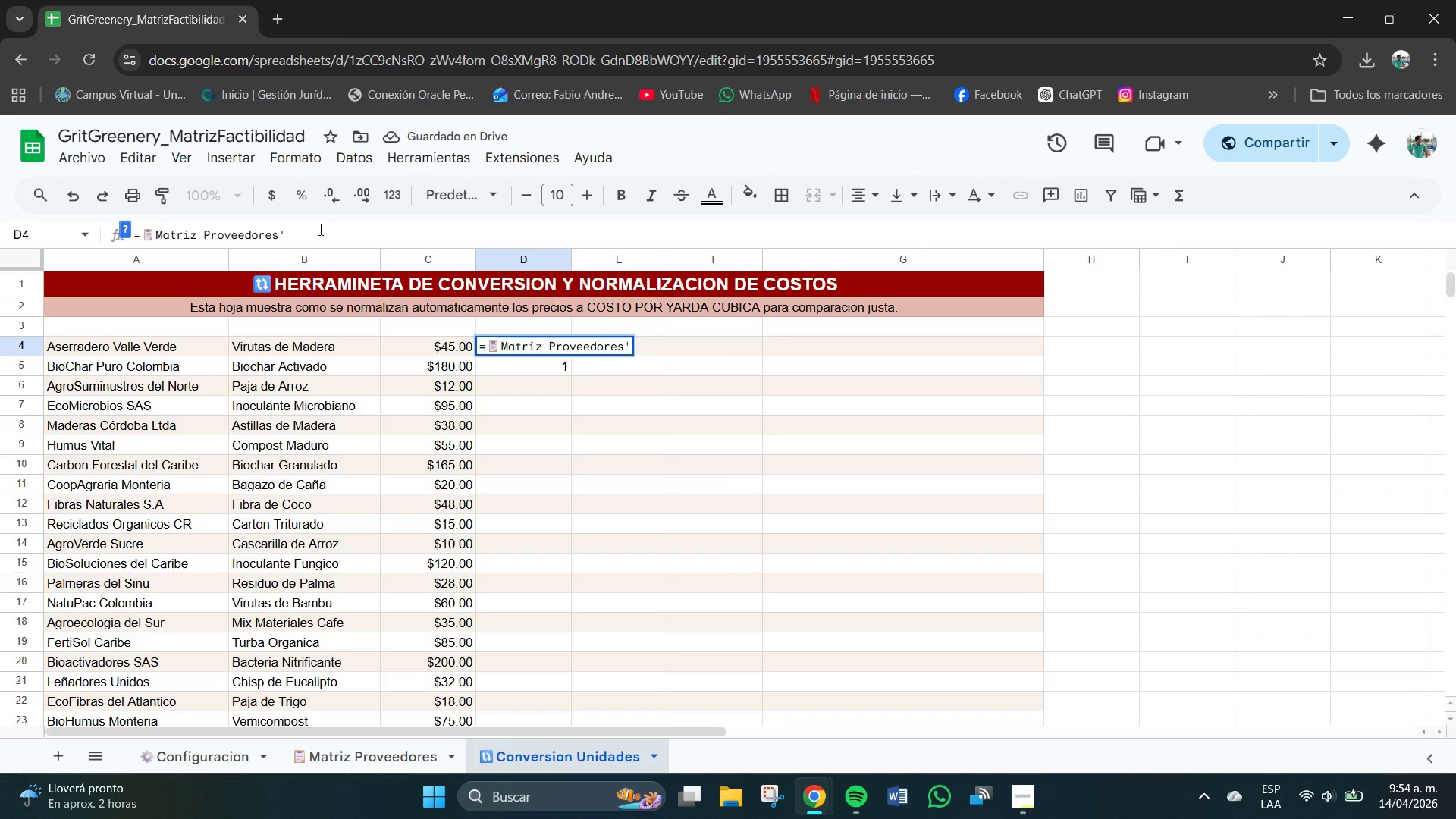 
type(!F4)
 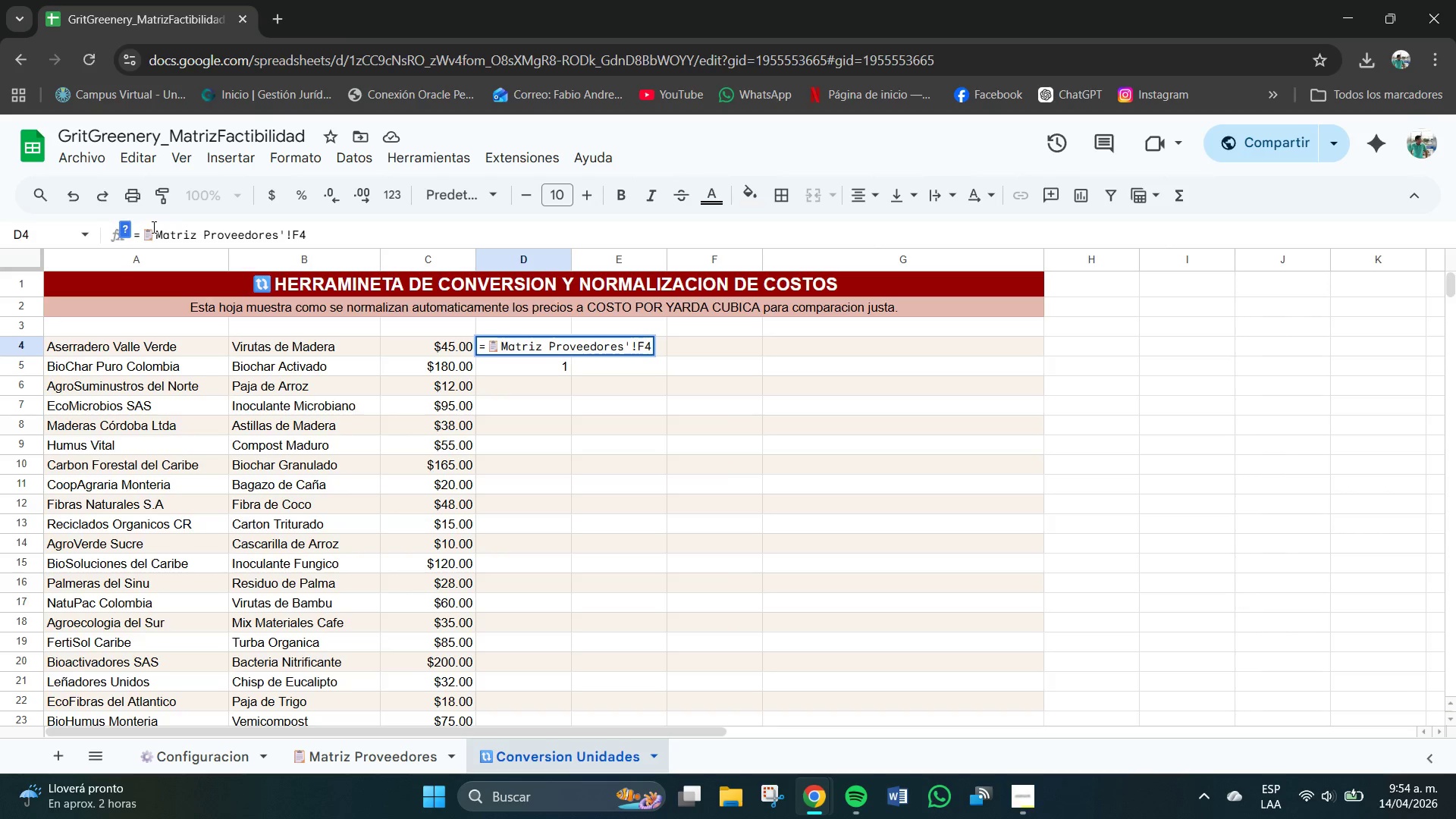 
left_click([146, 231])
 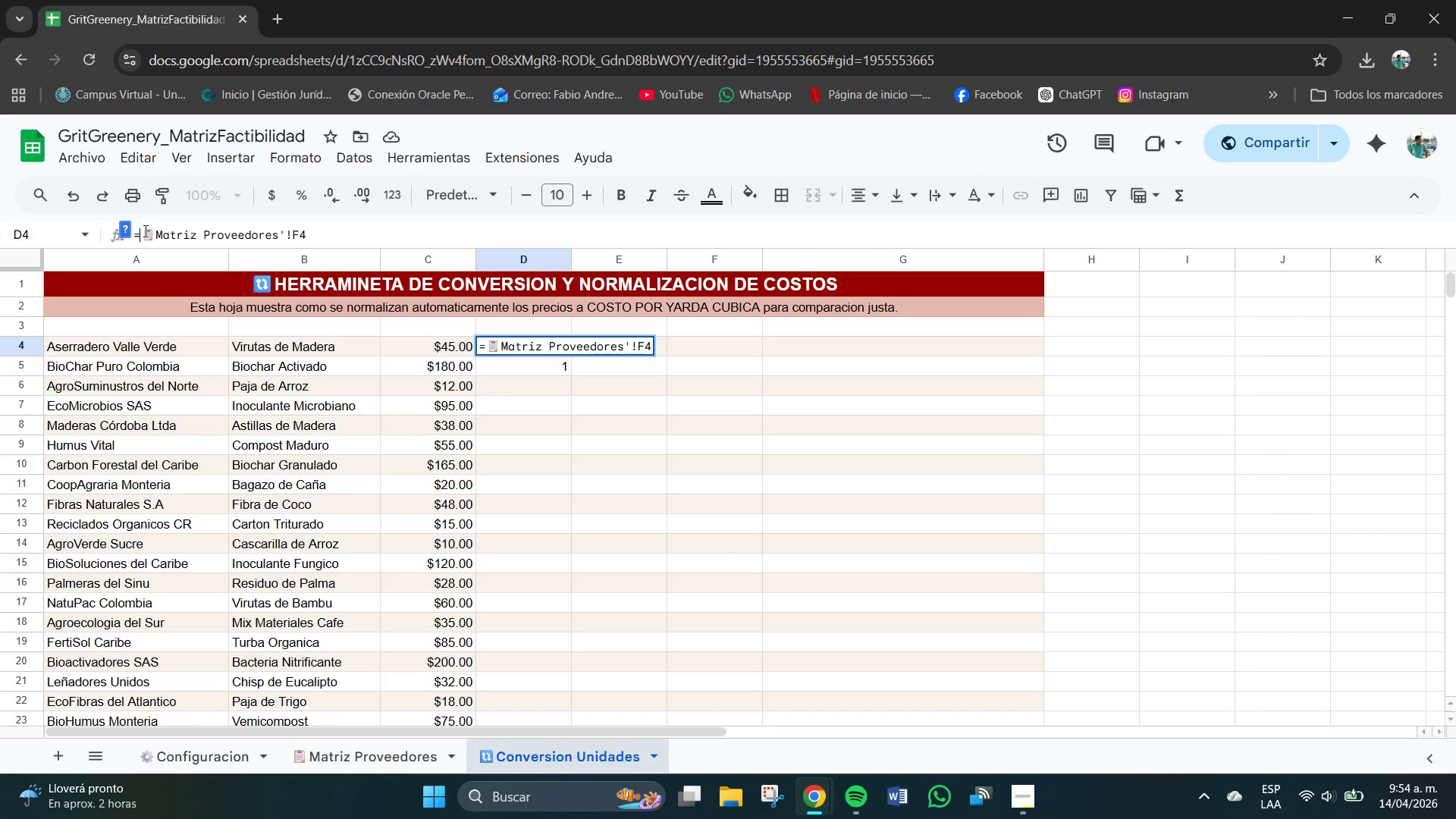 
key(BracketLeft)
 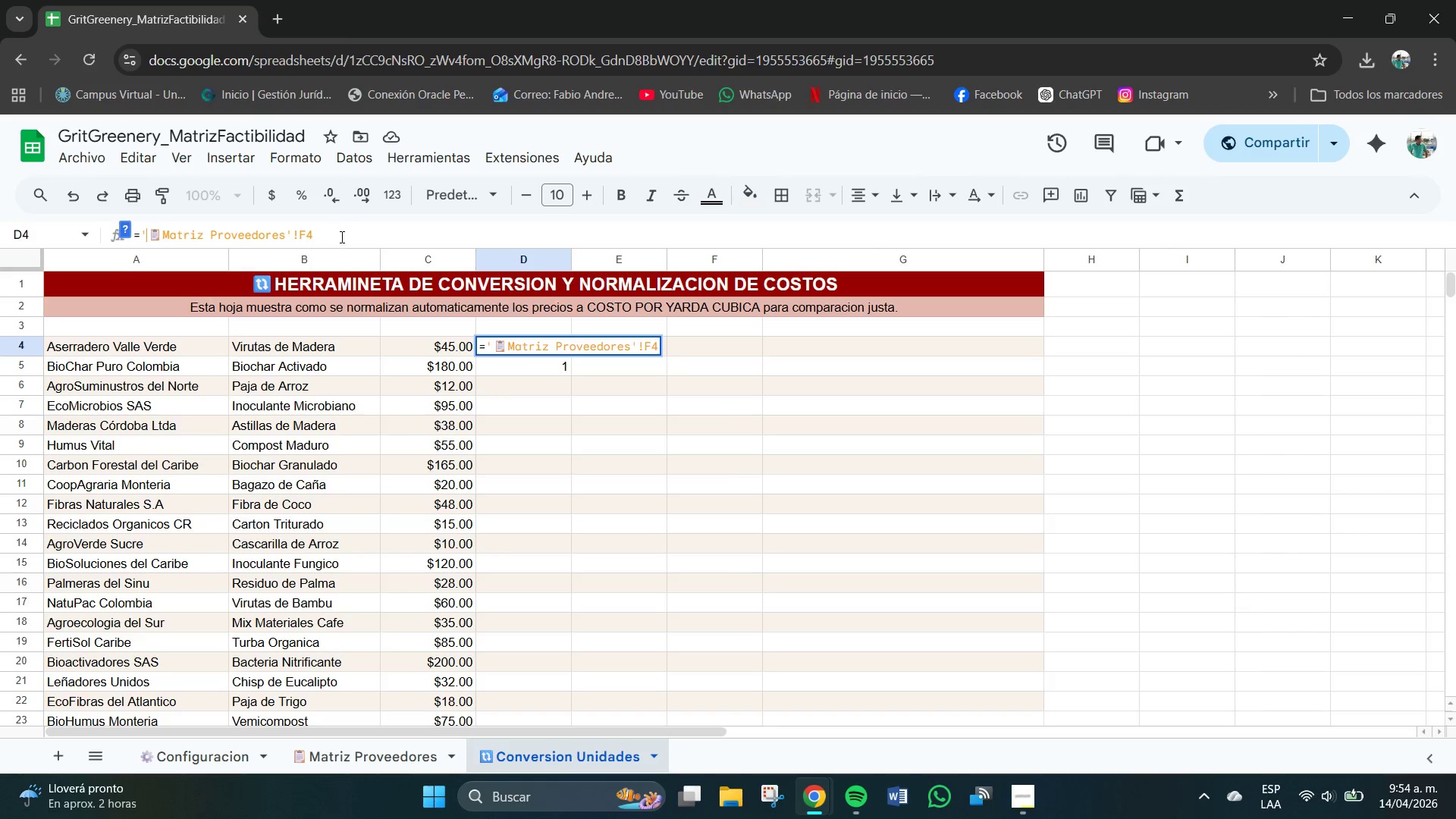 
key(Enter)
 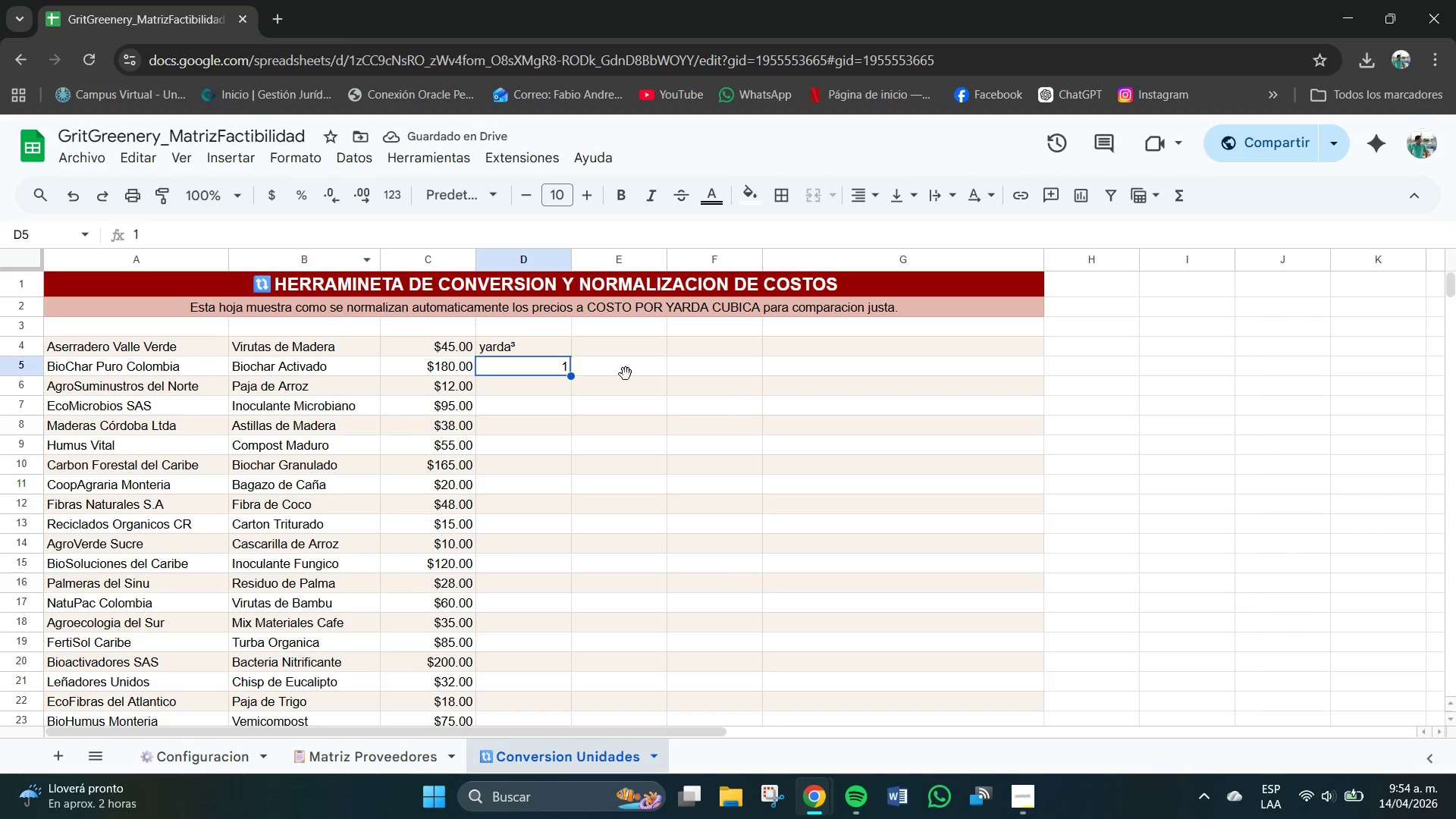 
double_click([554, 372])
 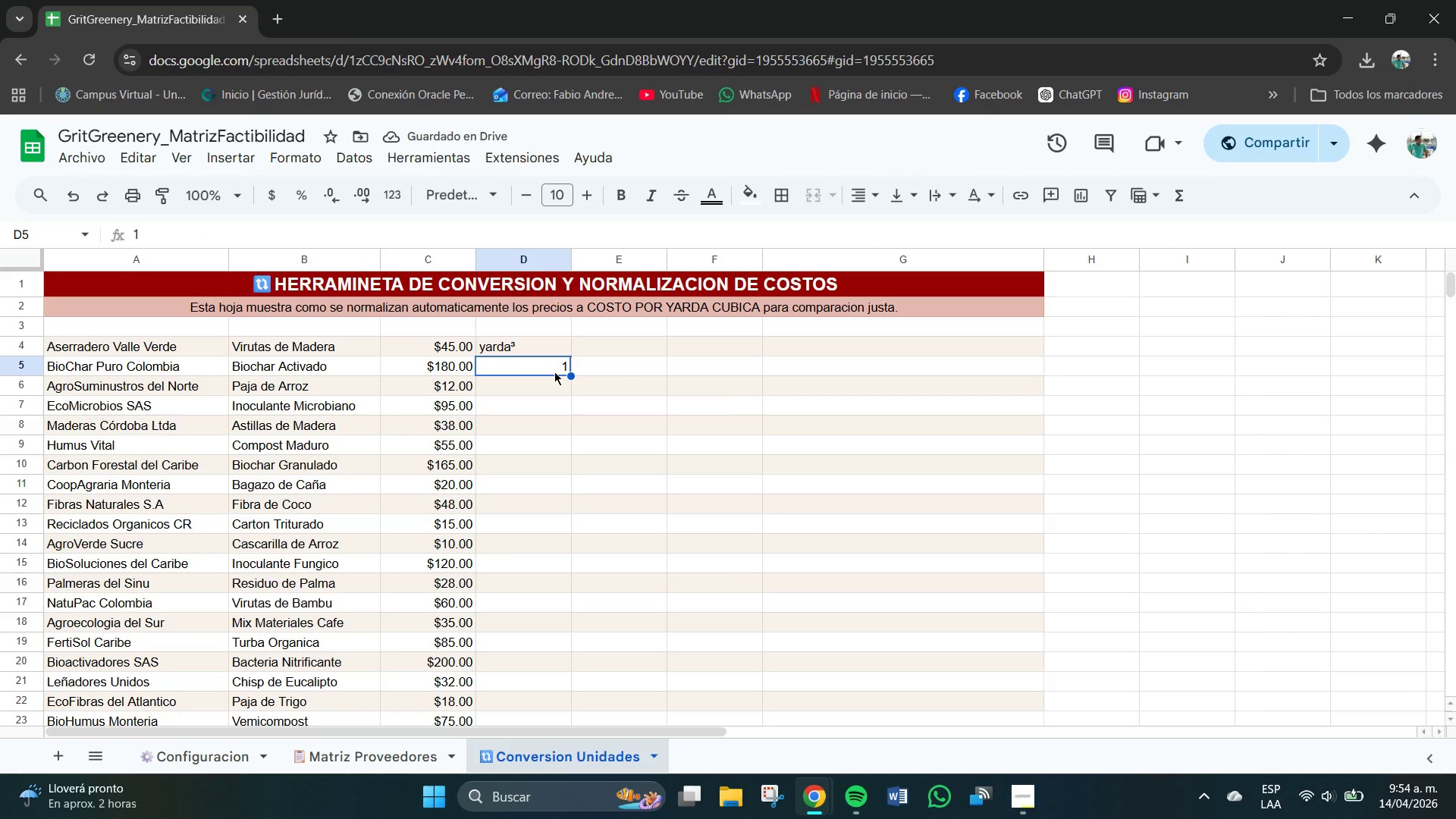 
key(Backspace)
 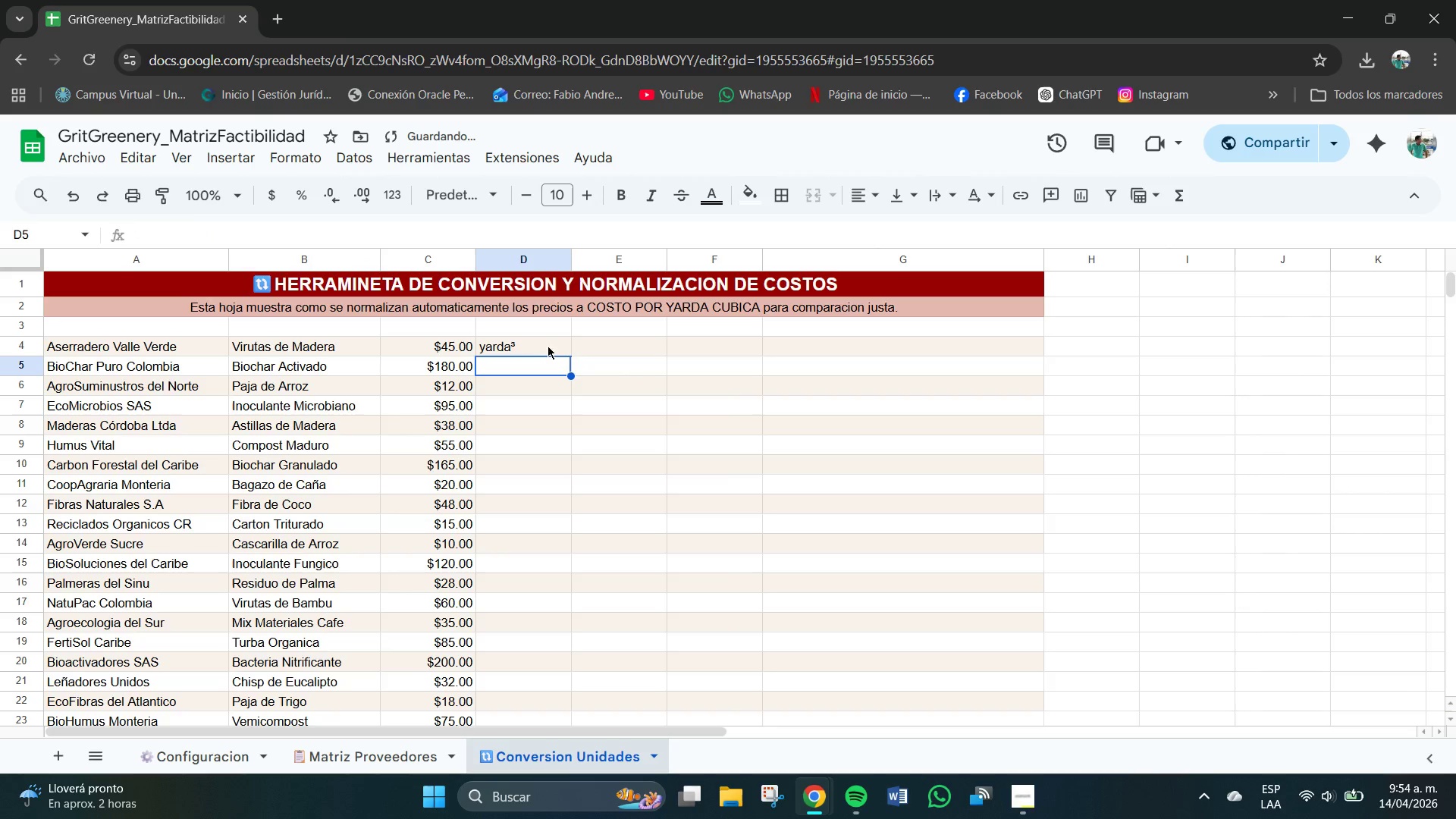 
left_click([547, 340])
 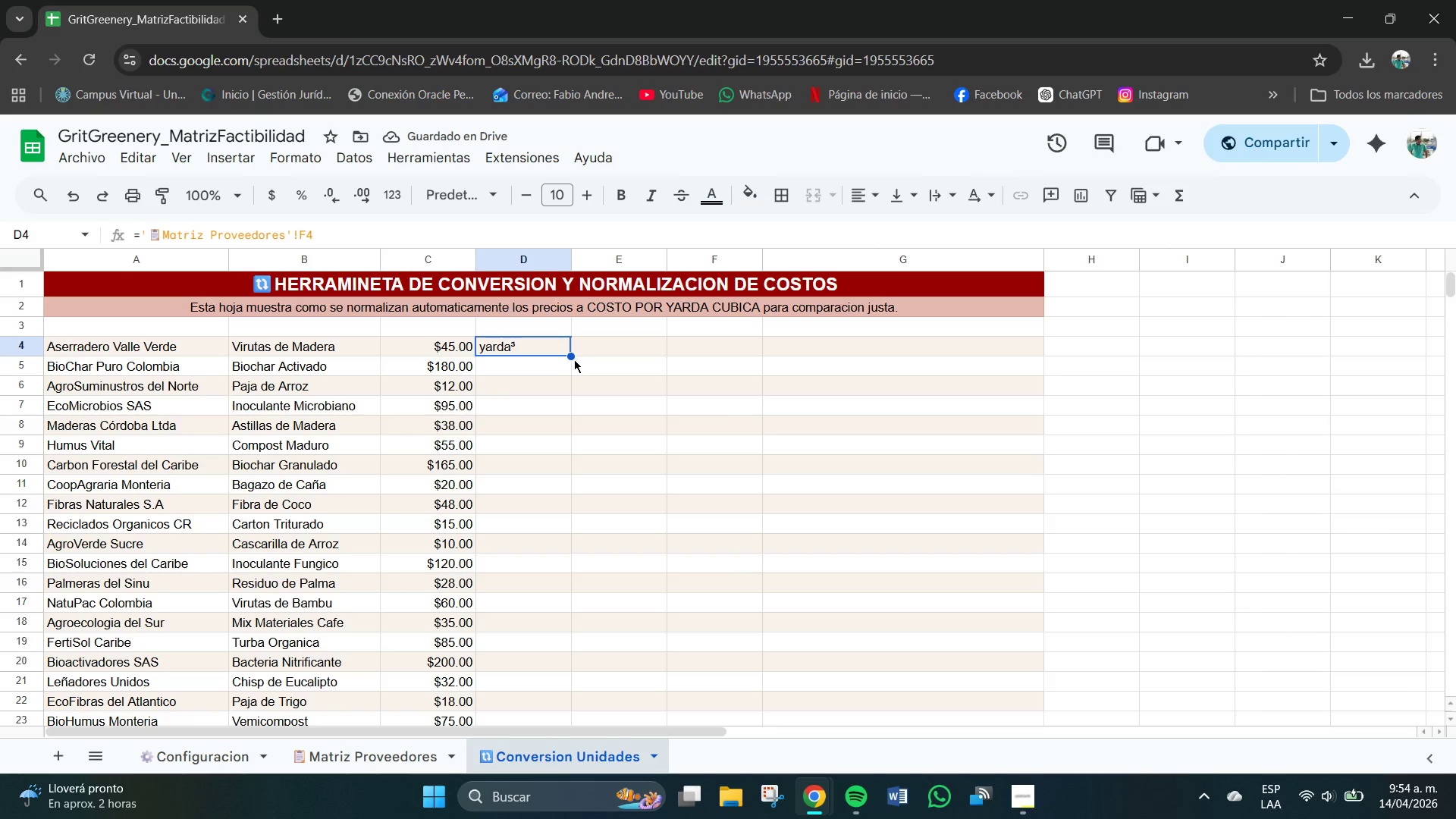 
left_click_drag(start_coordinate=[571, 358], to_coordinate=[562, 371])
 